 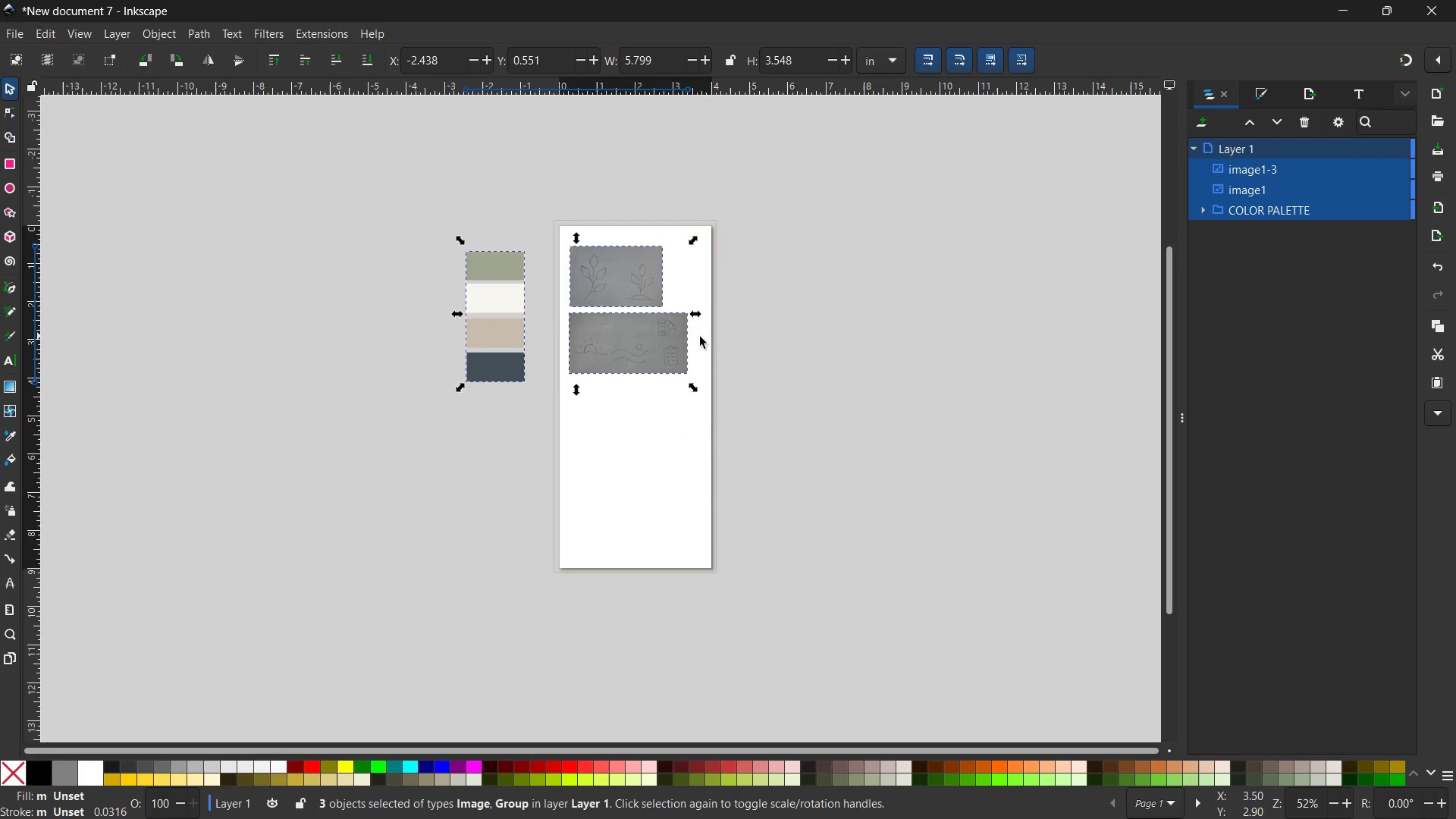 
double_click([648, 340])
 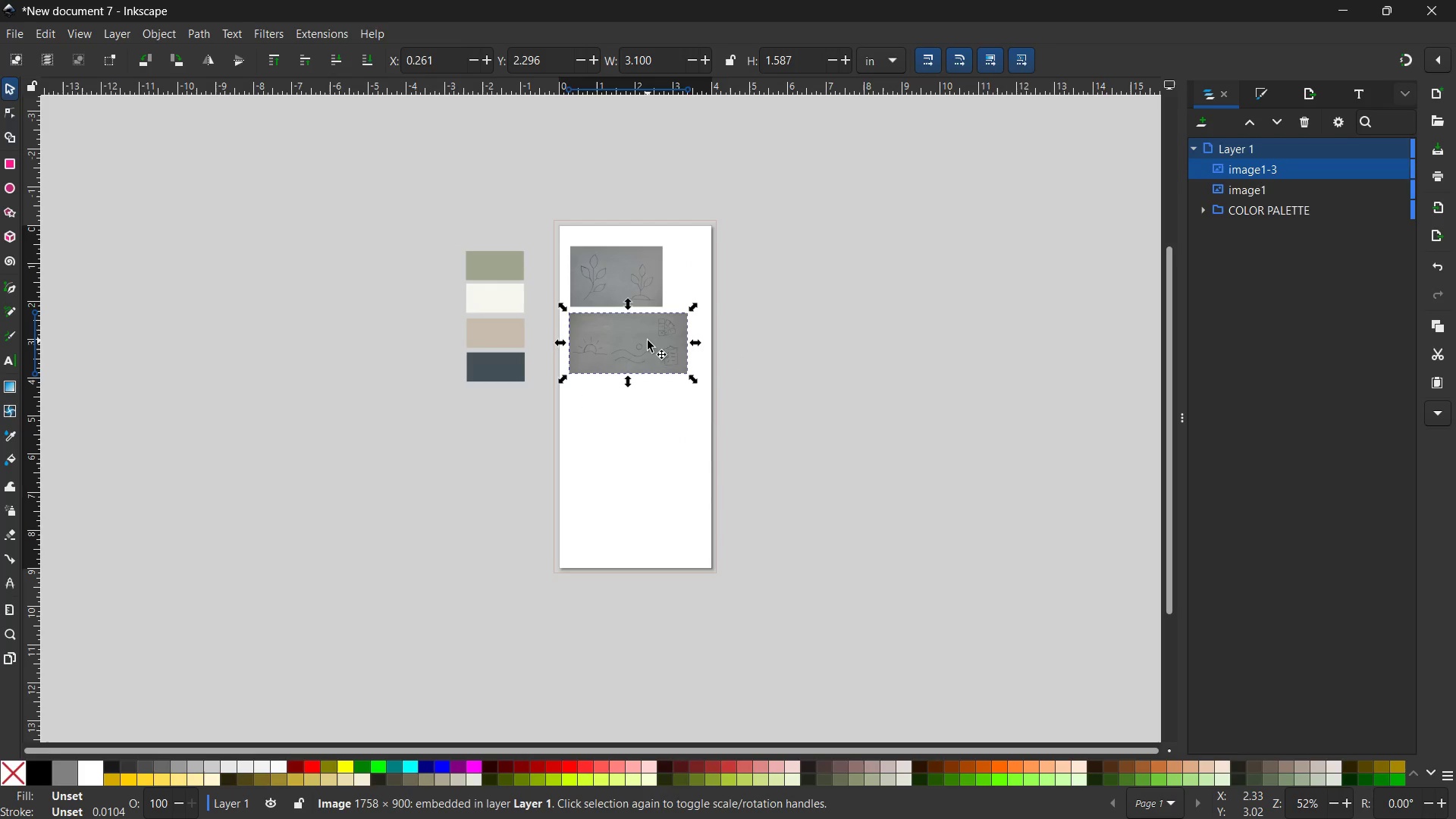 
key(Control+ControlLeft)
 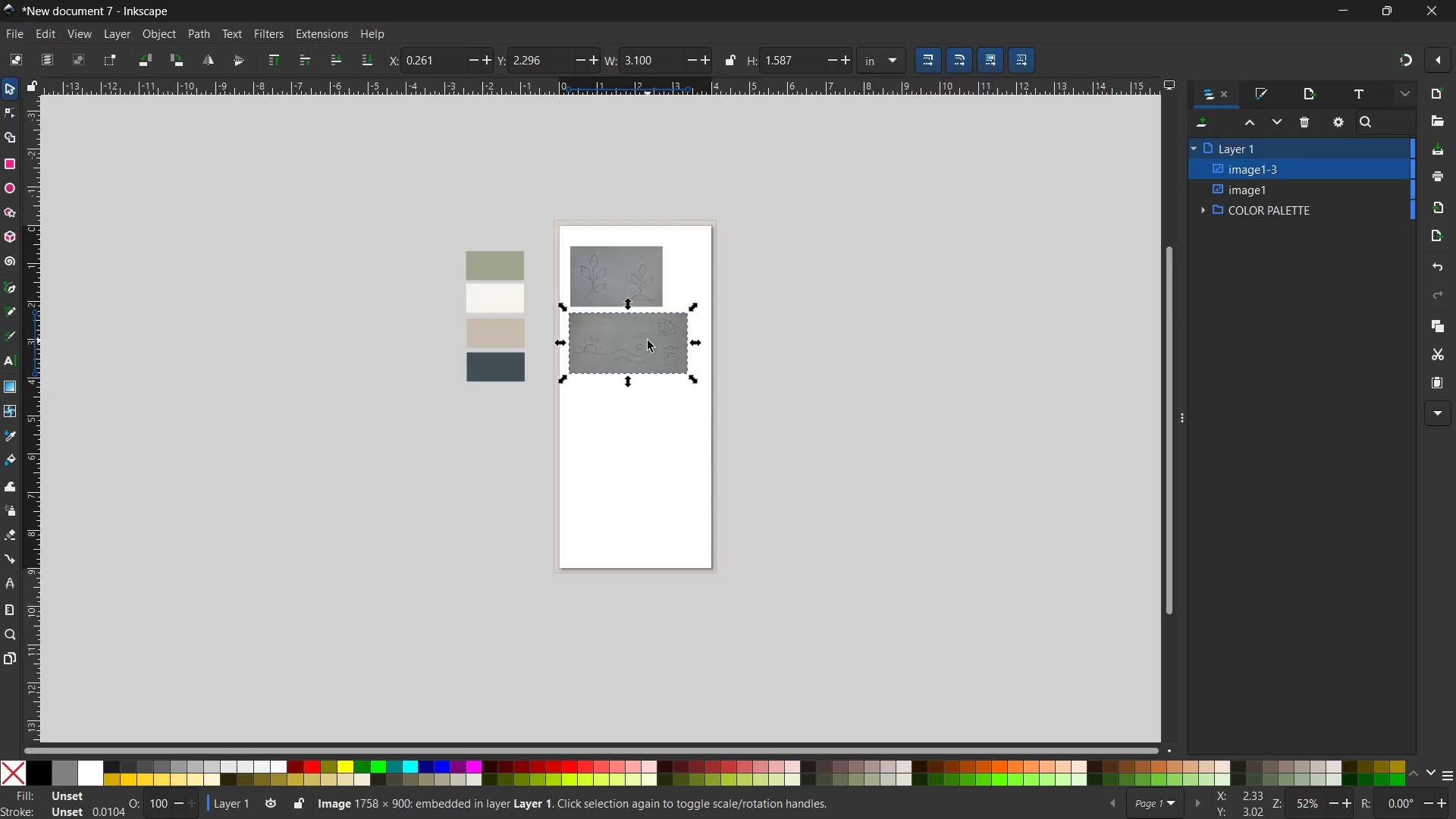 
scroll: coordinate [671, 356], scroll_direction: up, amount: 8.0
 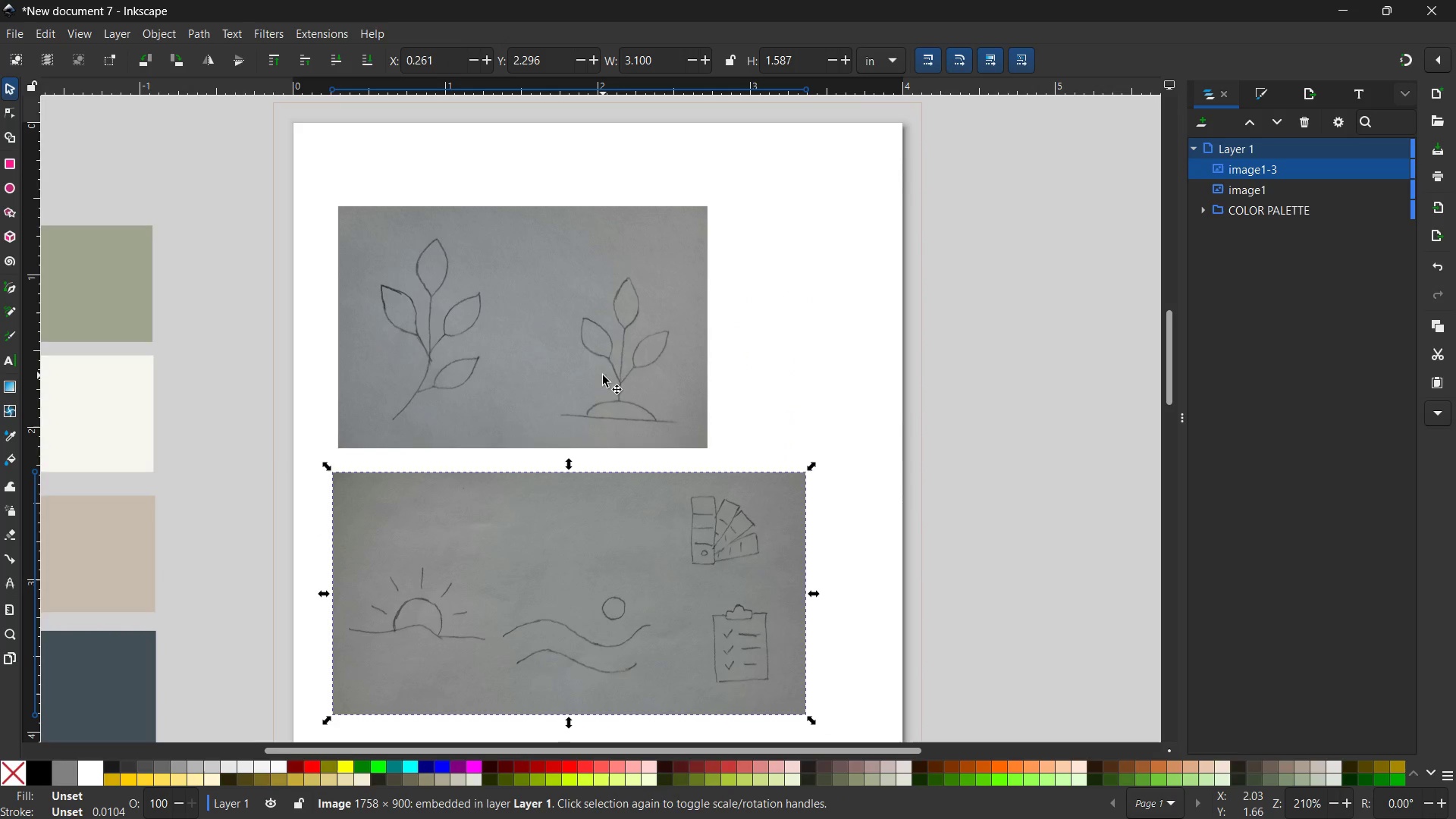 
hold_key(key=ShiftLeft, duration=0.69)
left_click([603, 375])
 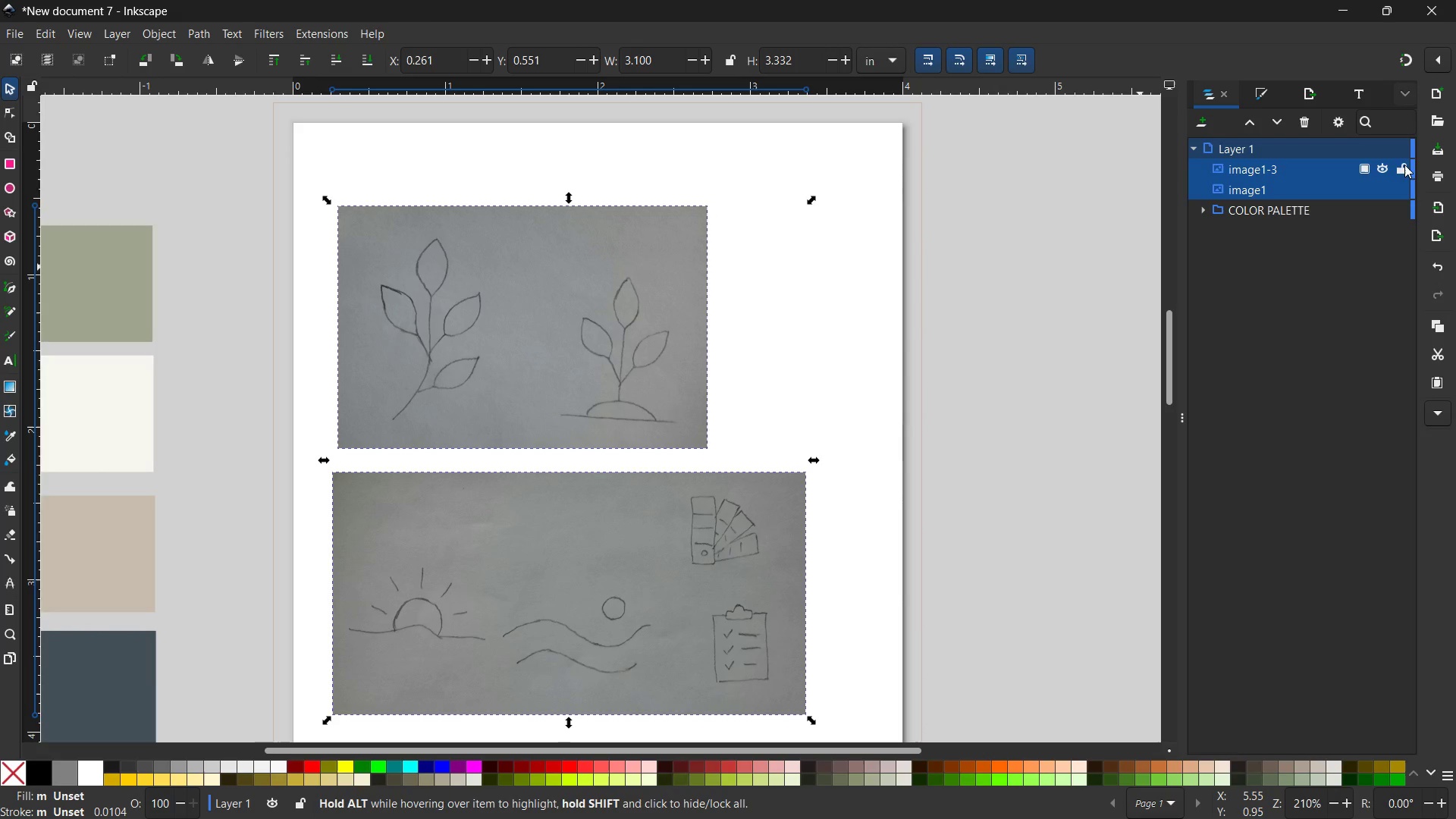 
left_click([1363, 166])
 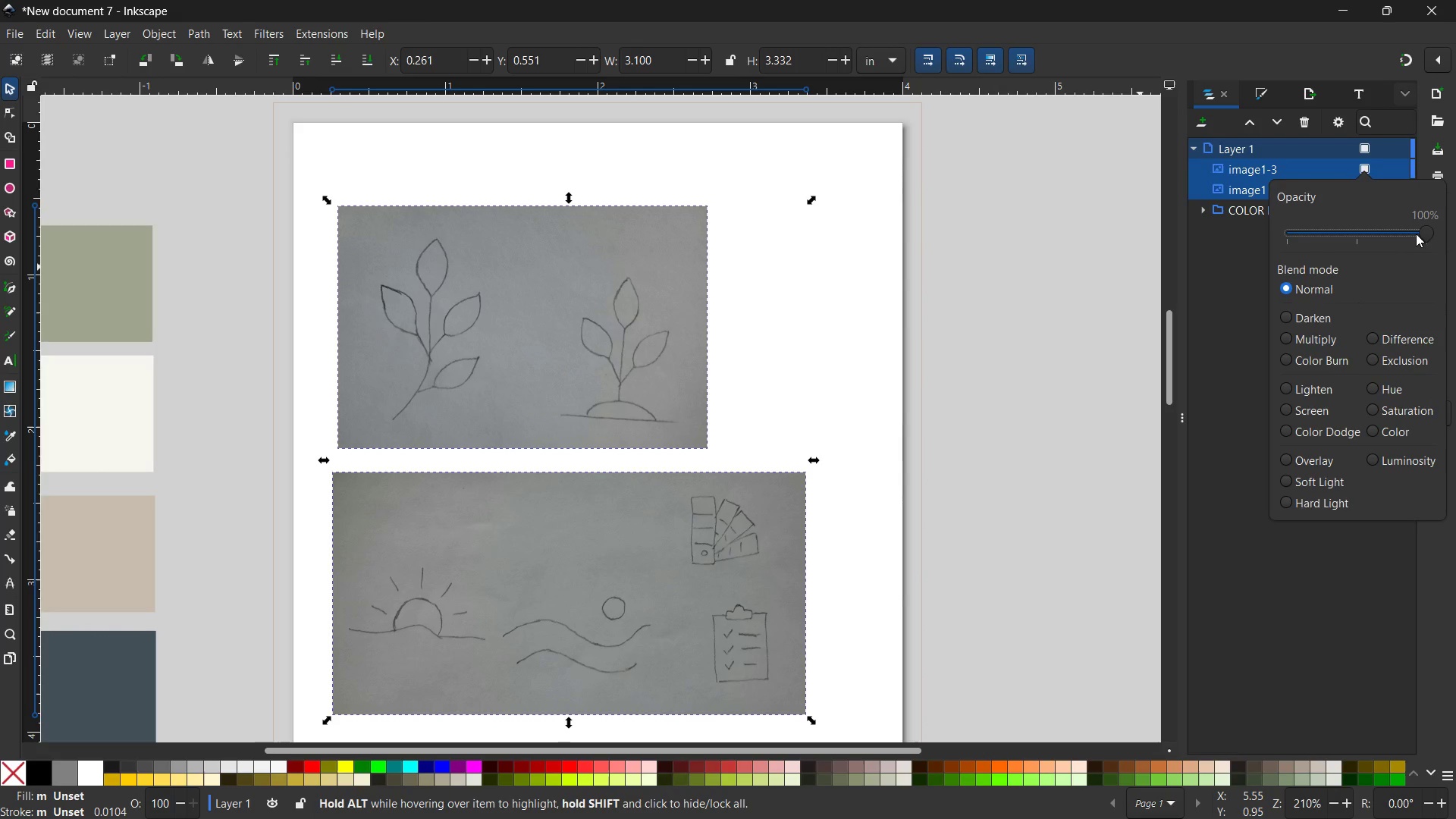 
left_click_drag(start_coordinate=[1423, 234], to_coordinate=[1346, 241])
 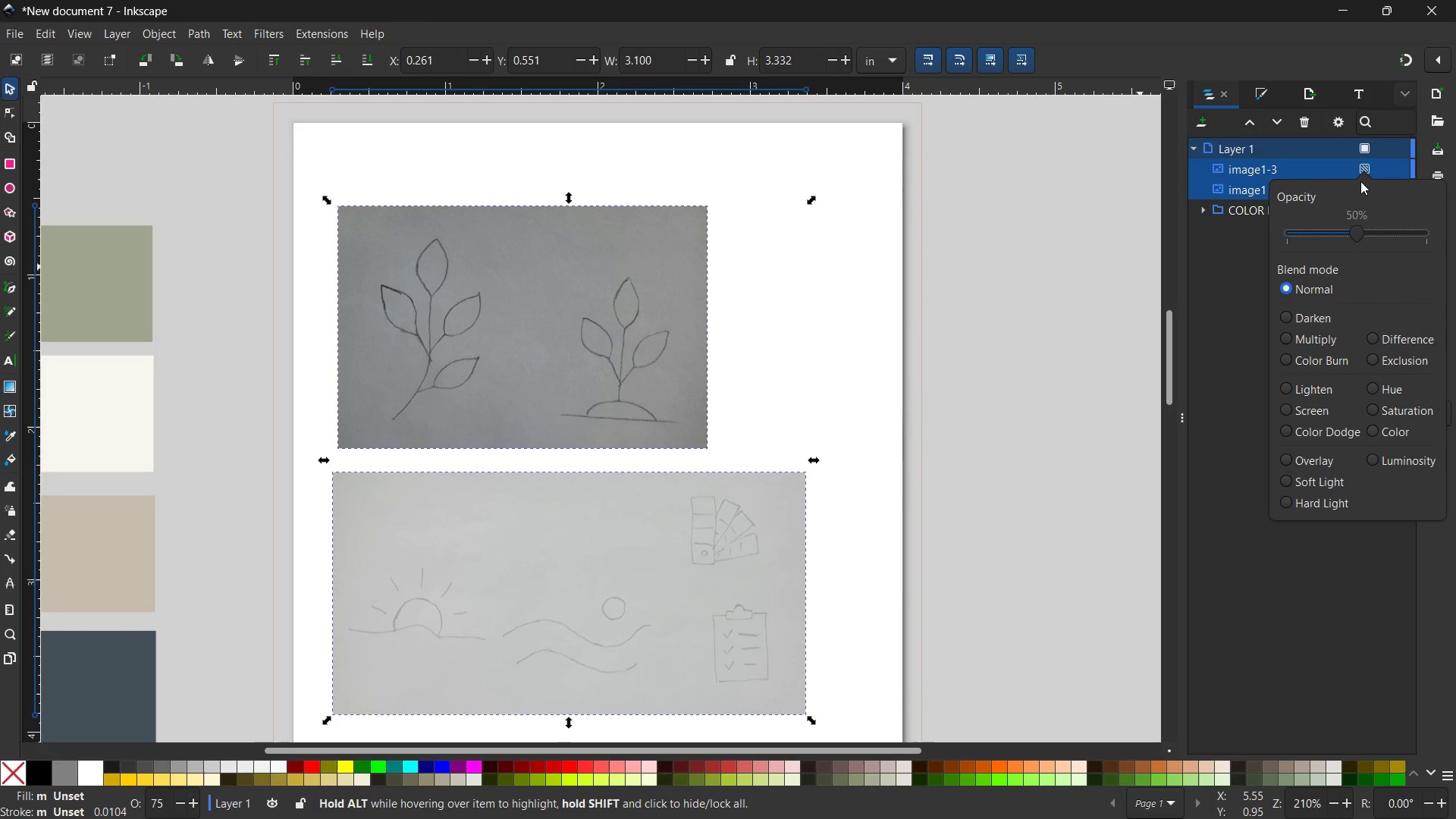 
left_click([1367, 184])
 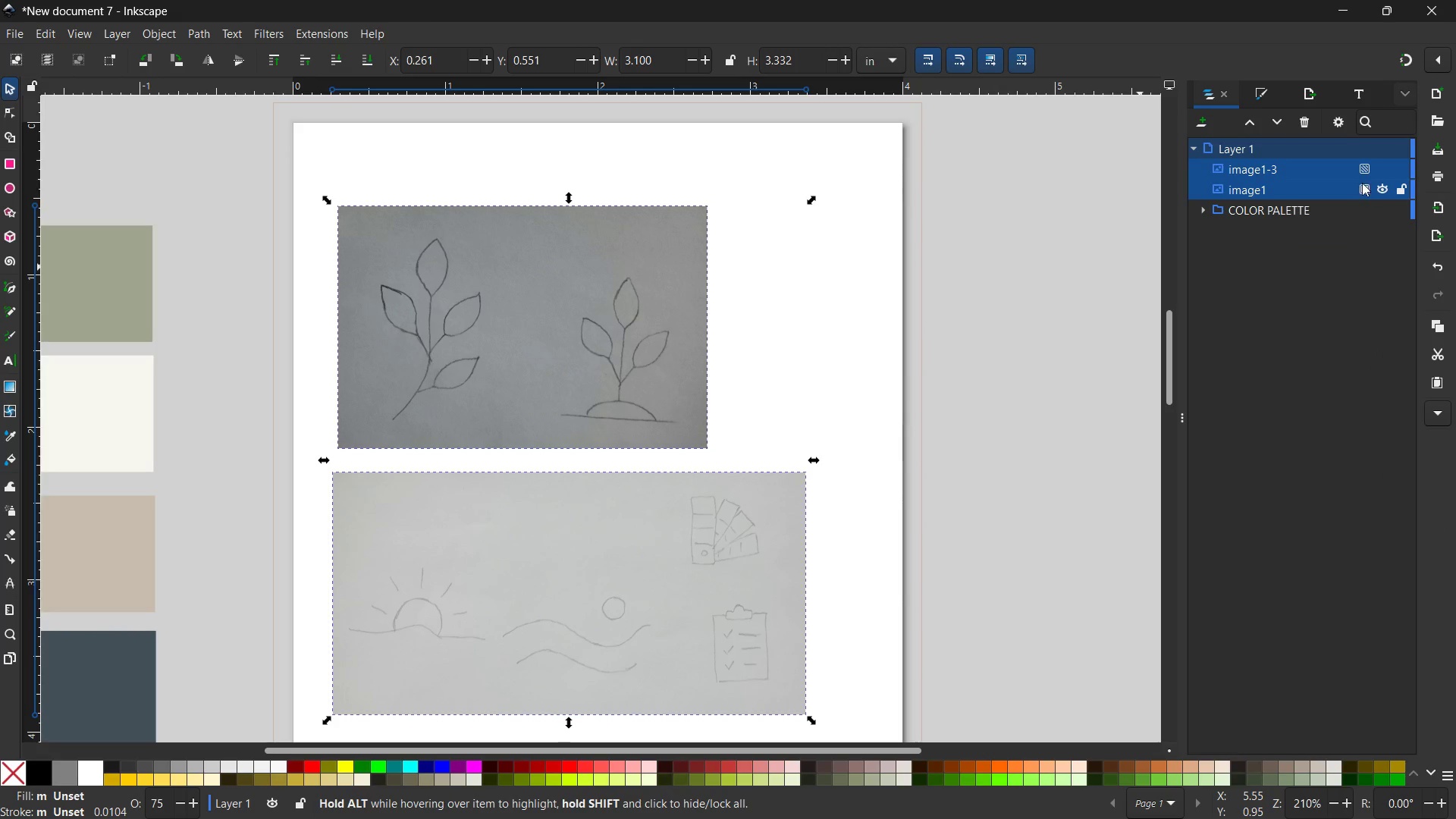 
double_click([1362, 183])
 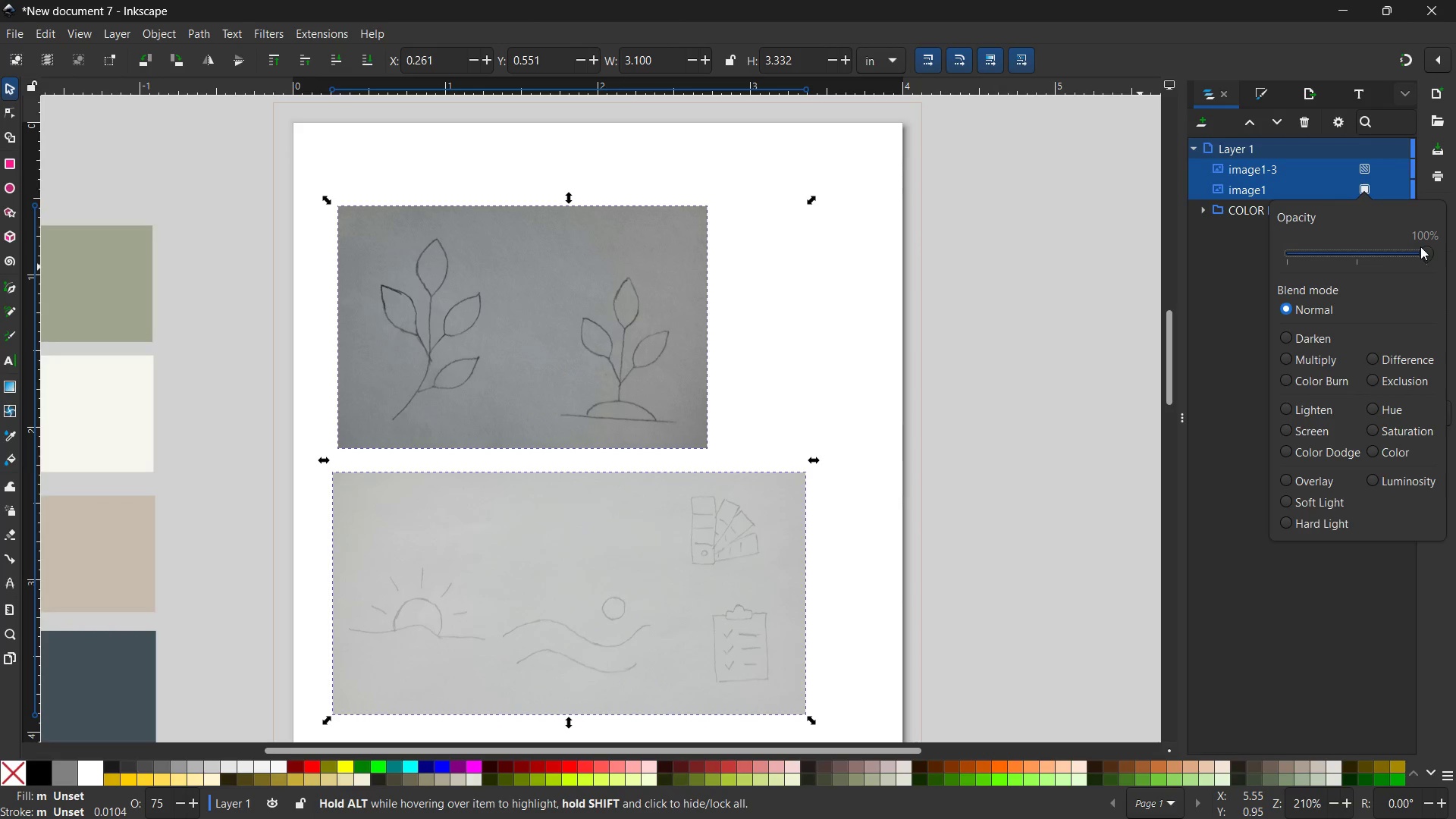 
left_click_drag(start_coordinate=[1424, 255], to_coordinate=[1354, 256])
 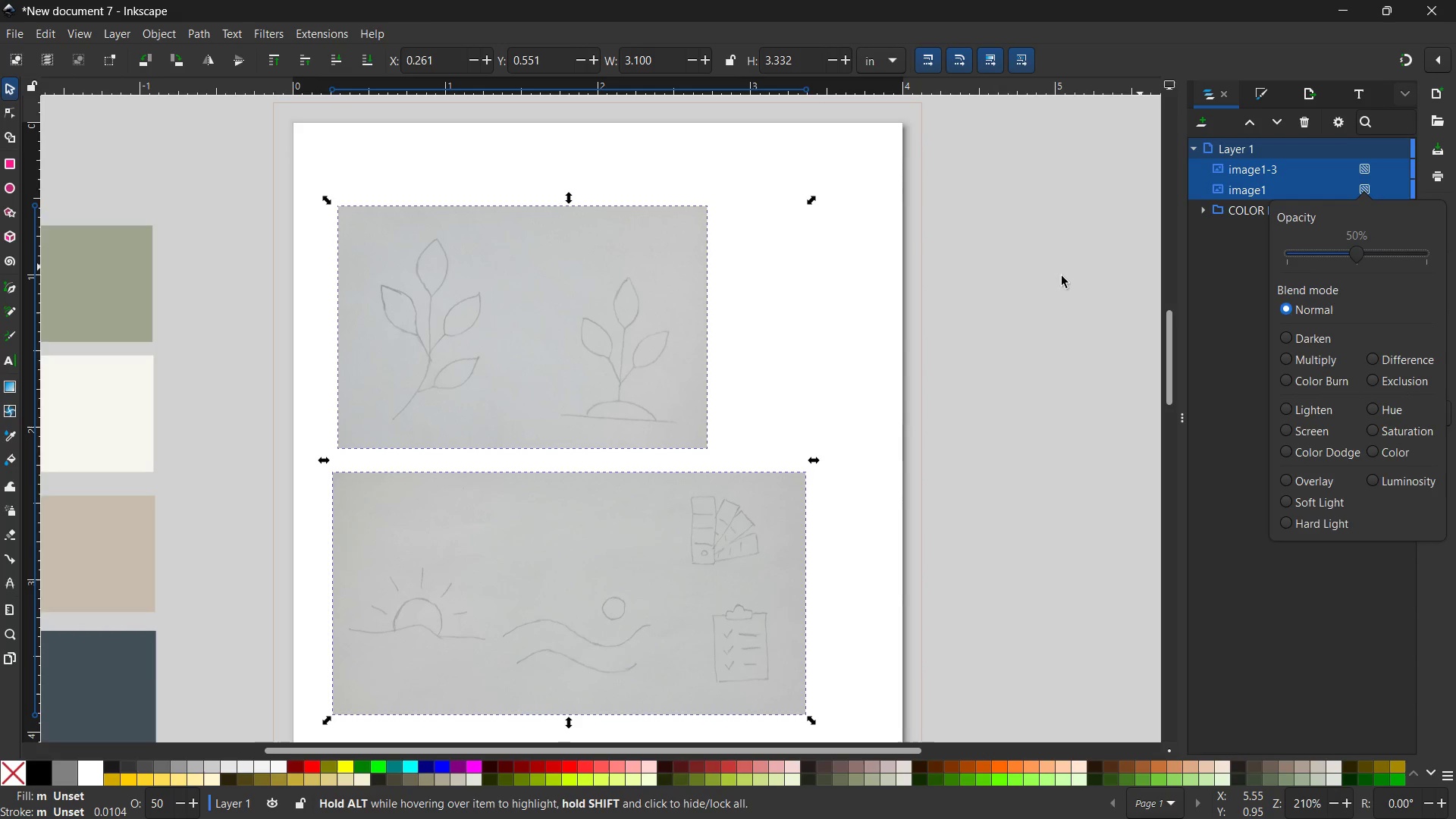 
left_click([1022, 273])
 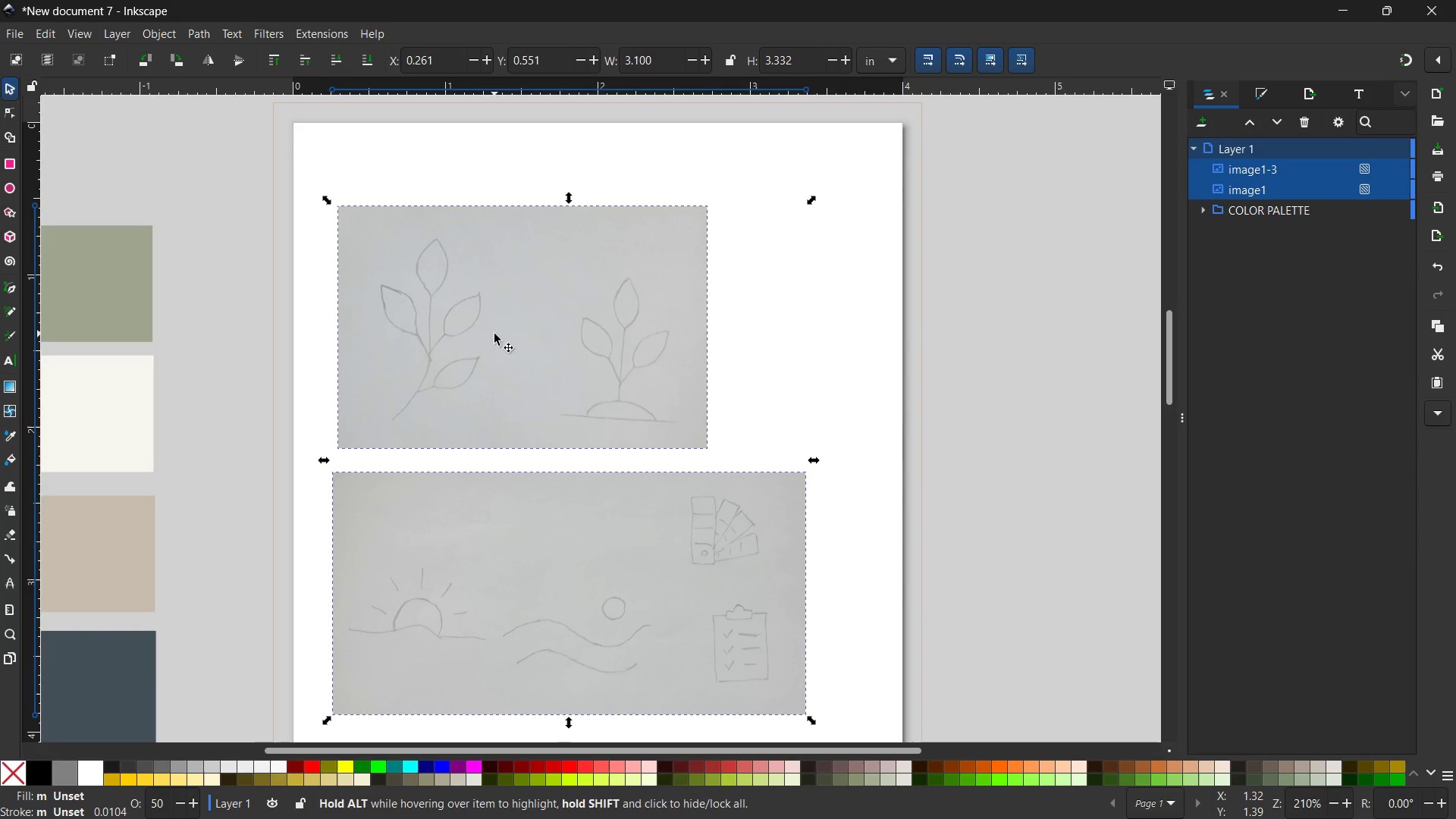 
left_click([757, 296])
 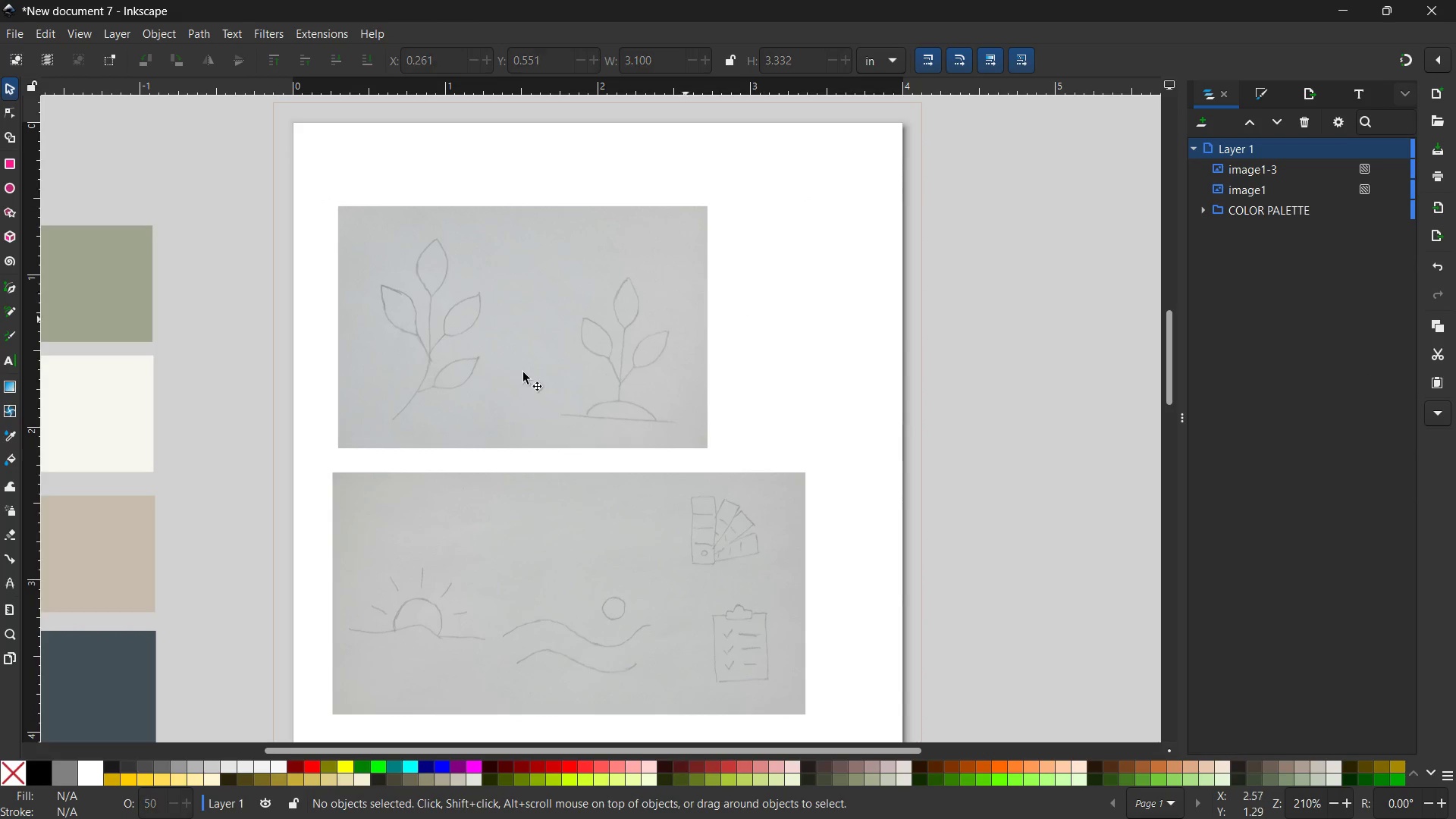 
double_click([451, 388])
 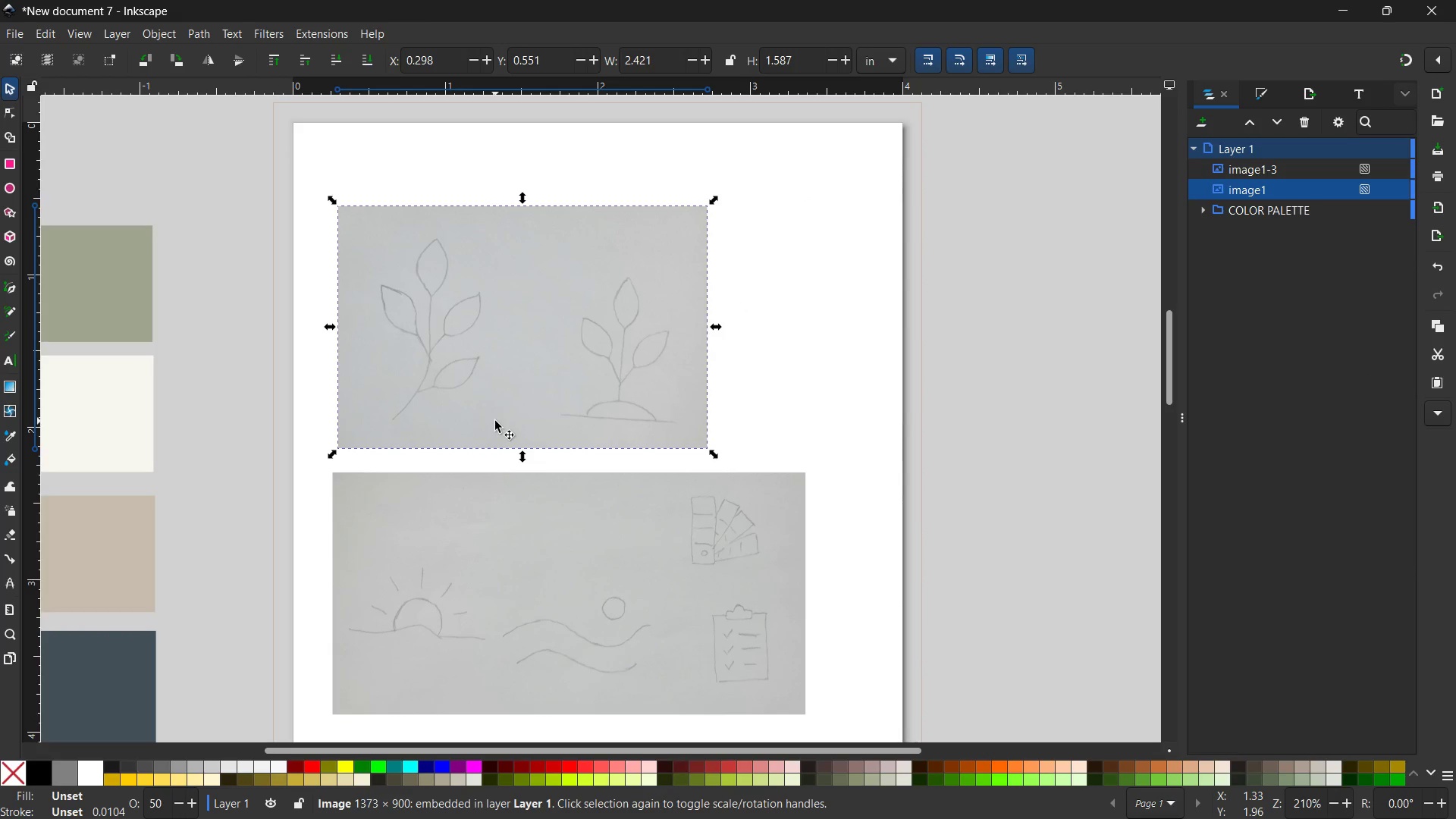 
hold_key(key=ControlLeft, duration=0.61)
scroll: coordinate [613, 430], scroll_direction: up, amount: 9.0
 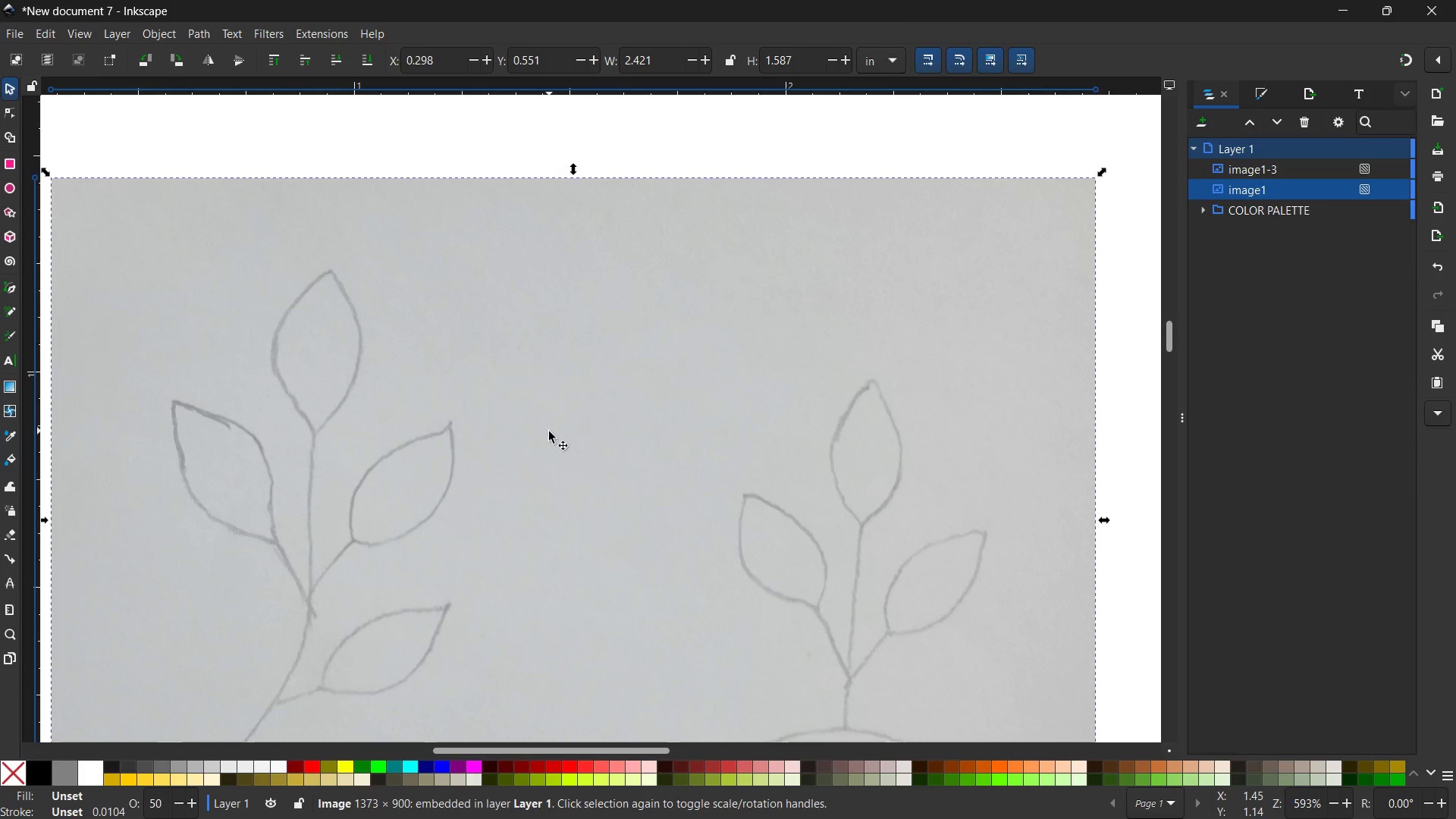 
key(Space)
 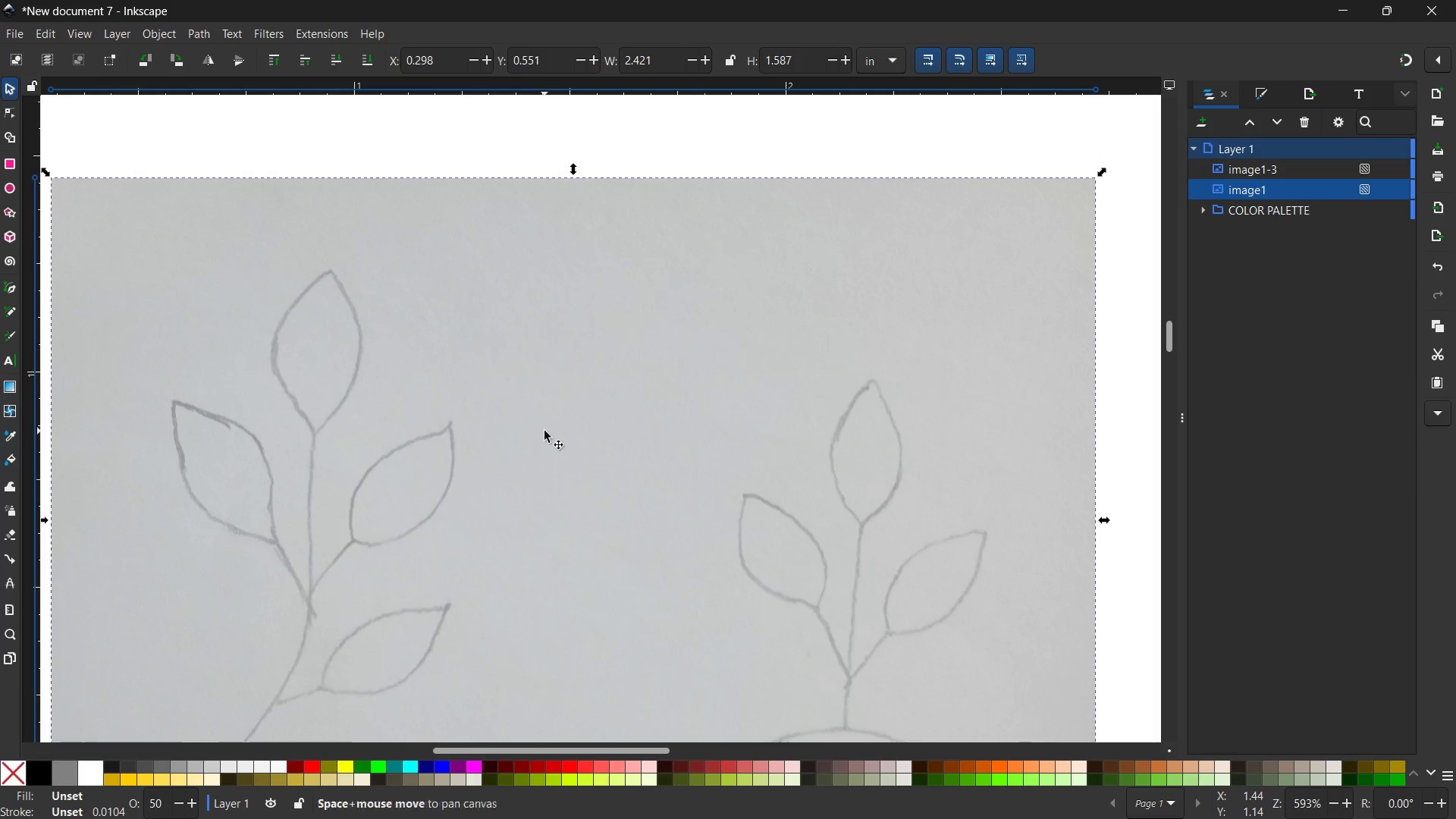 
hold_key(key=Space, duration=1.03)
 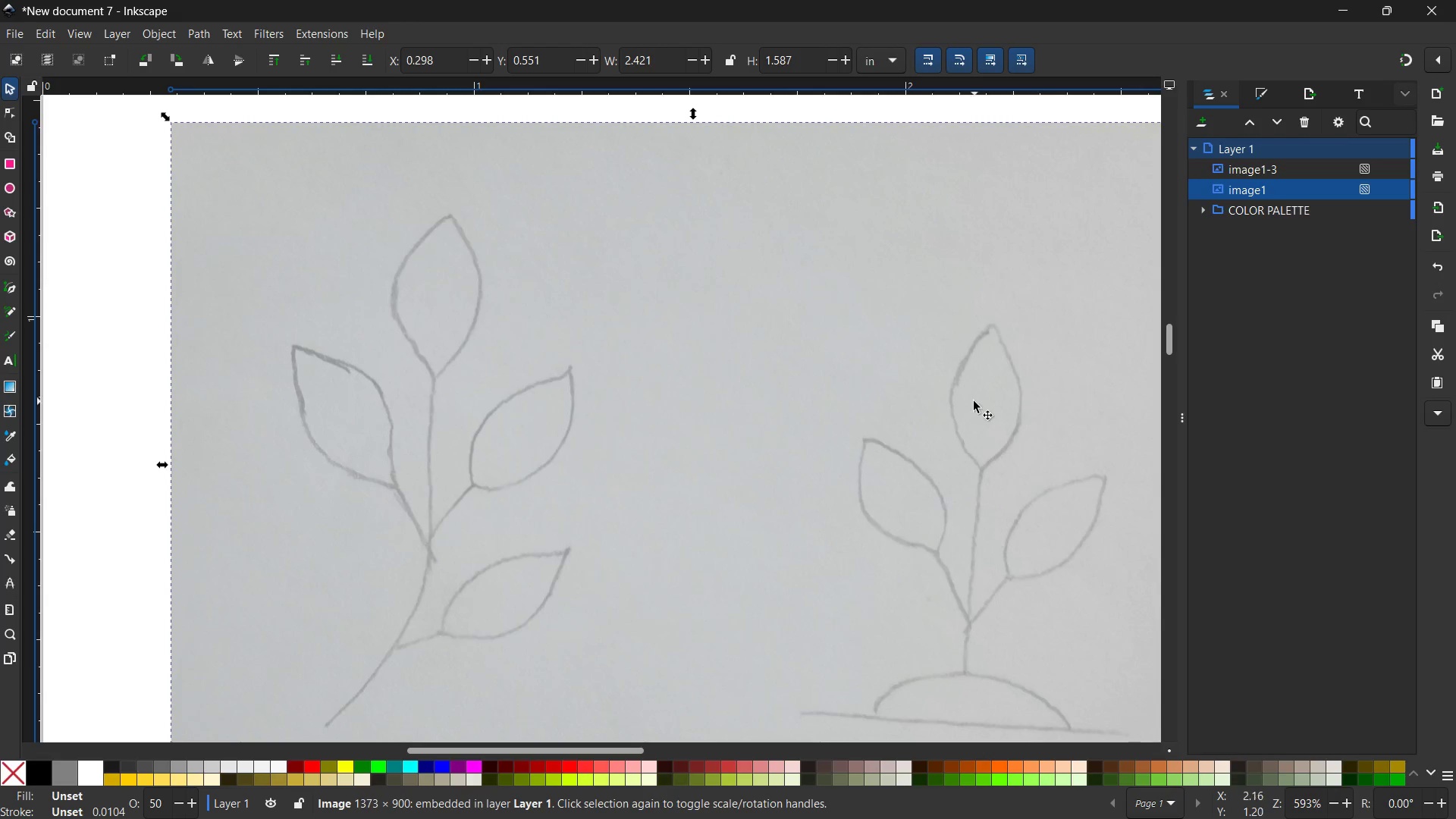 
left_click_drag(start_coordinate=[542, 429], to_coordinate=[662, 376])
 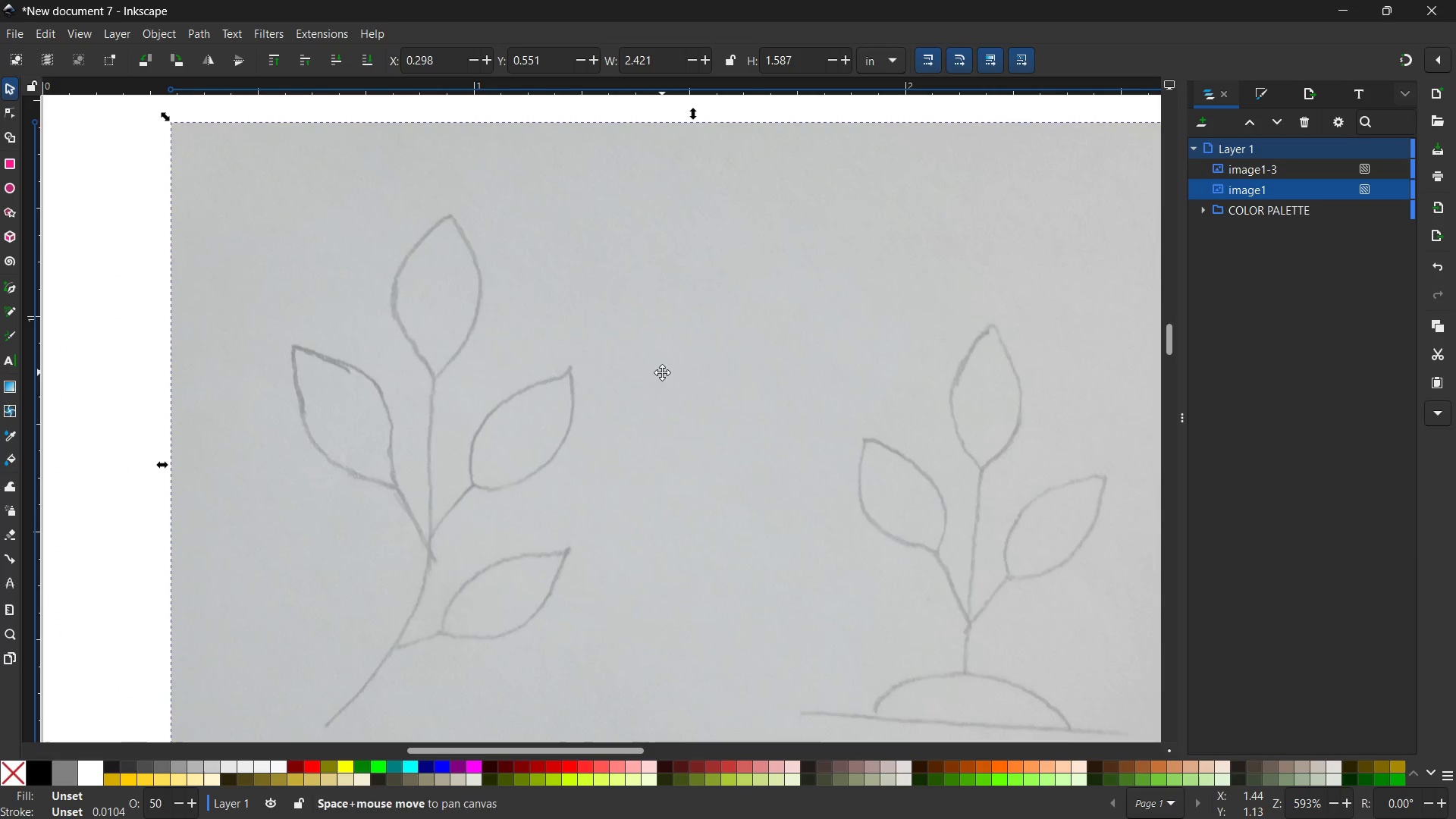 
left_click([1395, 190])
 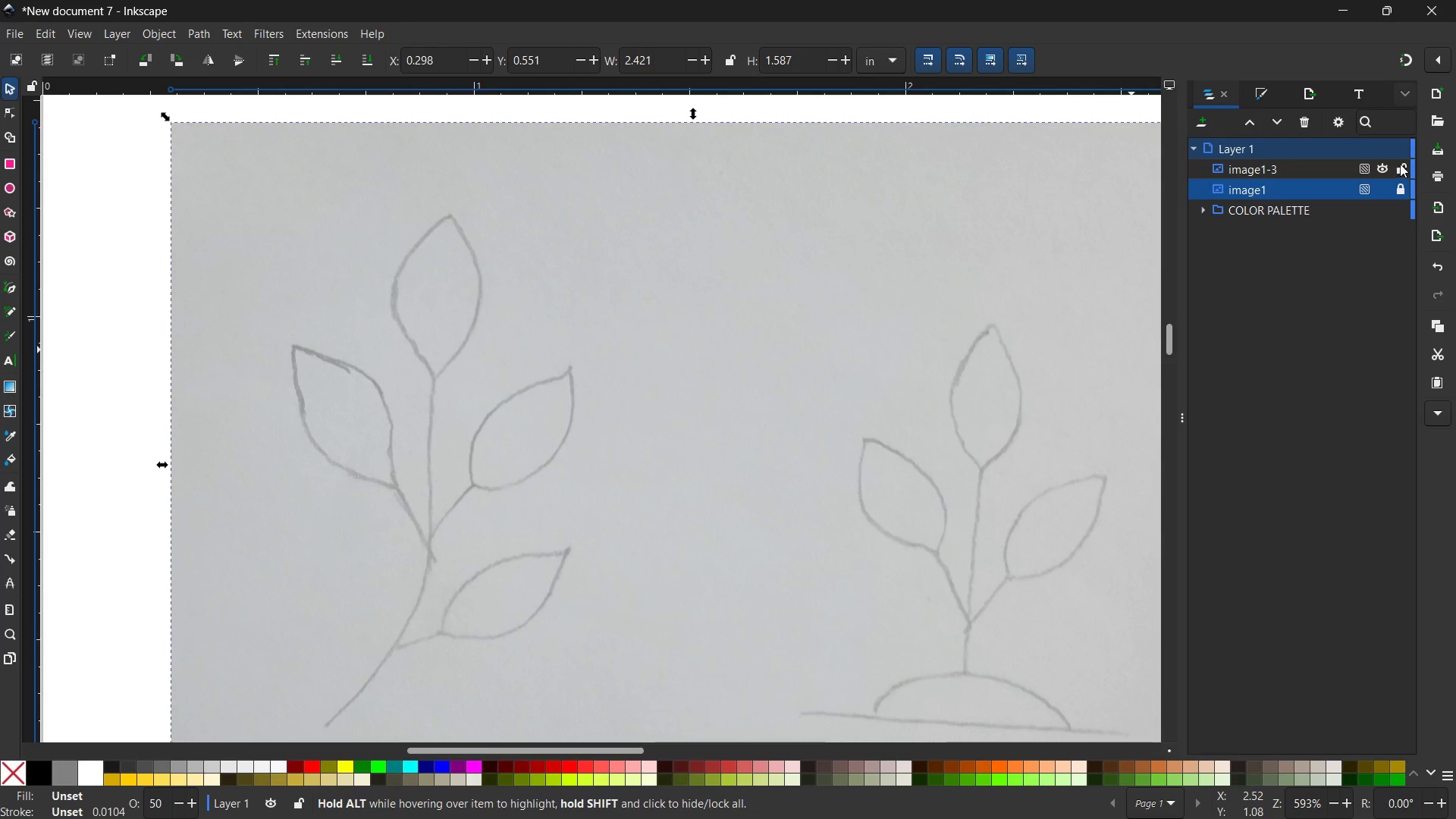 
left_click([1401, 164])
 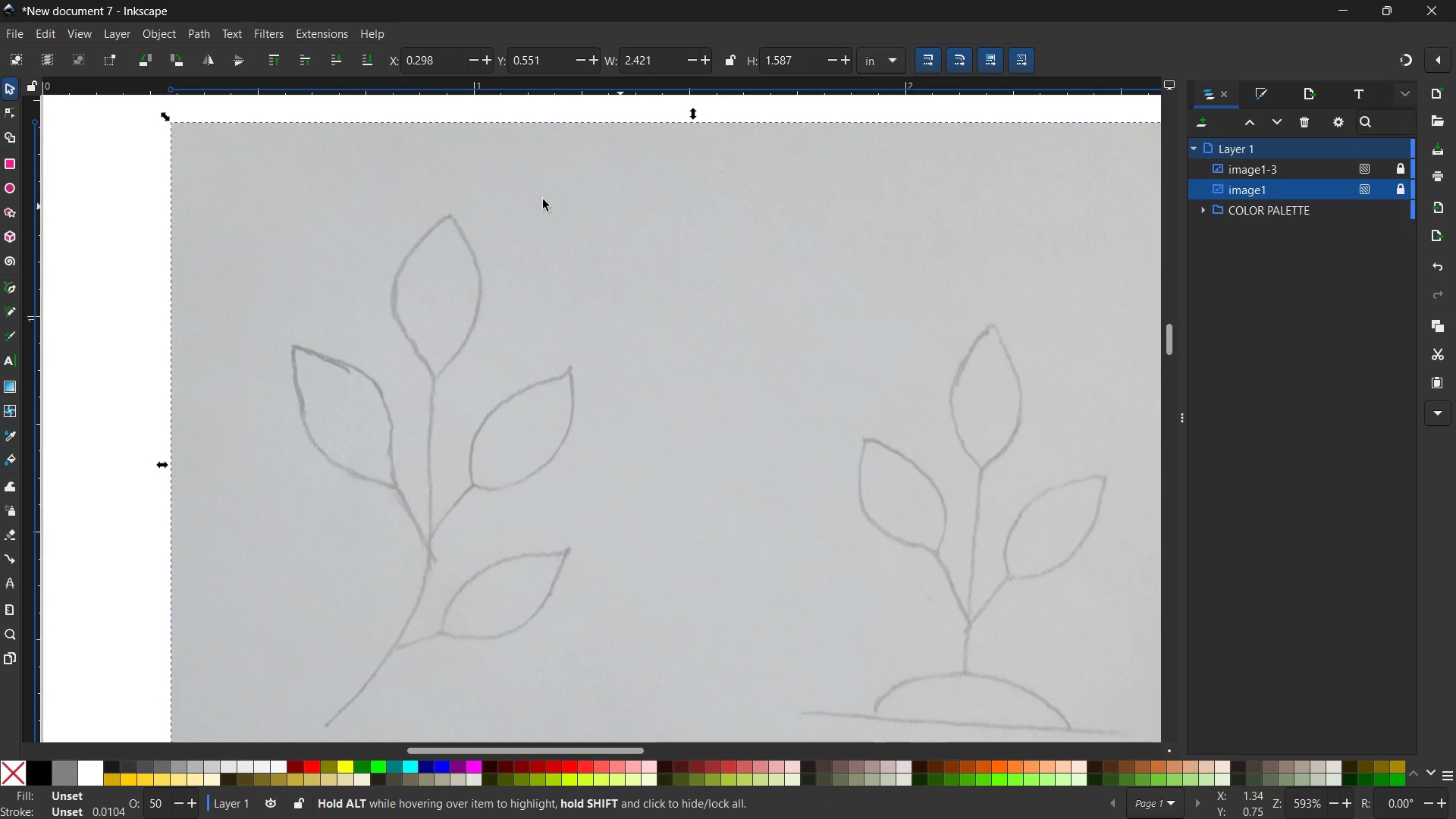 
left_click([304, 230])
 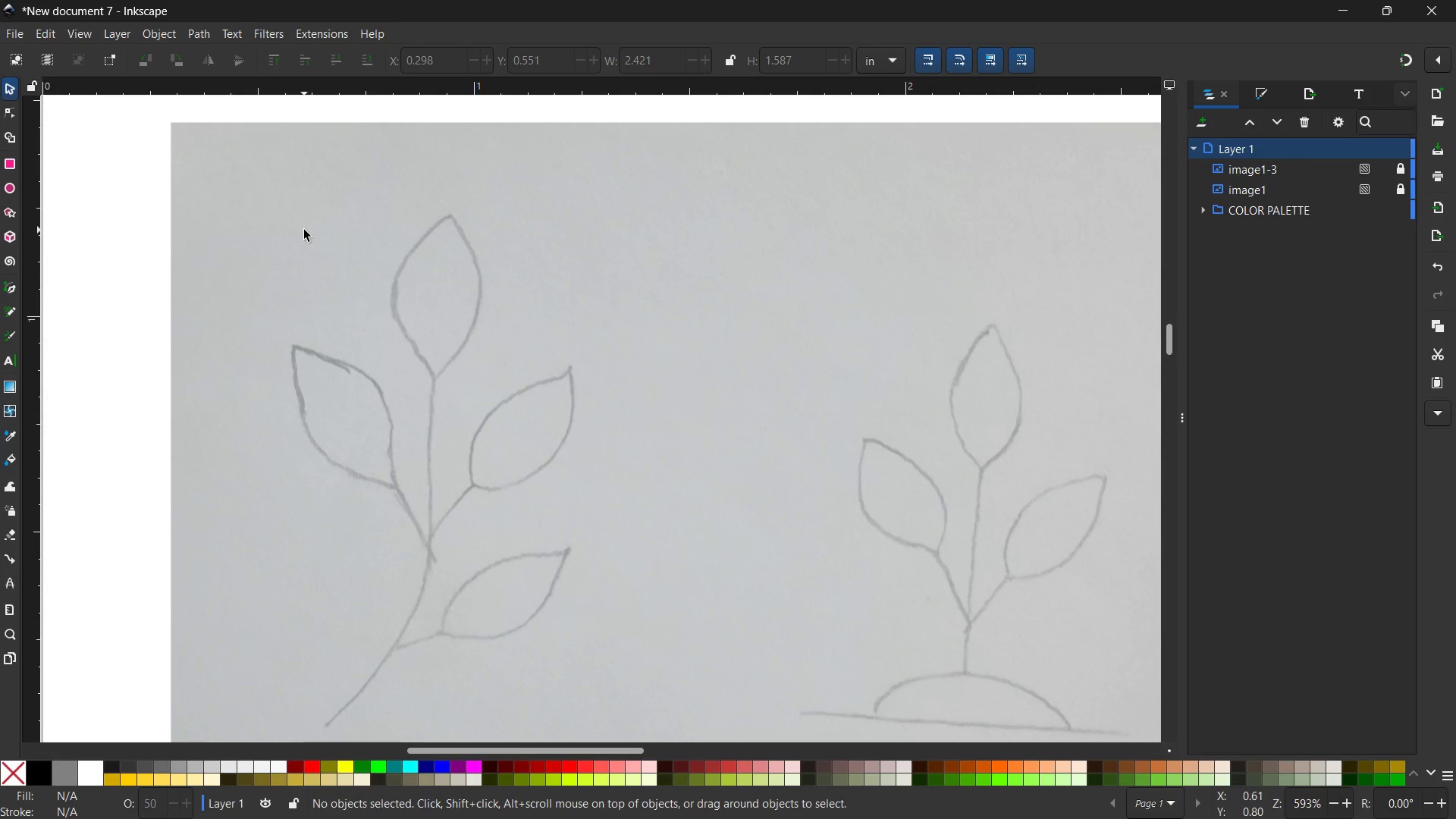 
scroll: coordinate [304, 230], scroll_direction: down, amount: 1.0
 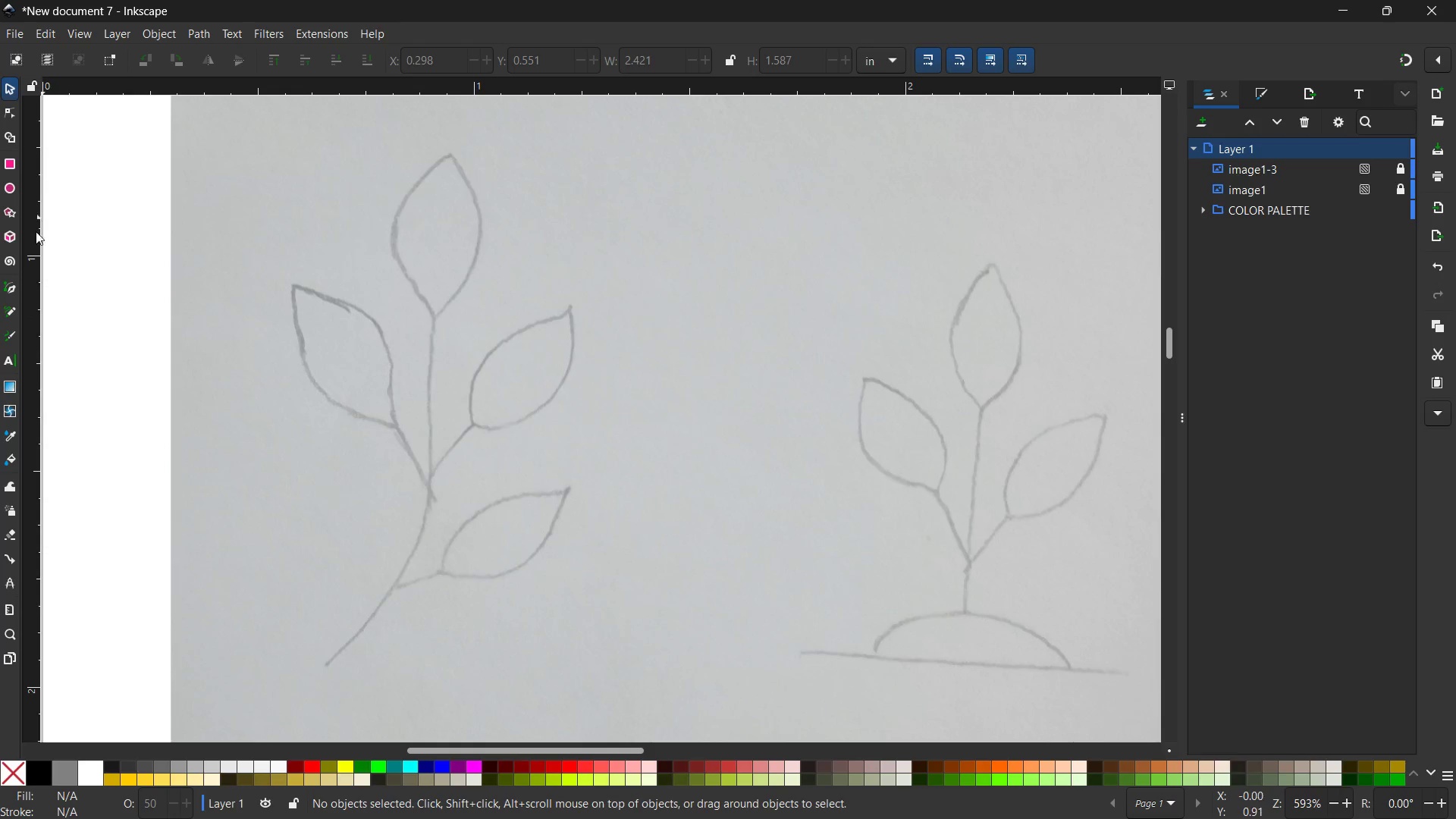 
left_click([8, 289])
 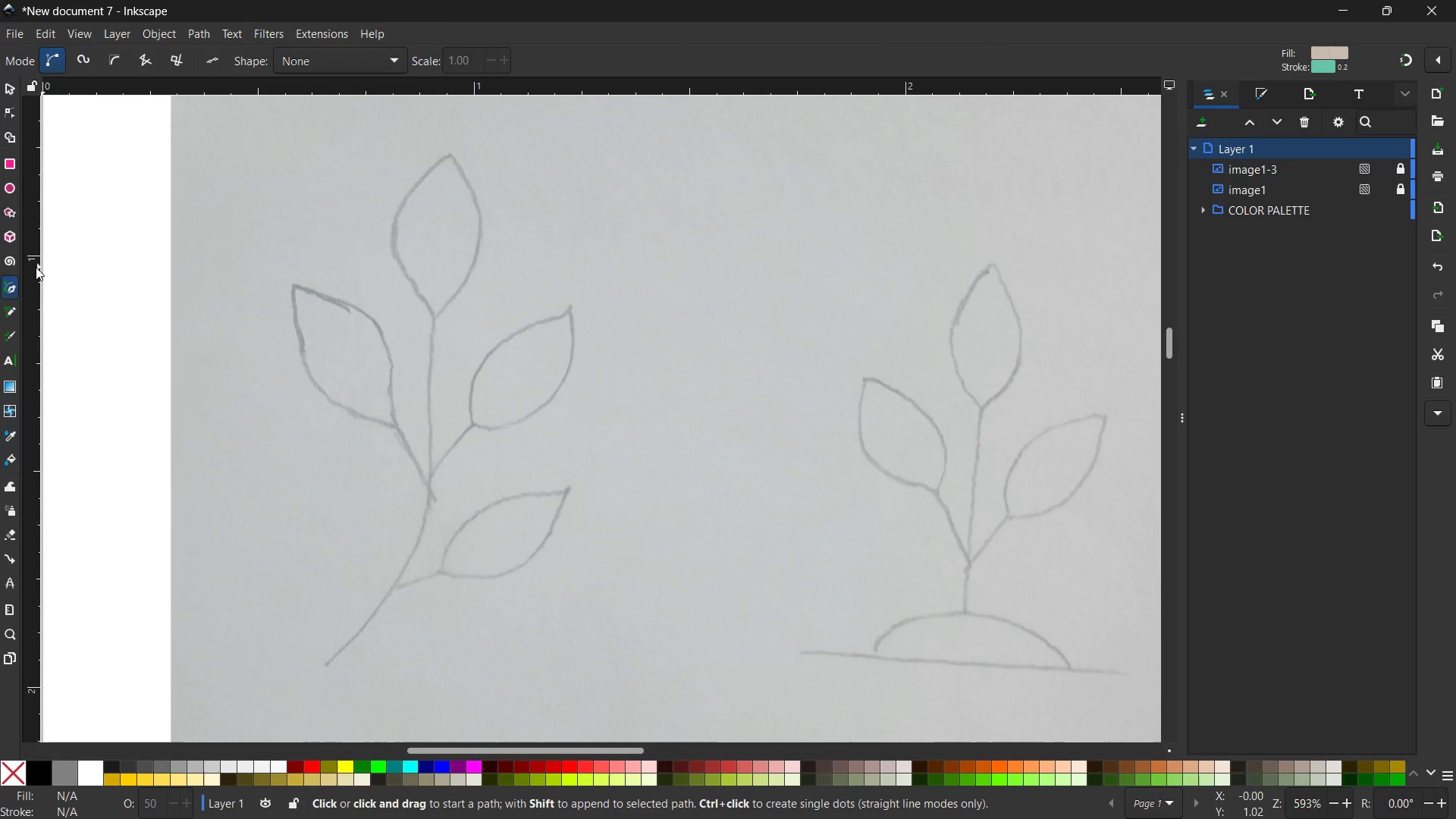 
left_click_drag(start_coordinate=[24, 270], to_coordinate=[18, 292])
 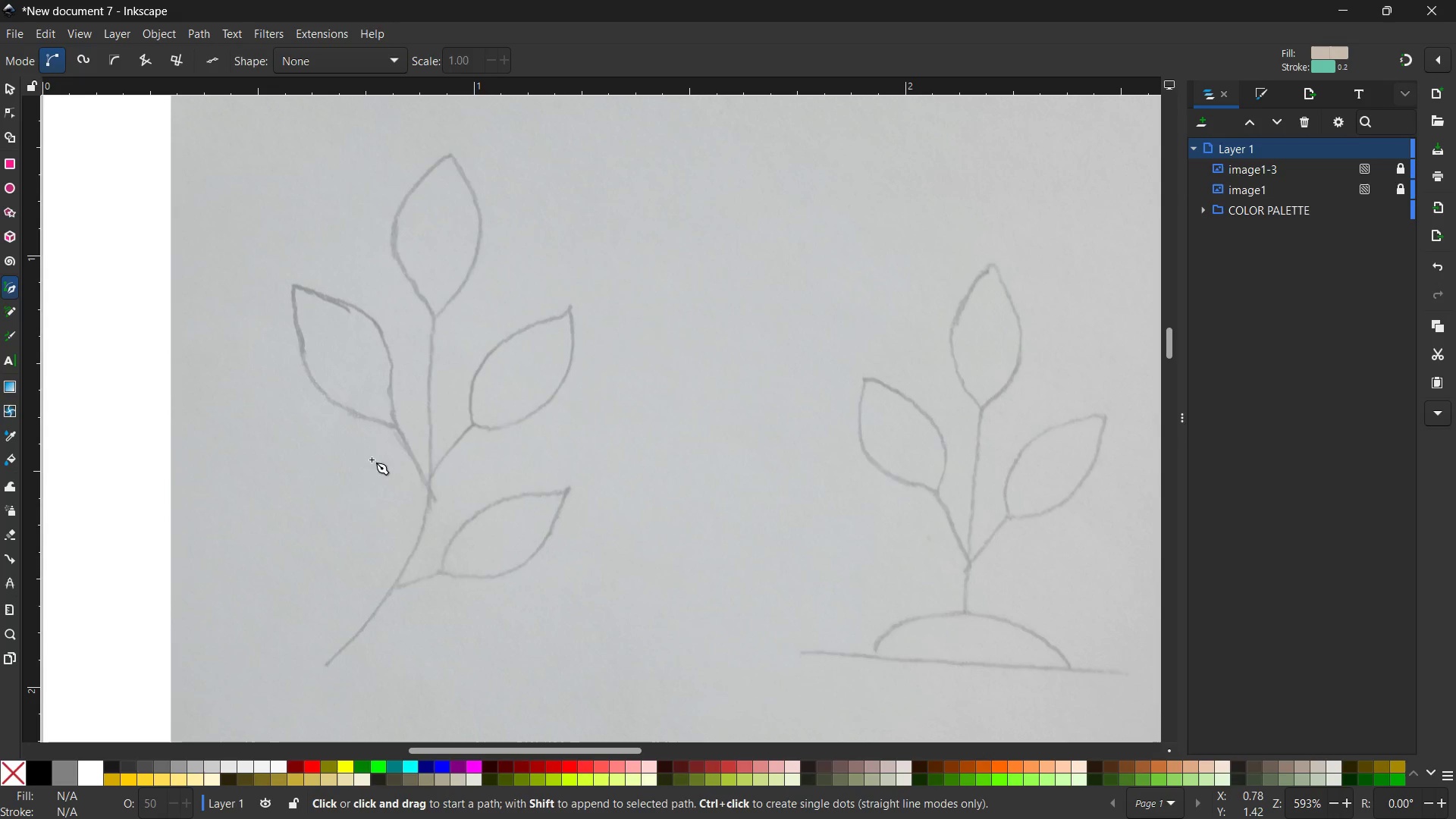 
wait(6.06)
 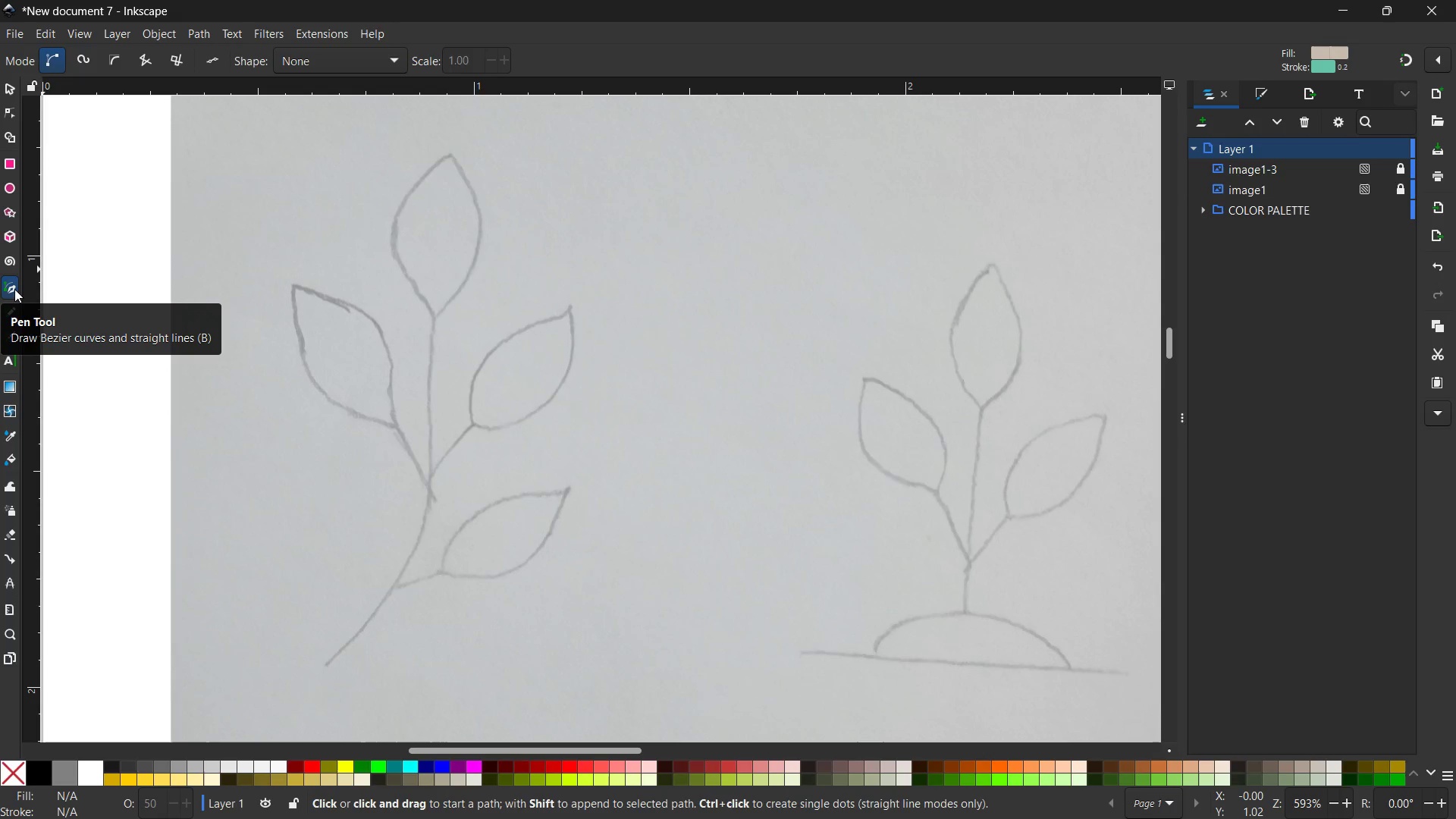 
left_click([327, 664])
 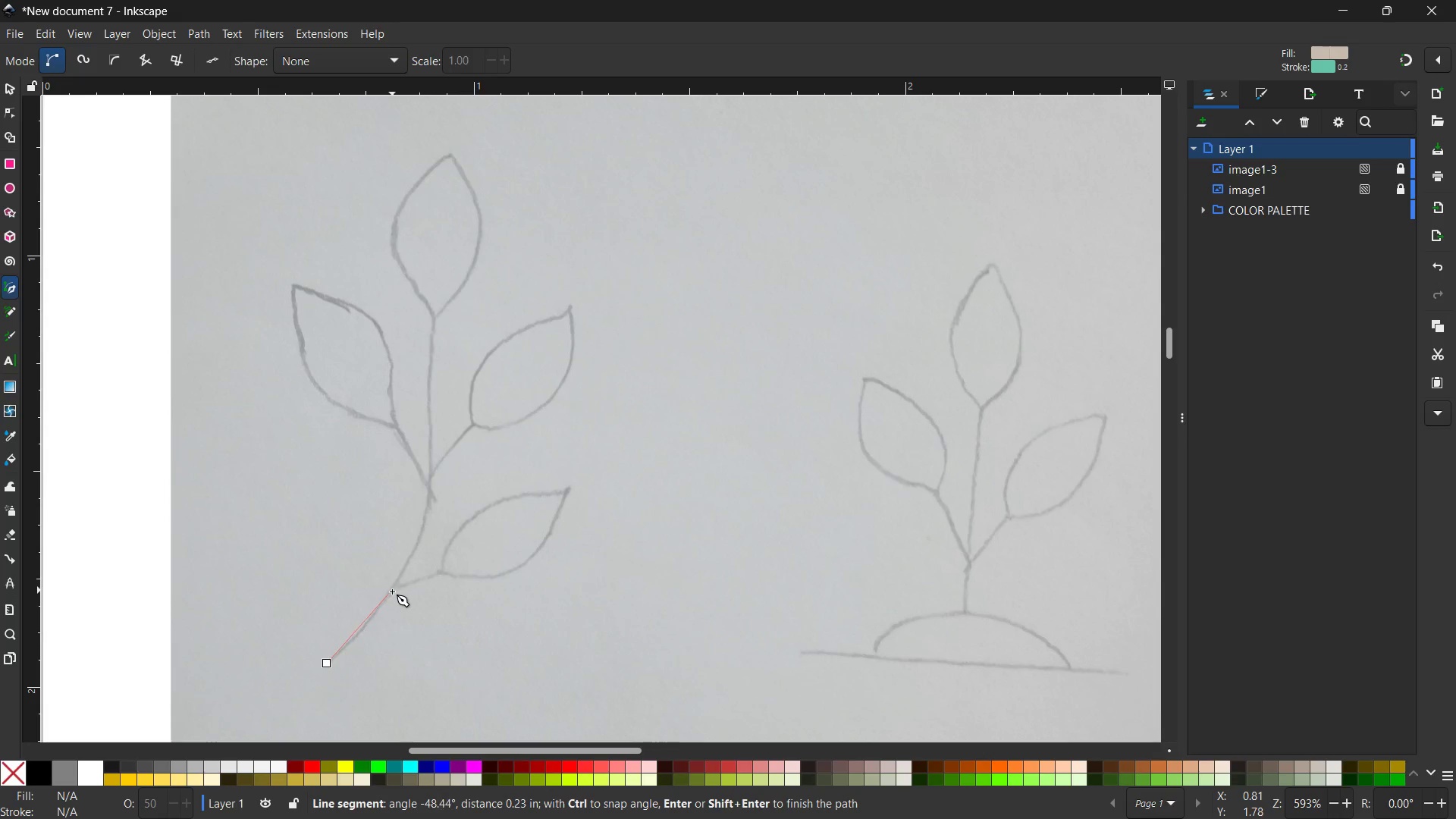 
left_click([392, 595])
 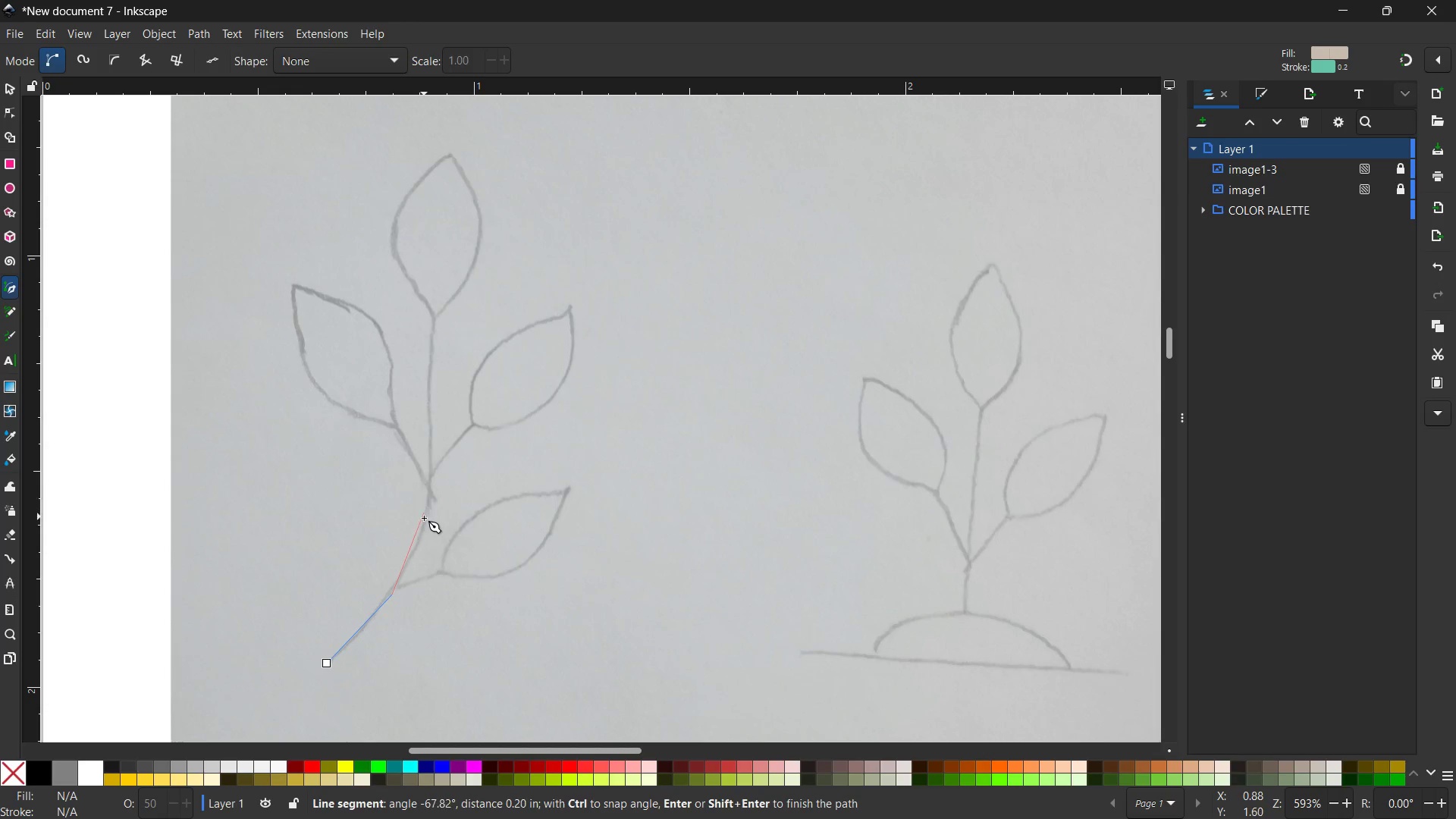 
left_click([424, 522])
 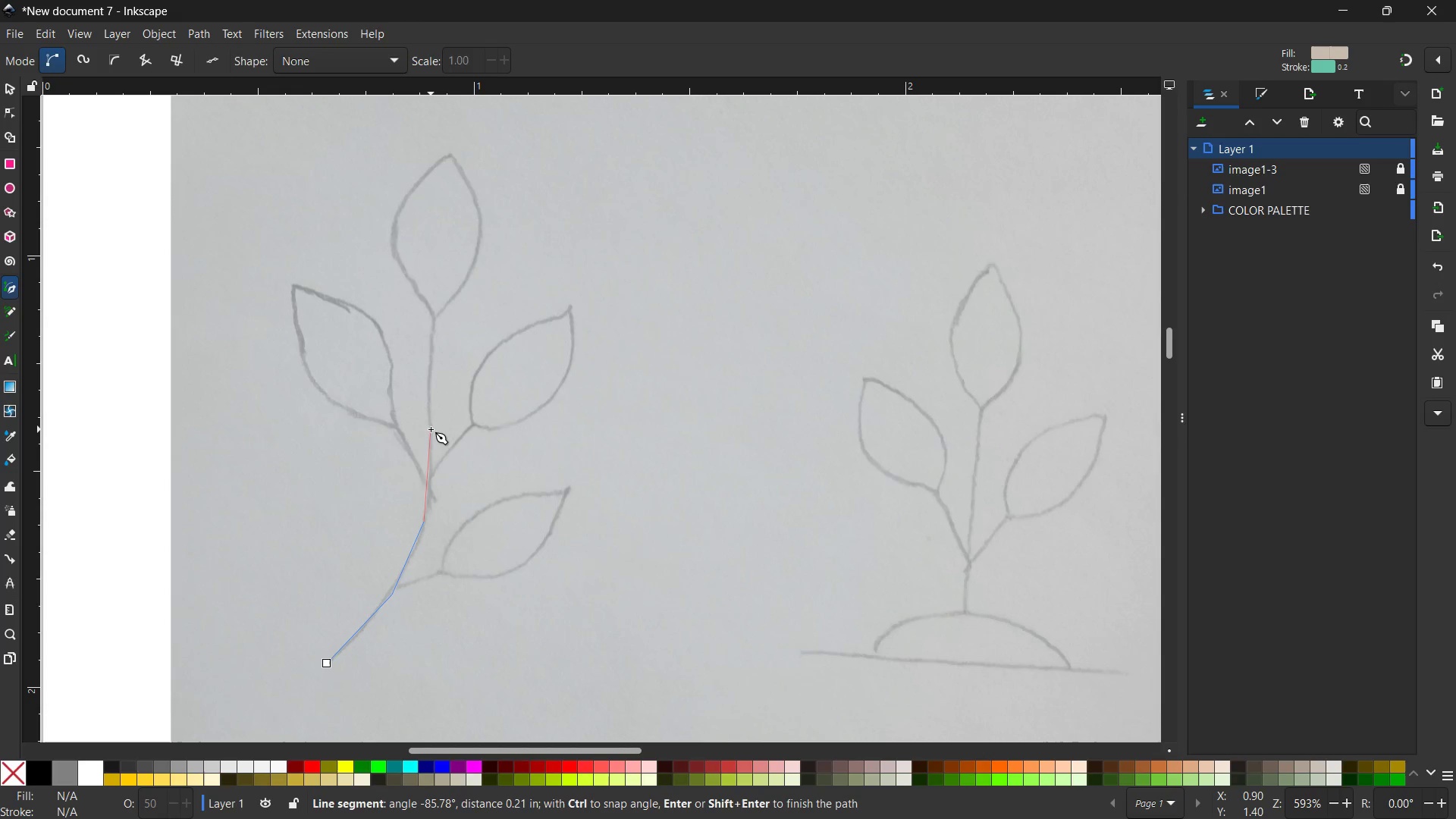 
left_click([431, 429])
 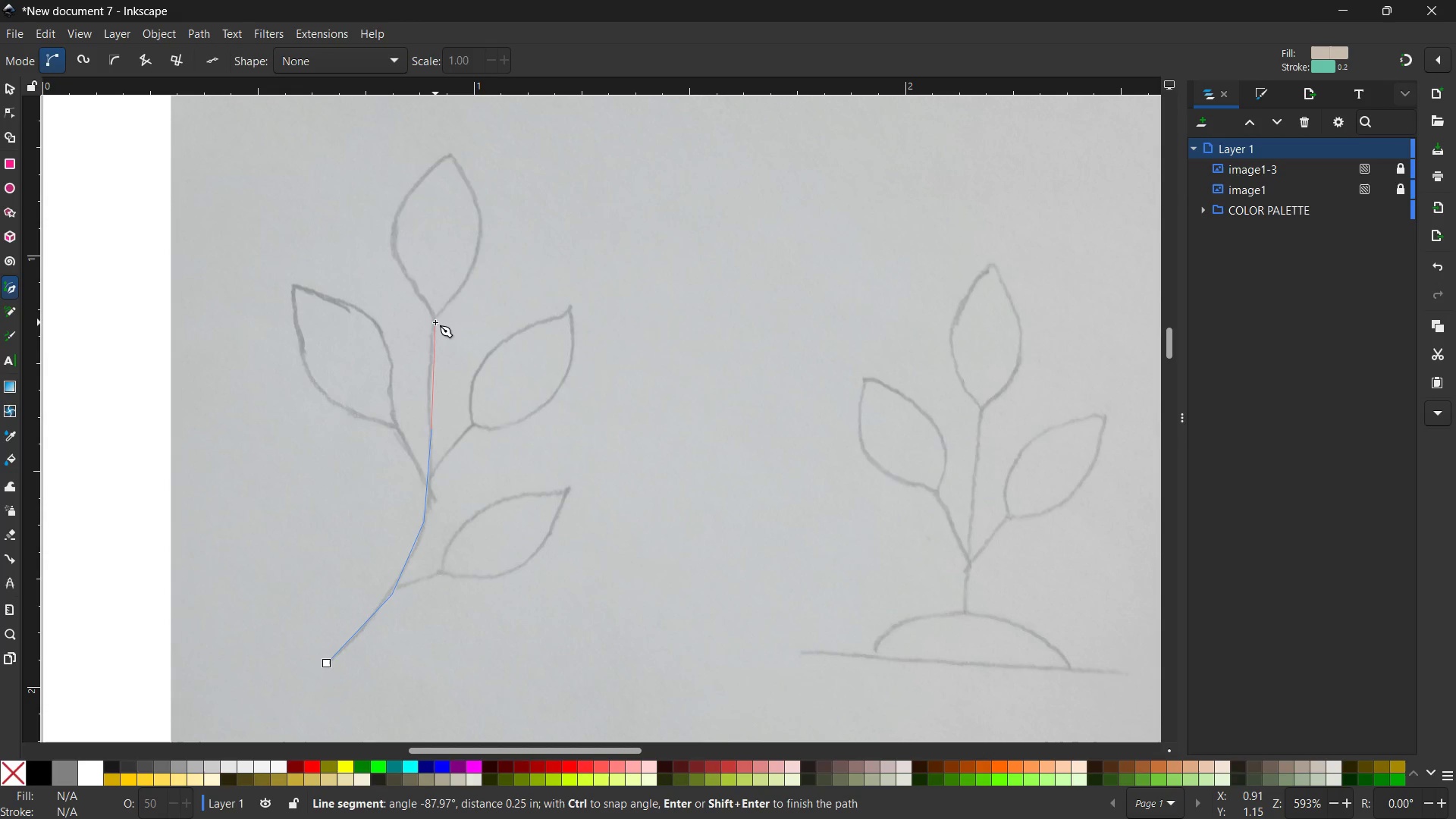 
left_click([435, 318])
 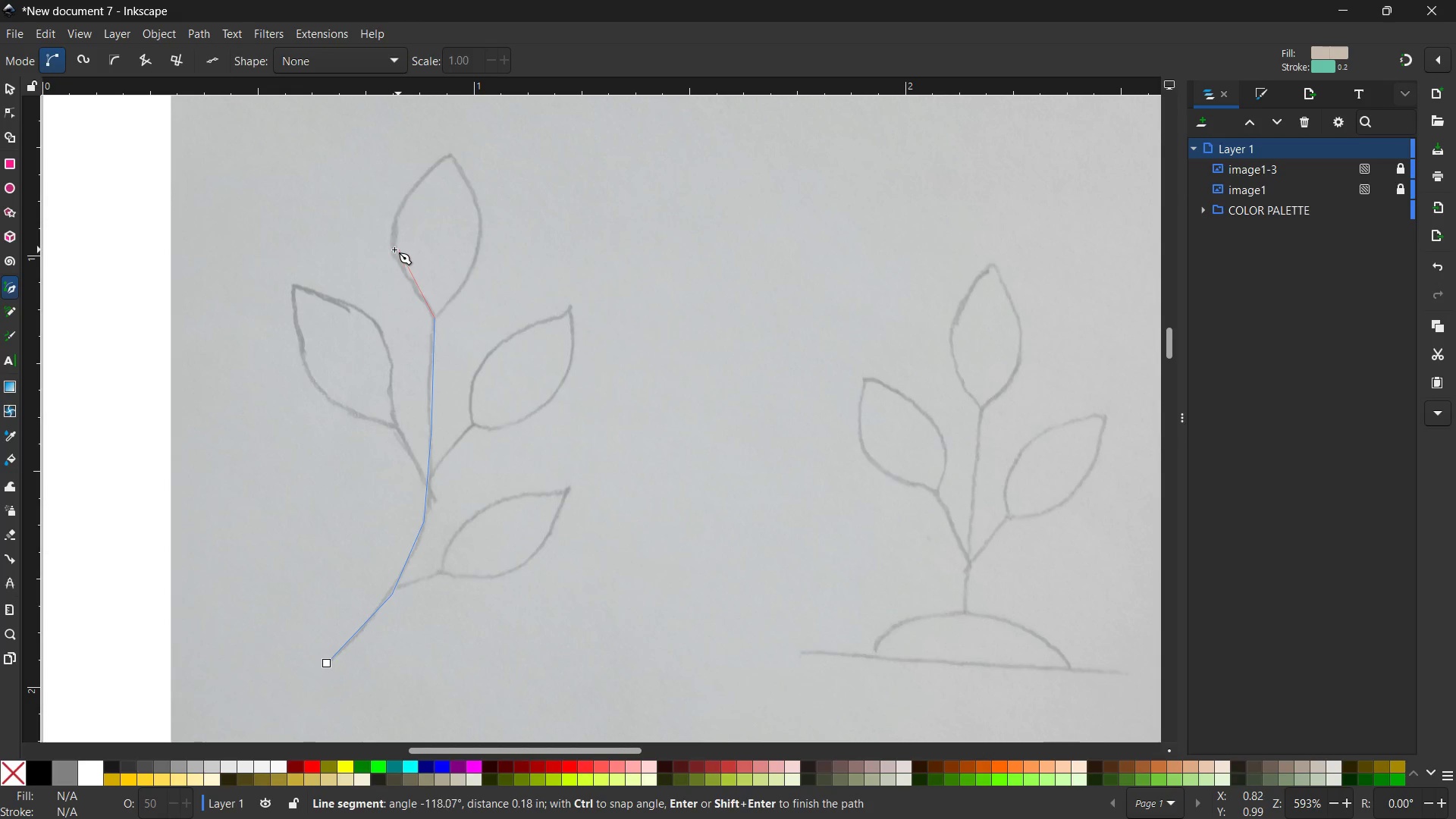 
left_click([394, 249])
 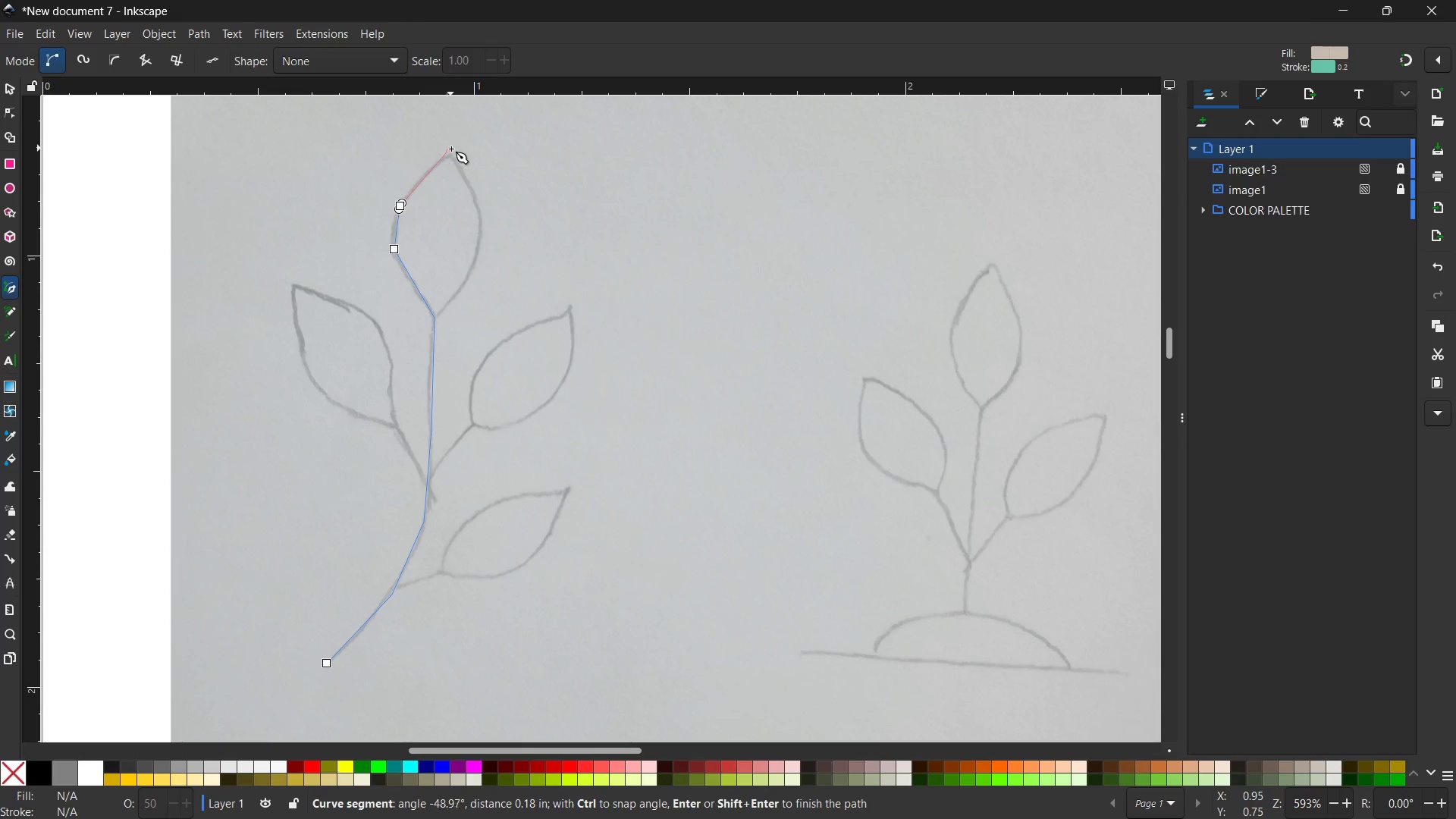 
key(Control+Z)
 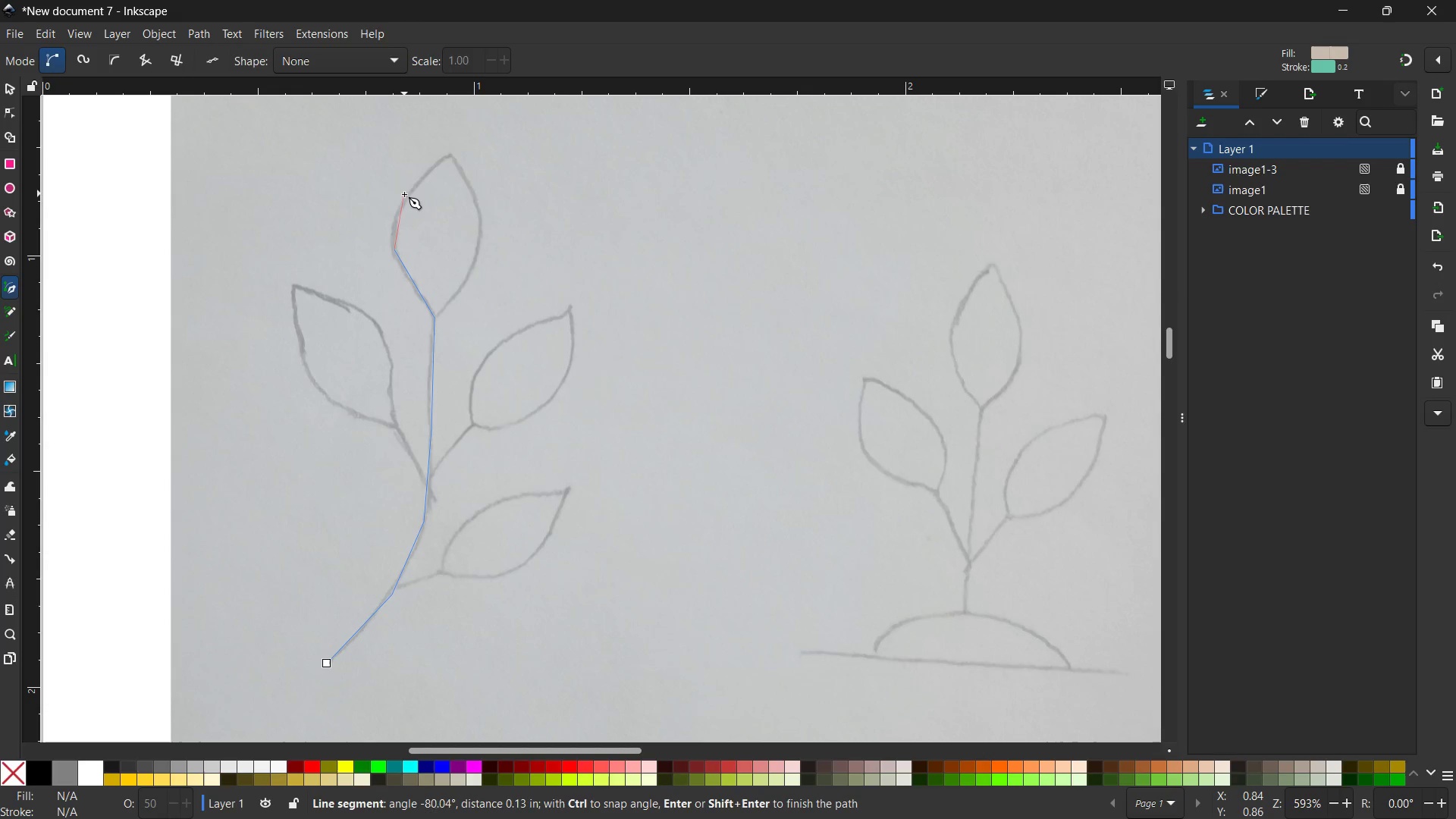 
left_click([403, 199])
 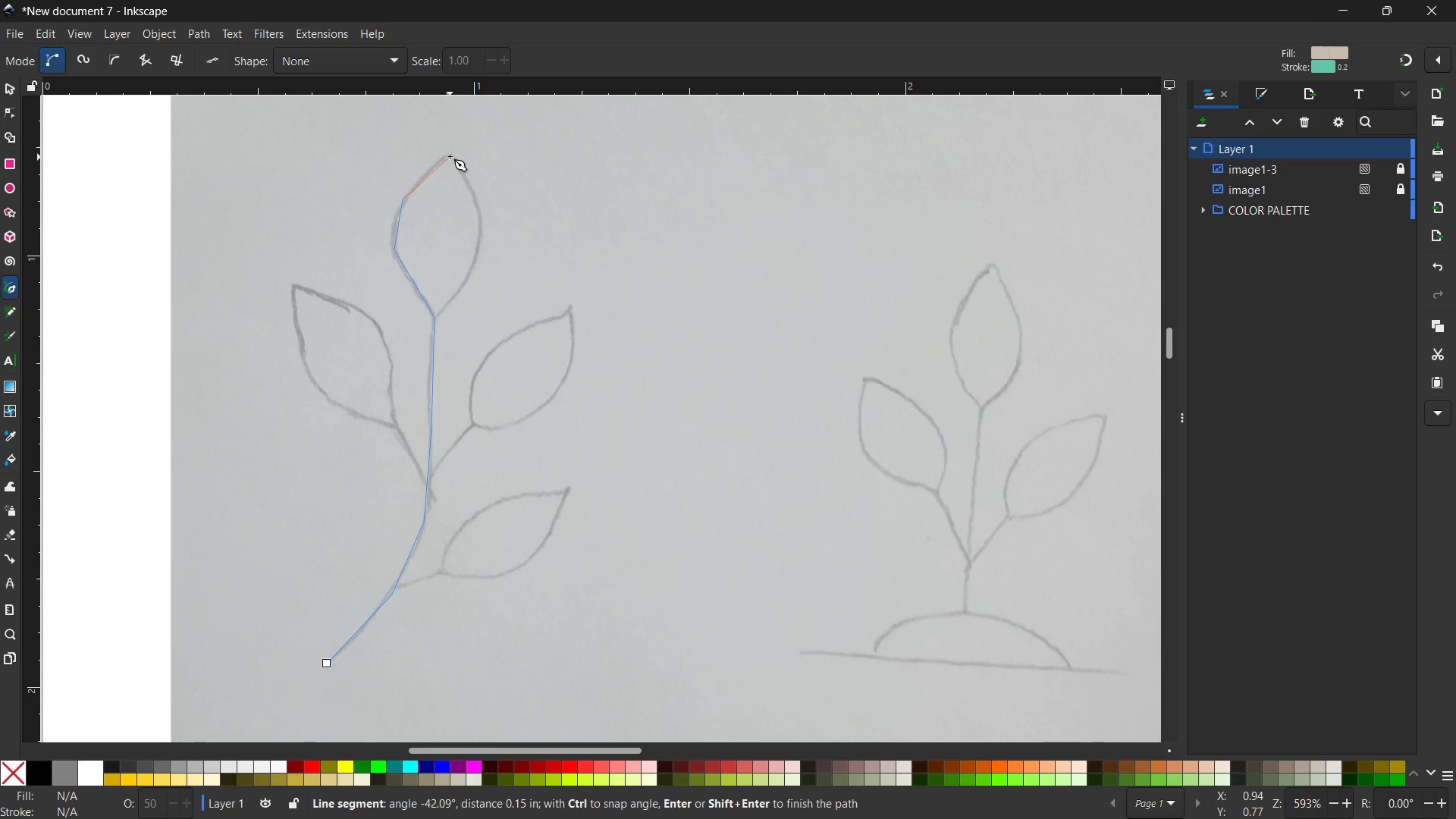 
left_click([450, 153])
 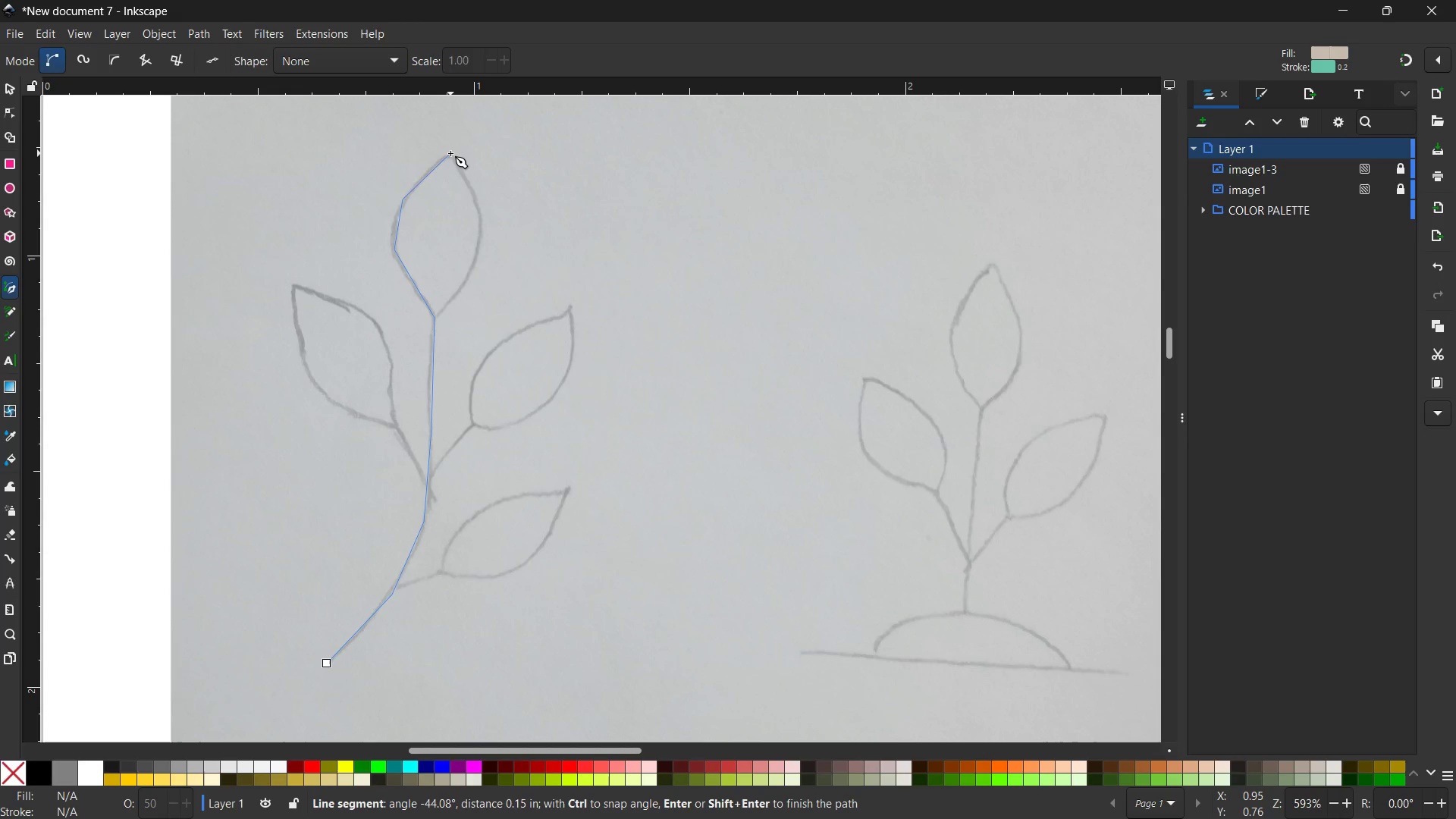 
wait(8.12)
 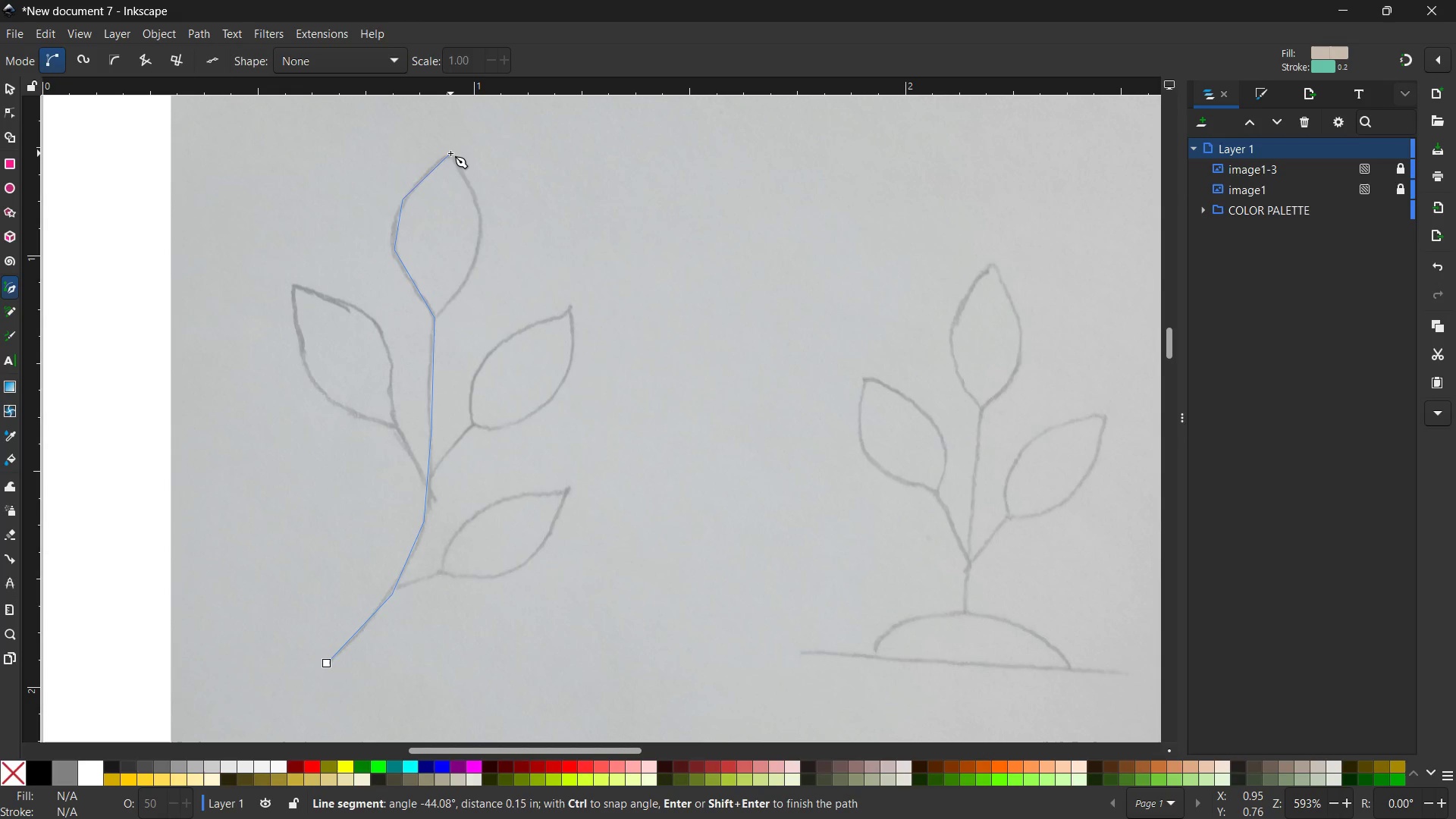 
left_click([474, 196])
 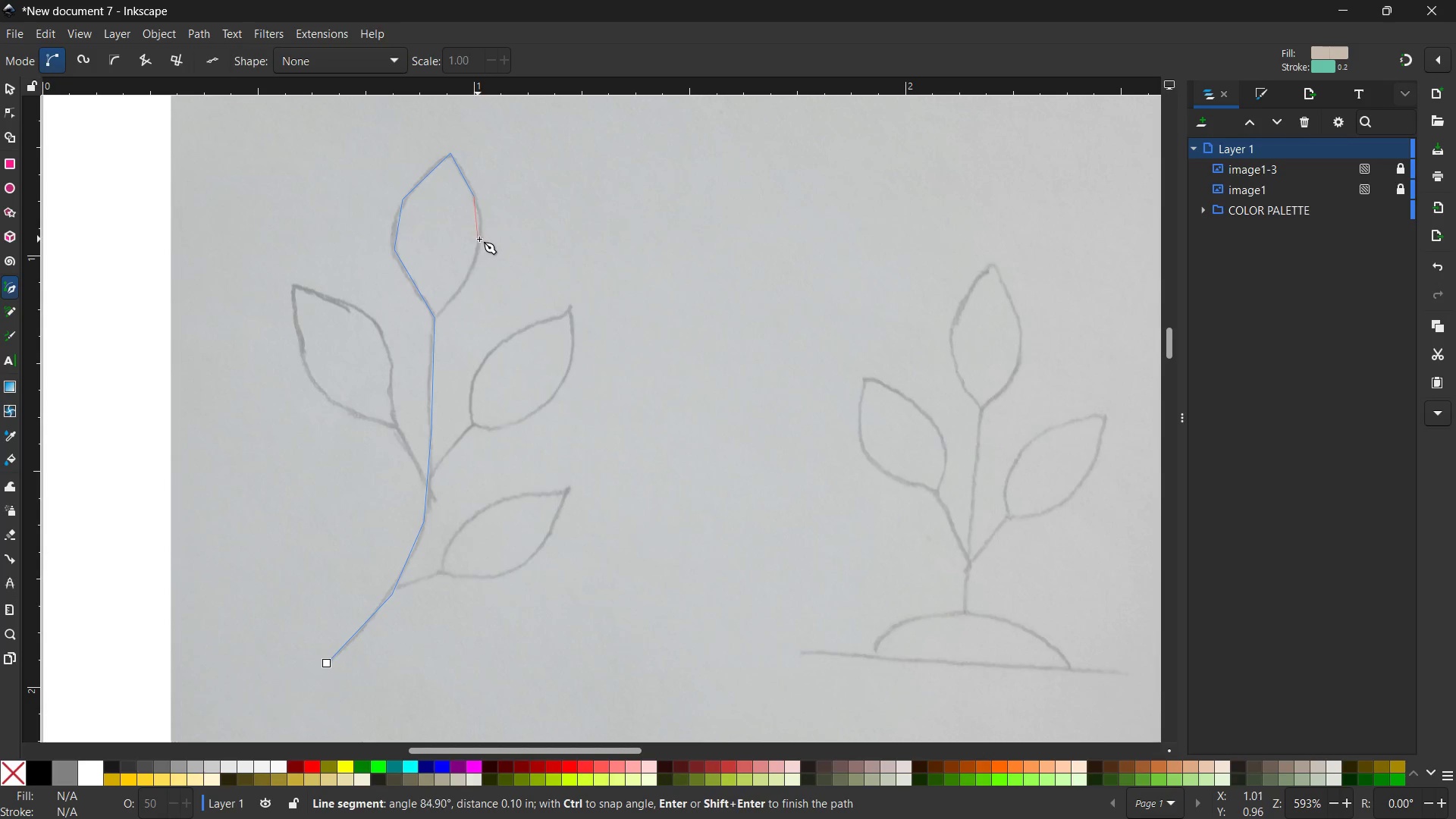 
left_click([482, 237])
 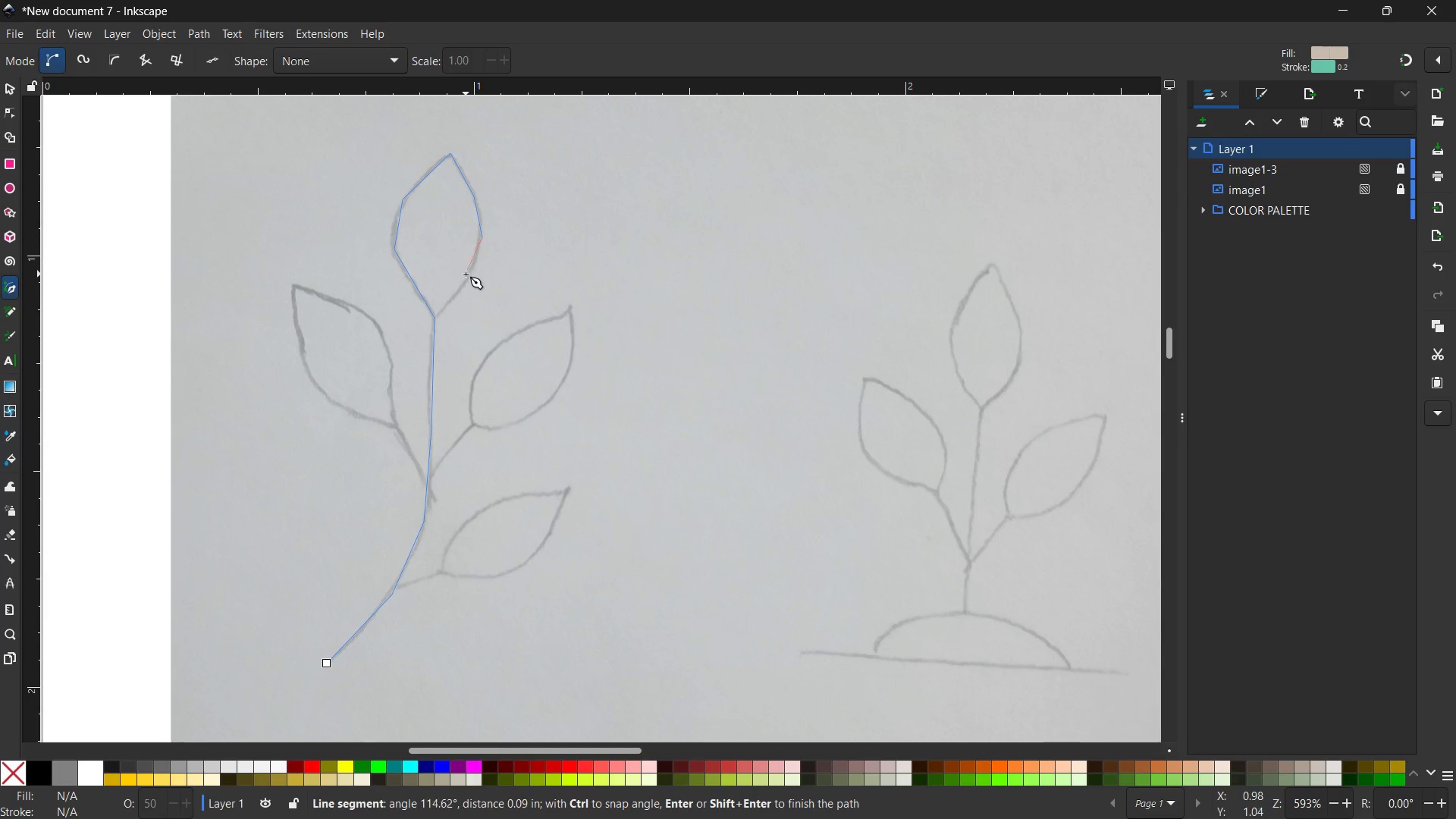 
left_click([462, 288])
 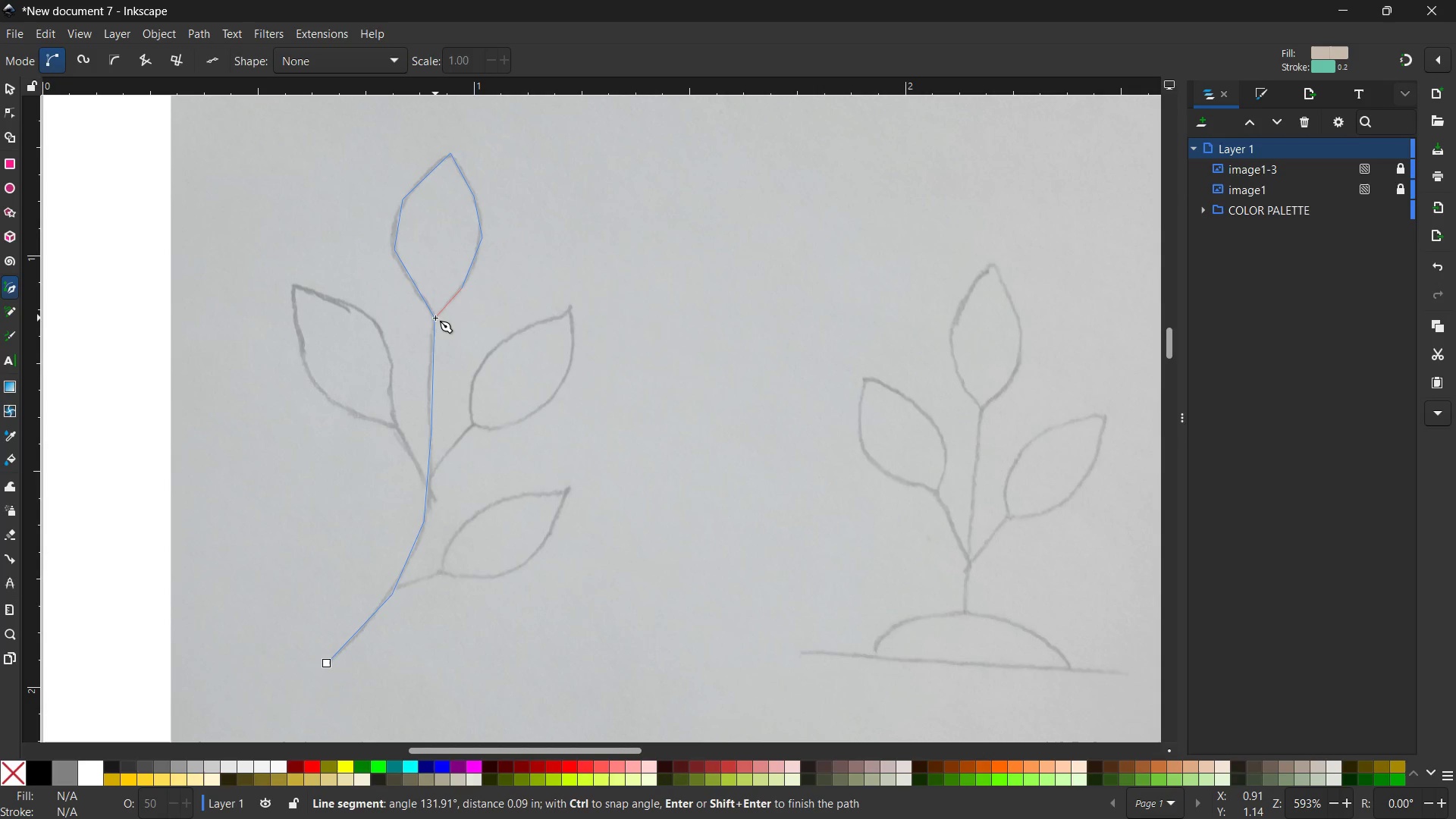 
left_click([434, 318])
 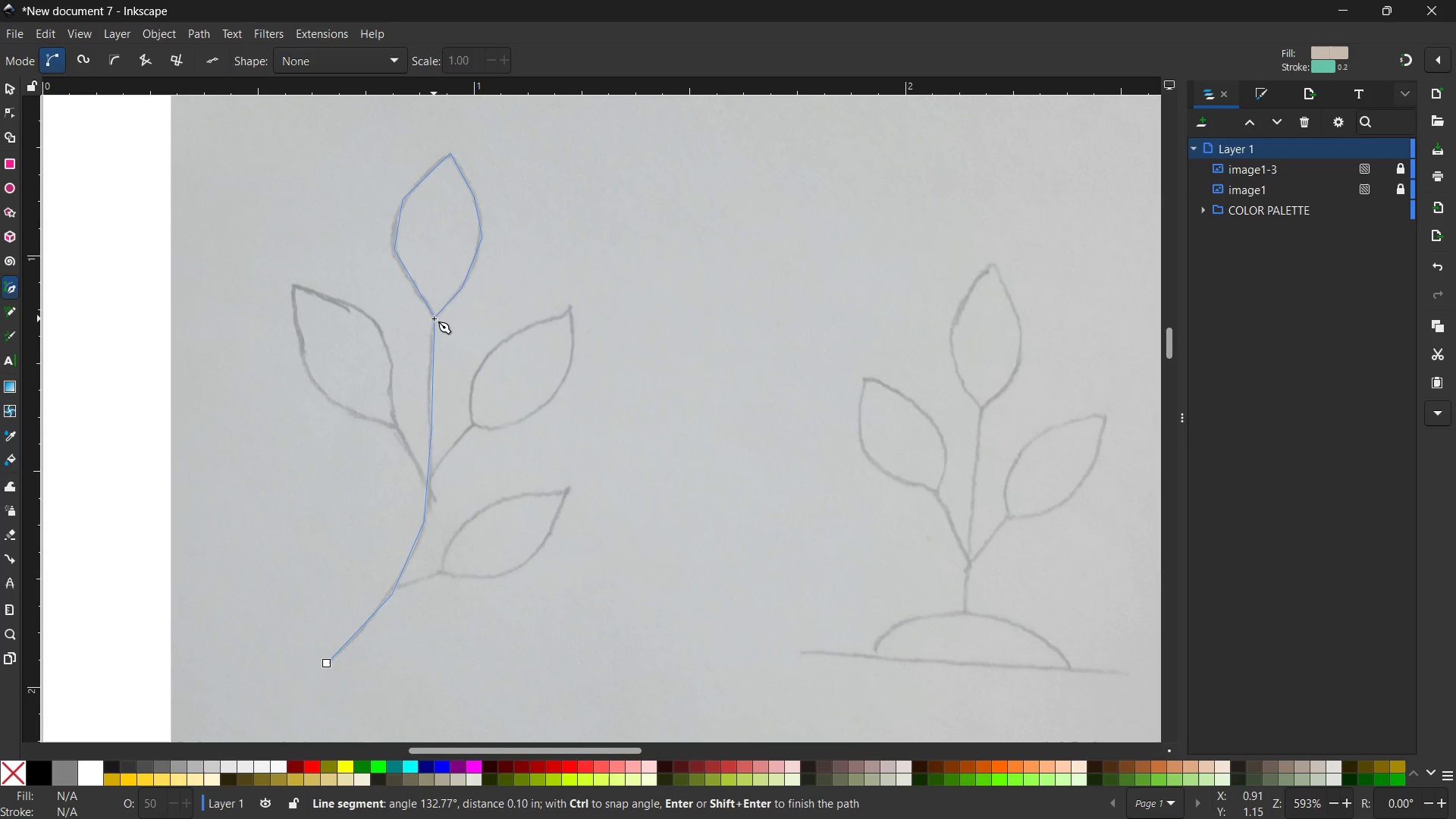 
key(Enter)
 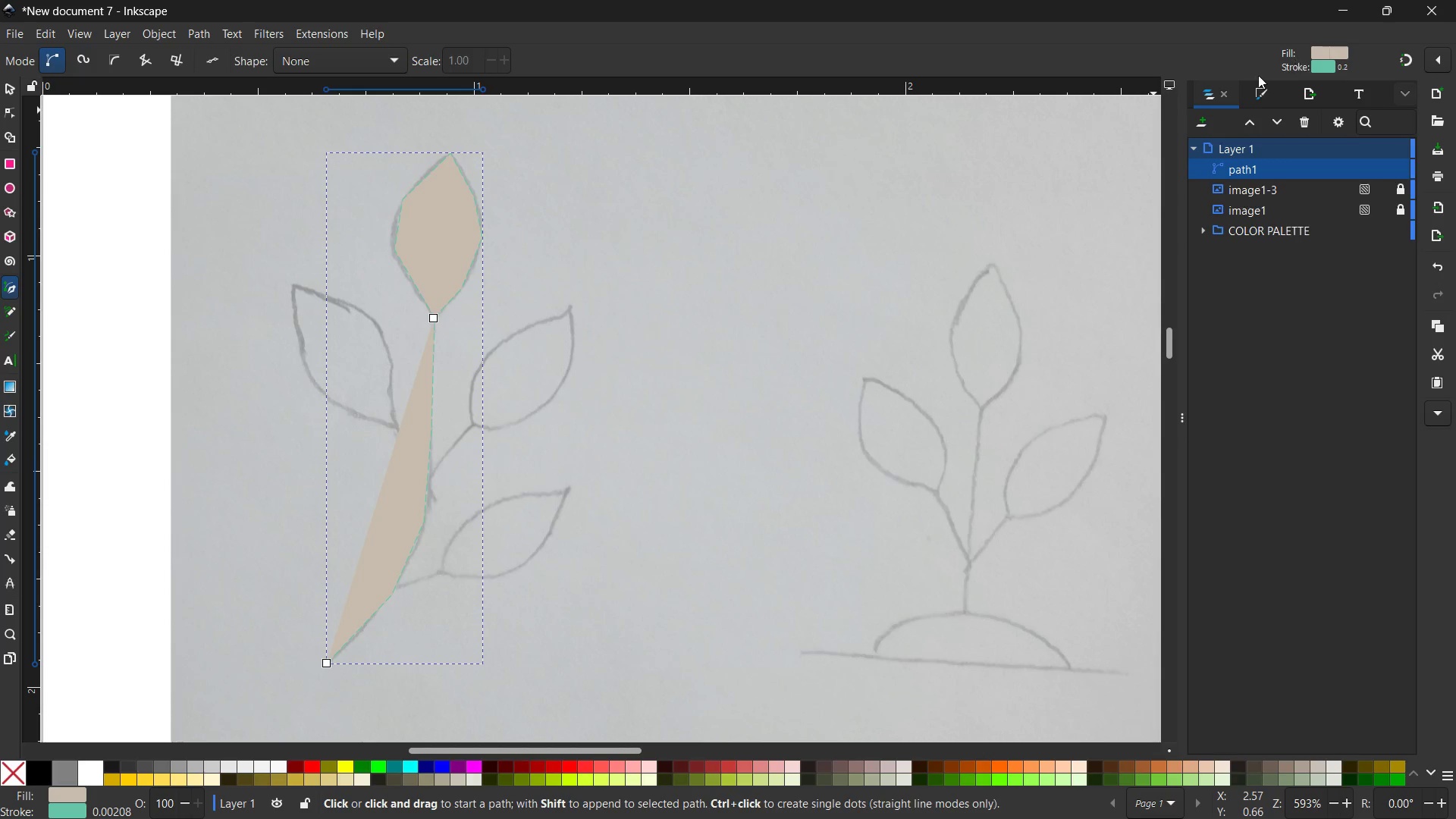 
left_click([1262, 96])
 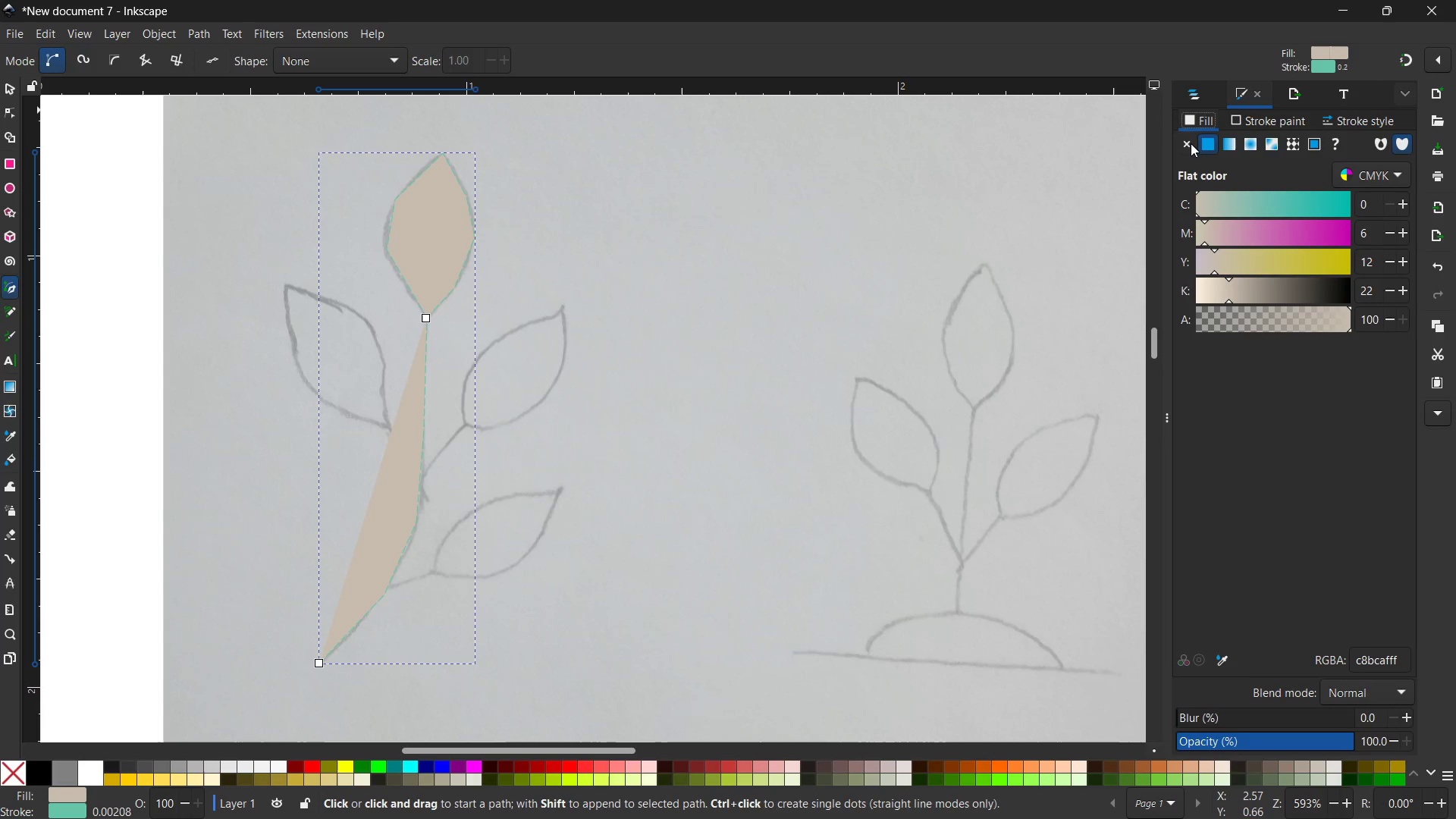 
left_click([1187, 145])
 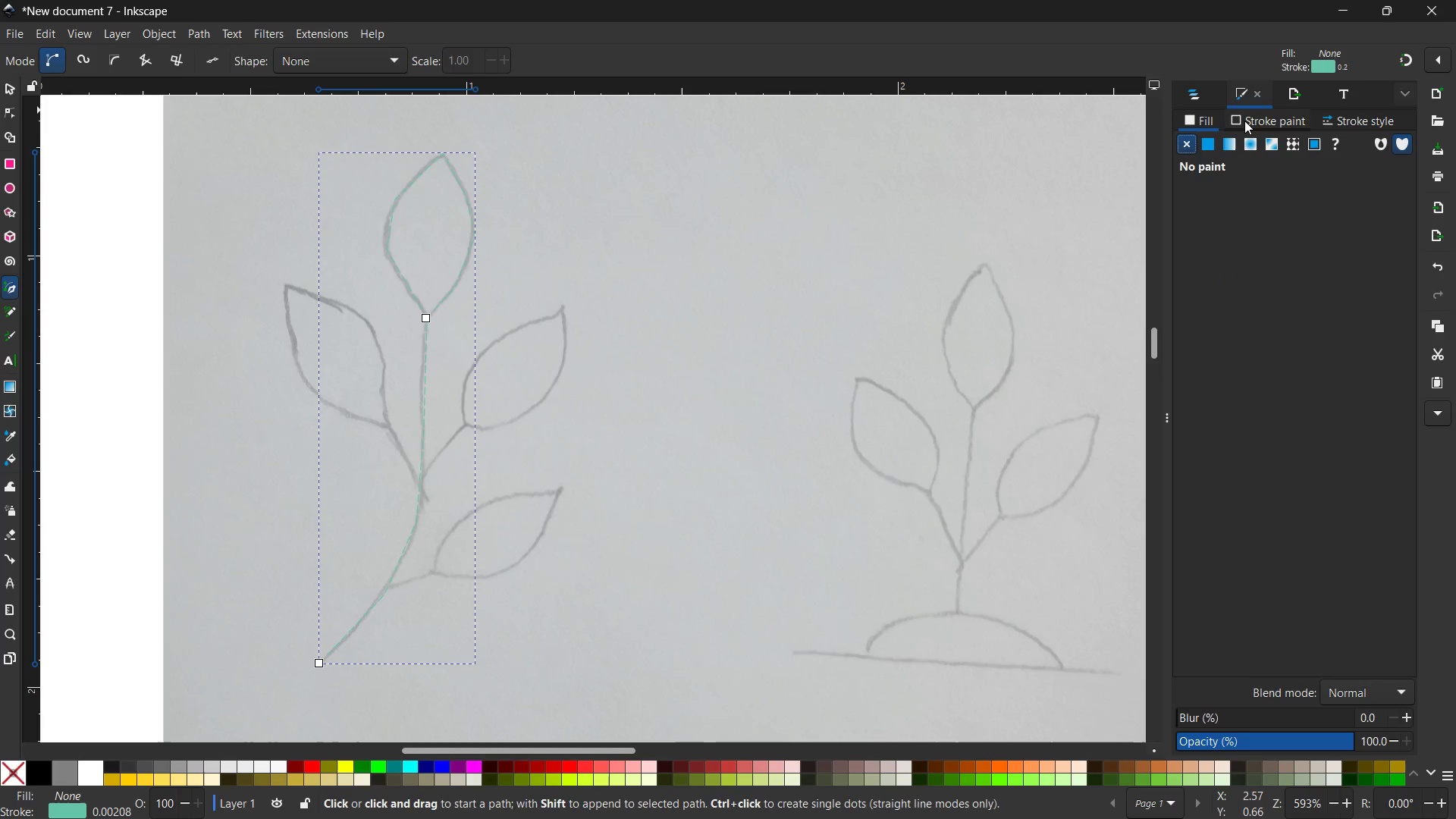 
double_click([1245, 114])
 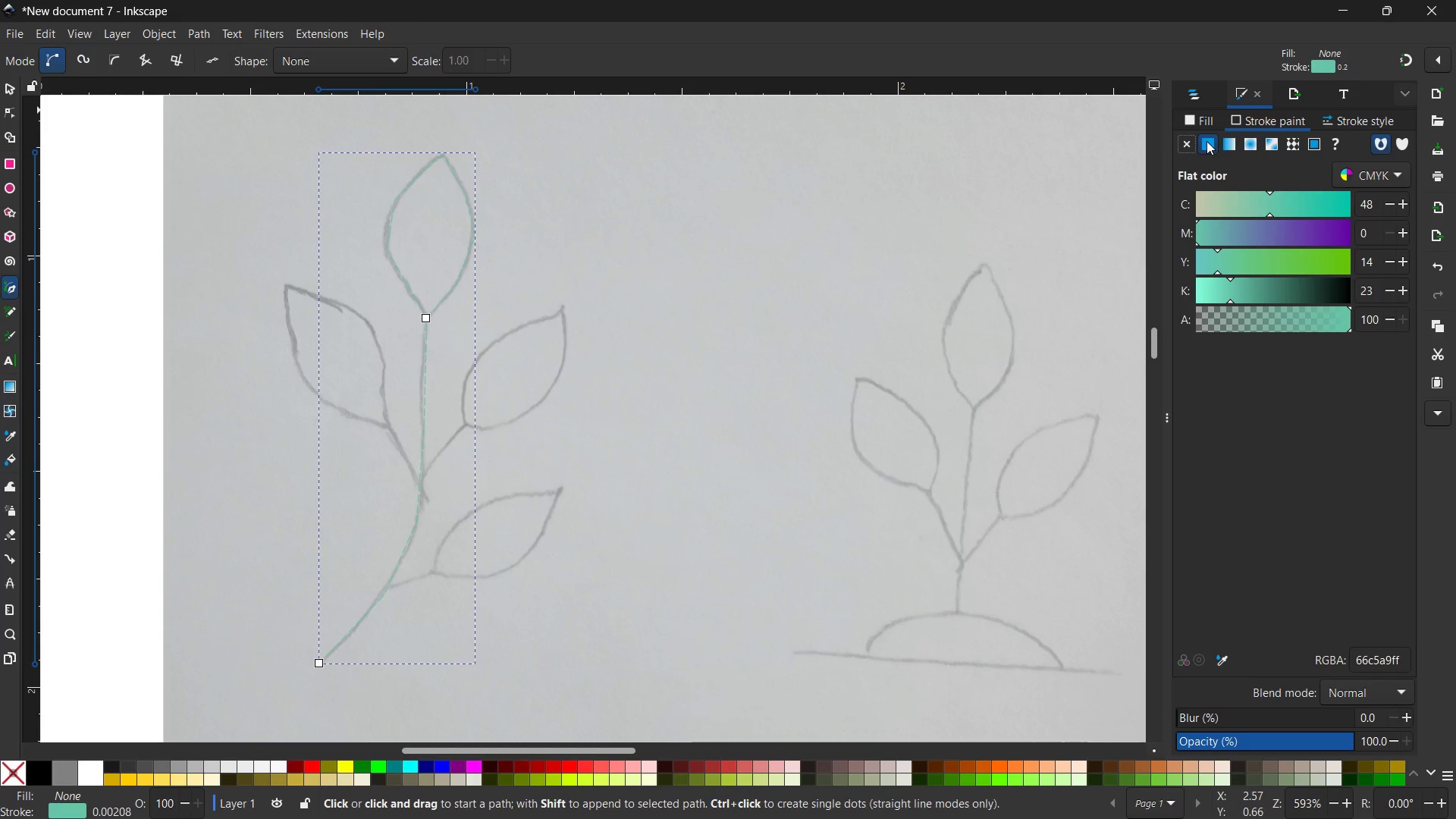 
left_click([1207, 141])
 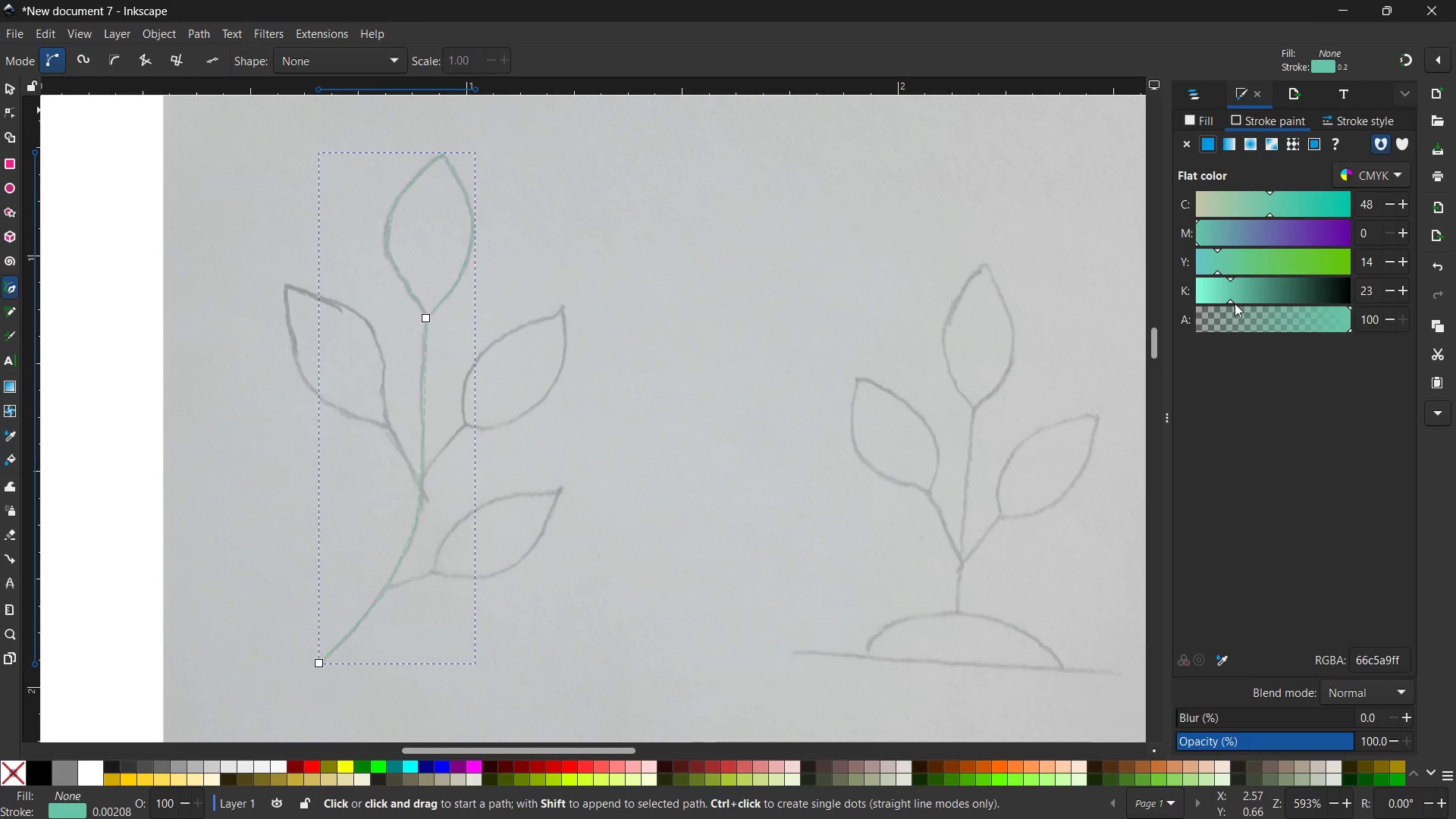 
left_click_drag(start_coordinate=[1233, 302], to_coordinate=[1359, 302])
 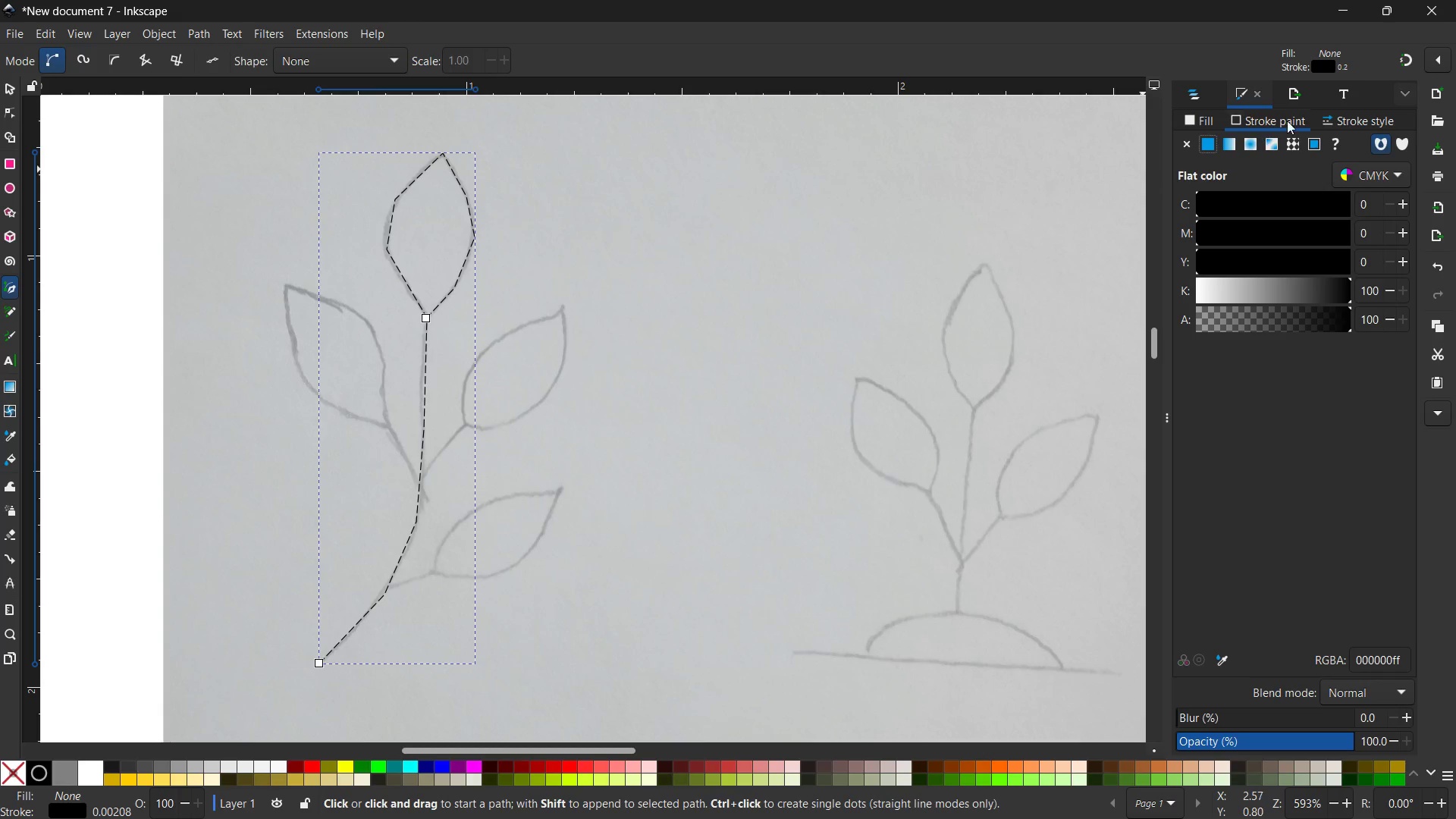 
left_click([1359, 116])
 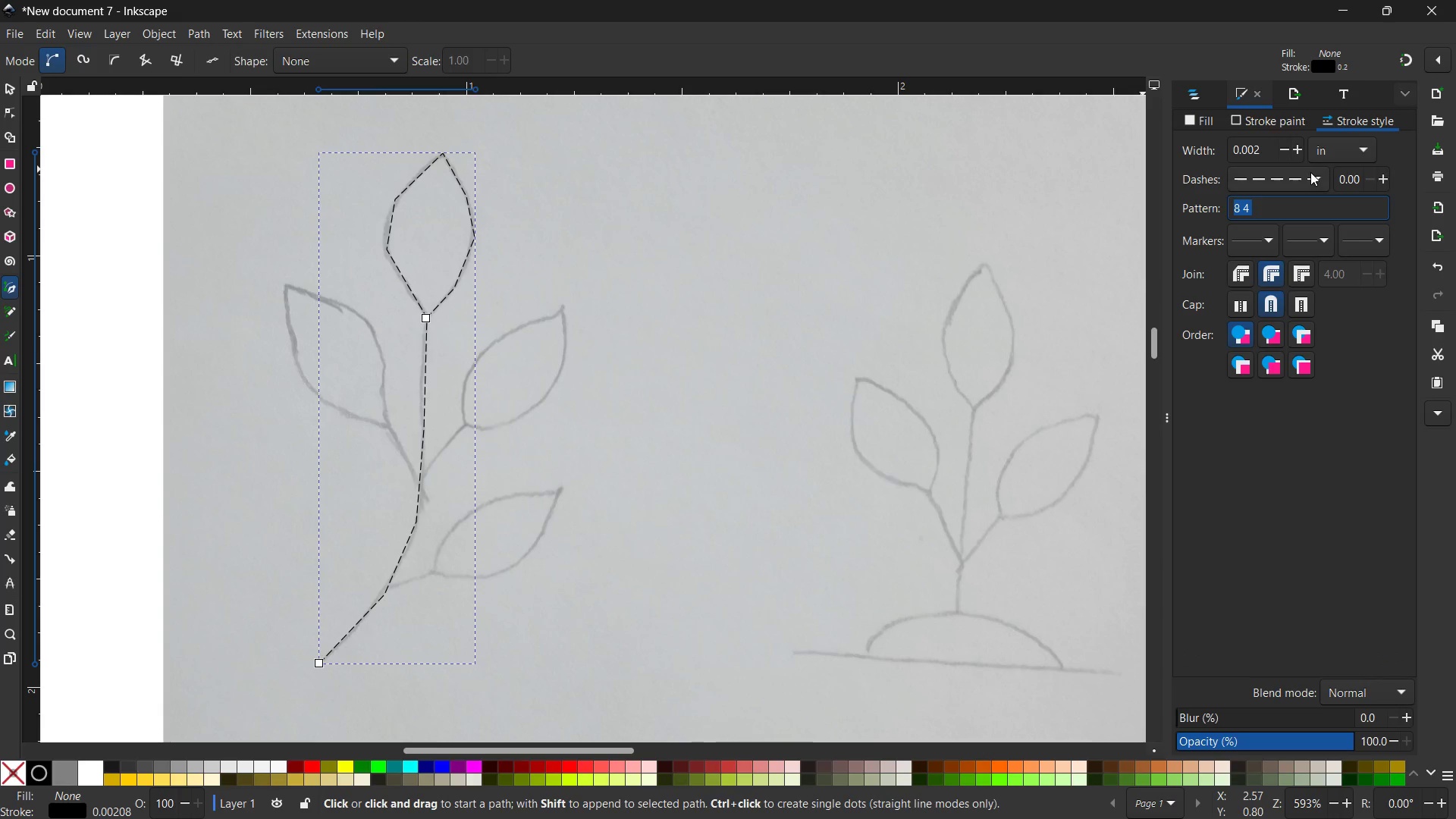 
left_click([1321, 179])
 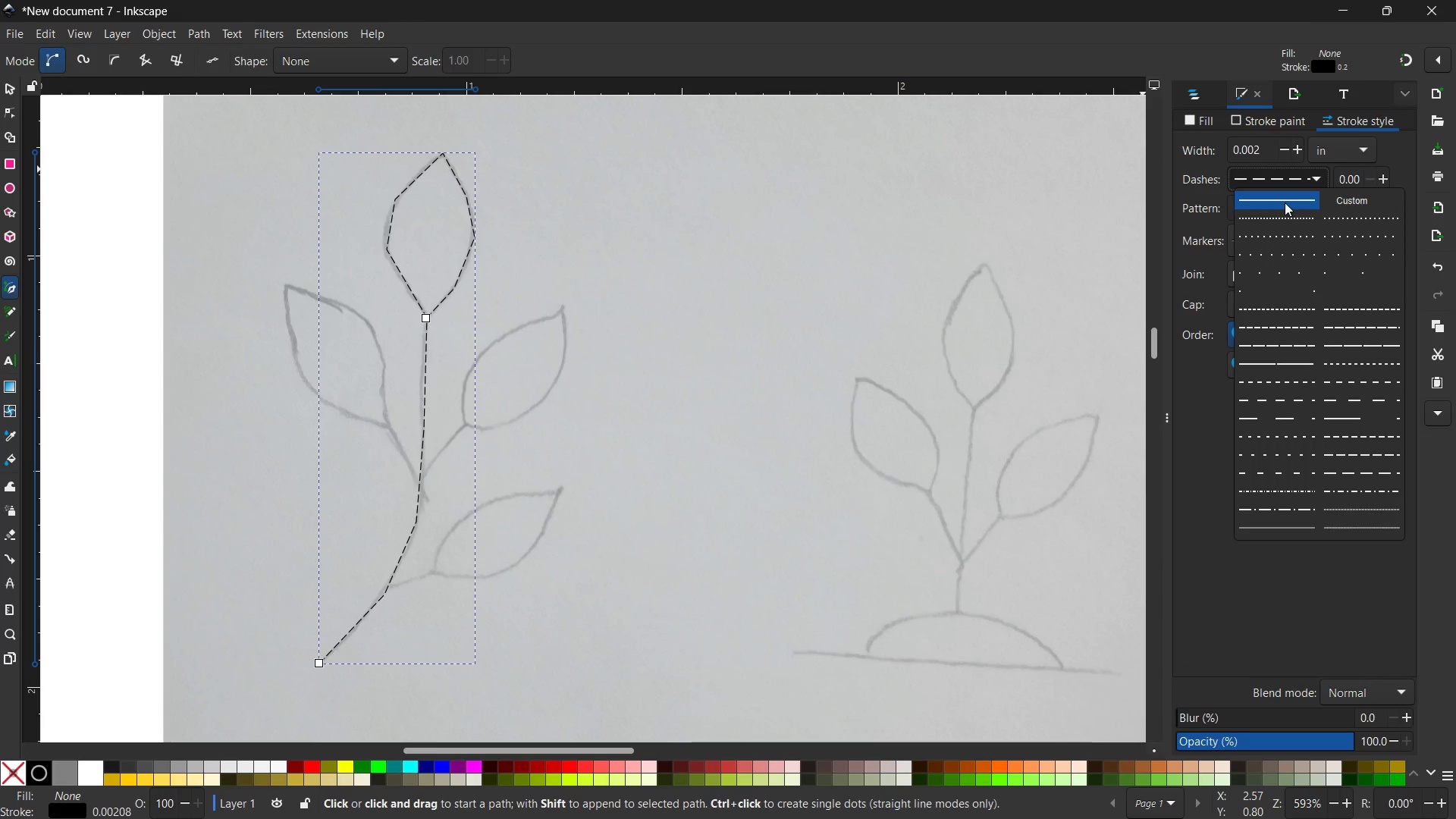 
double_click([1284, 202])
 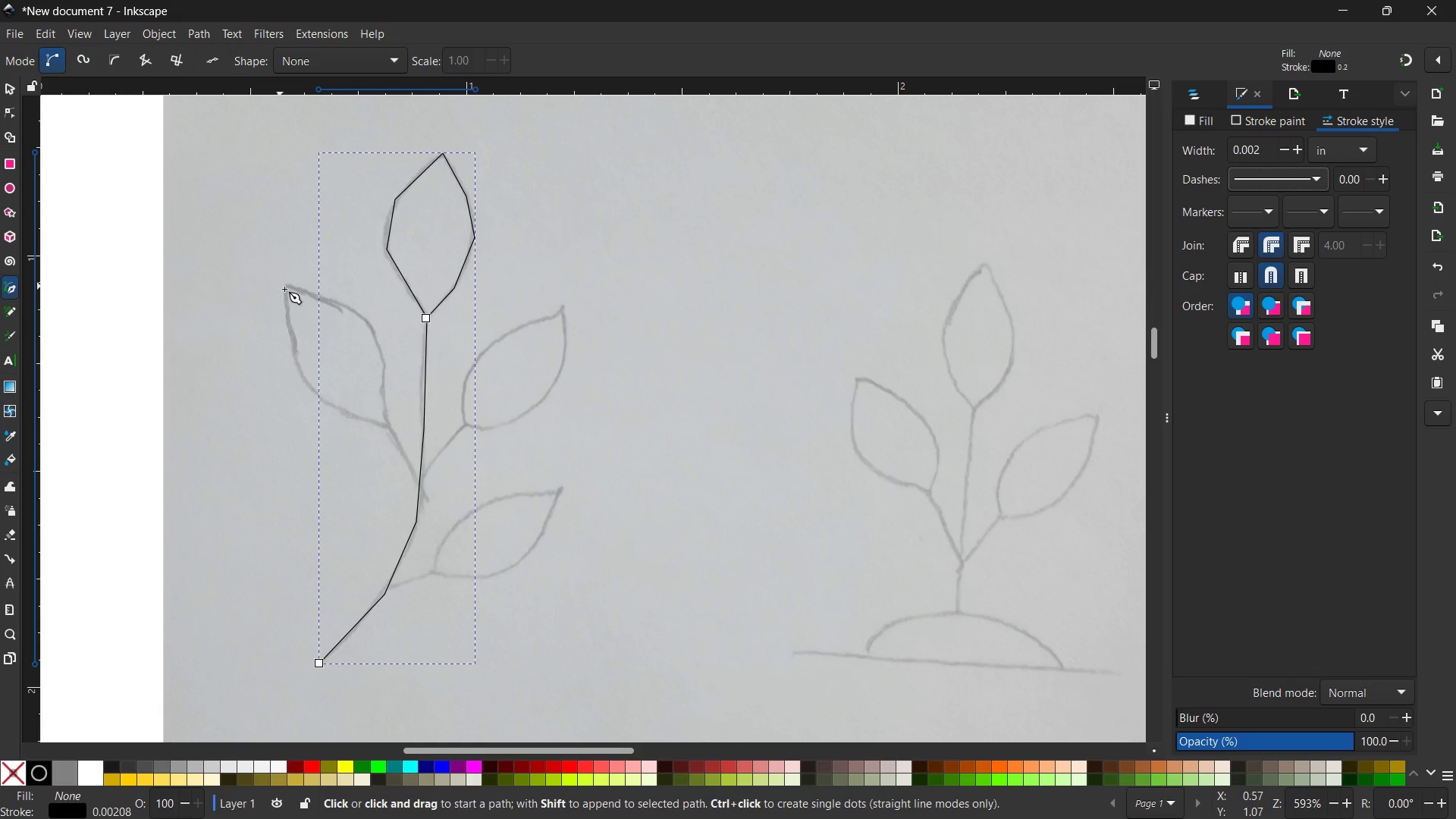 
wait(5.66)
 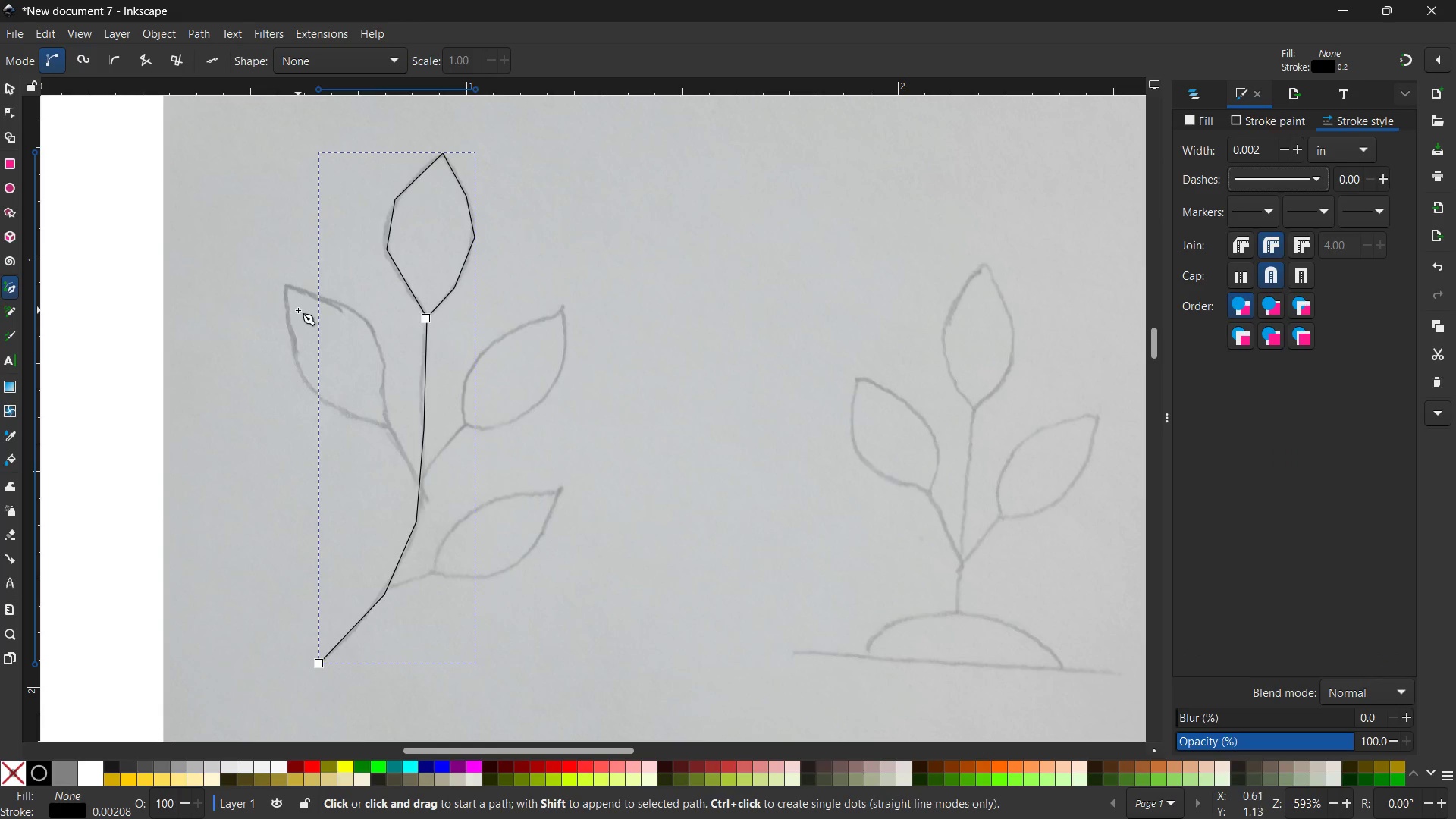 
left_click([419, 487])
 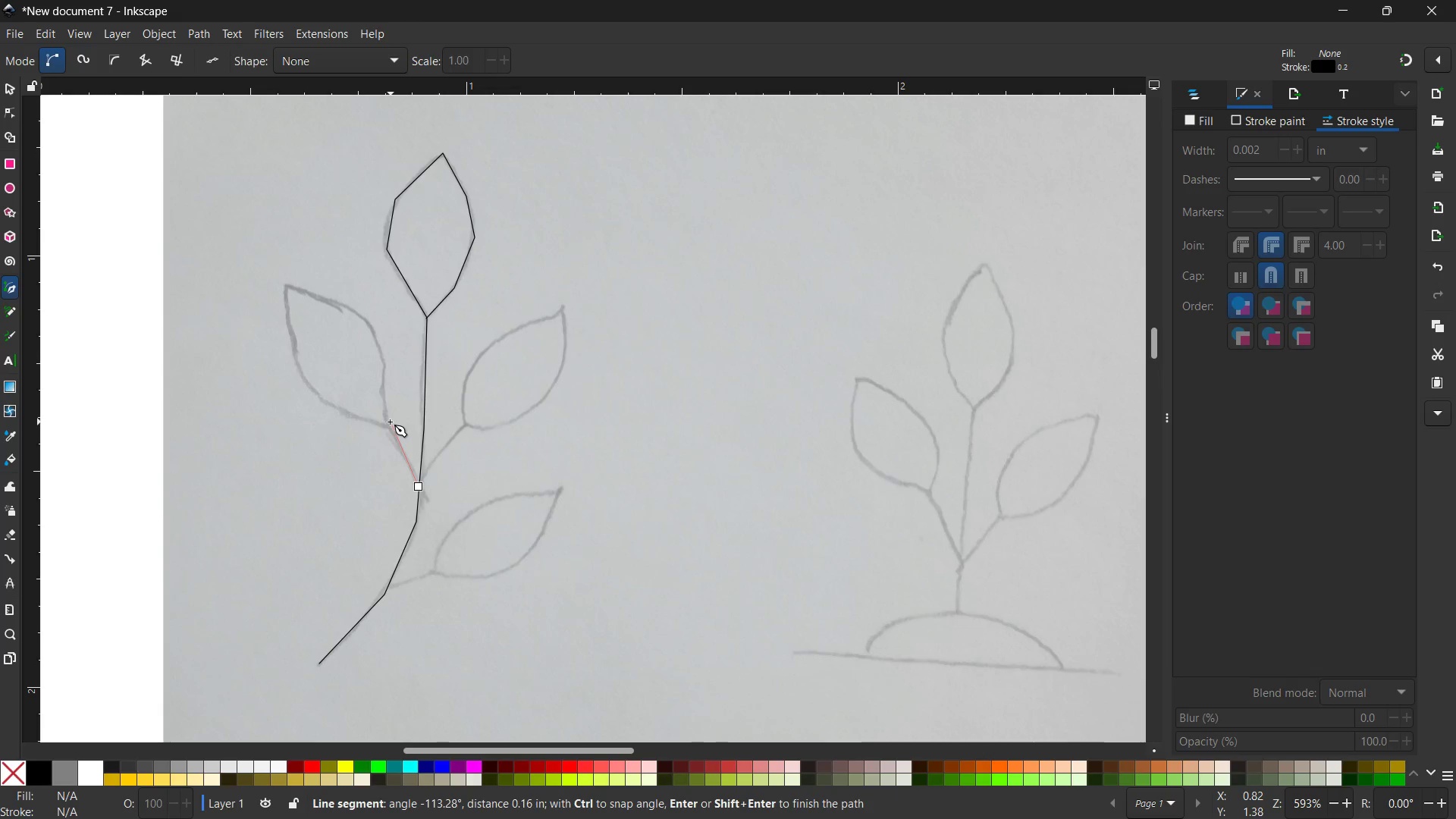 
left_click([388, 426])
 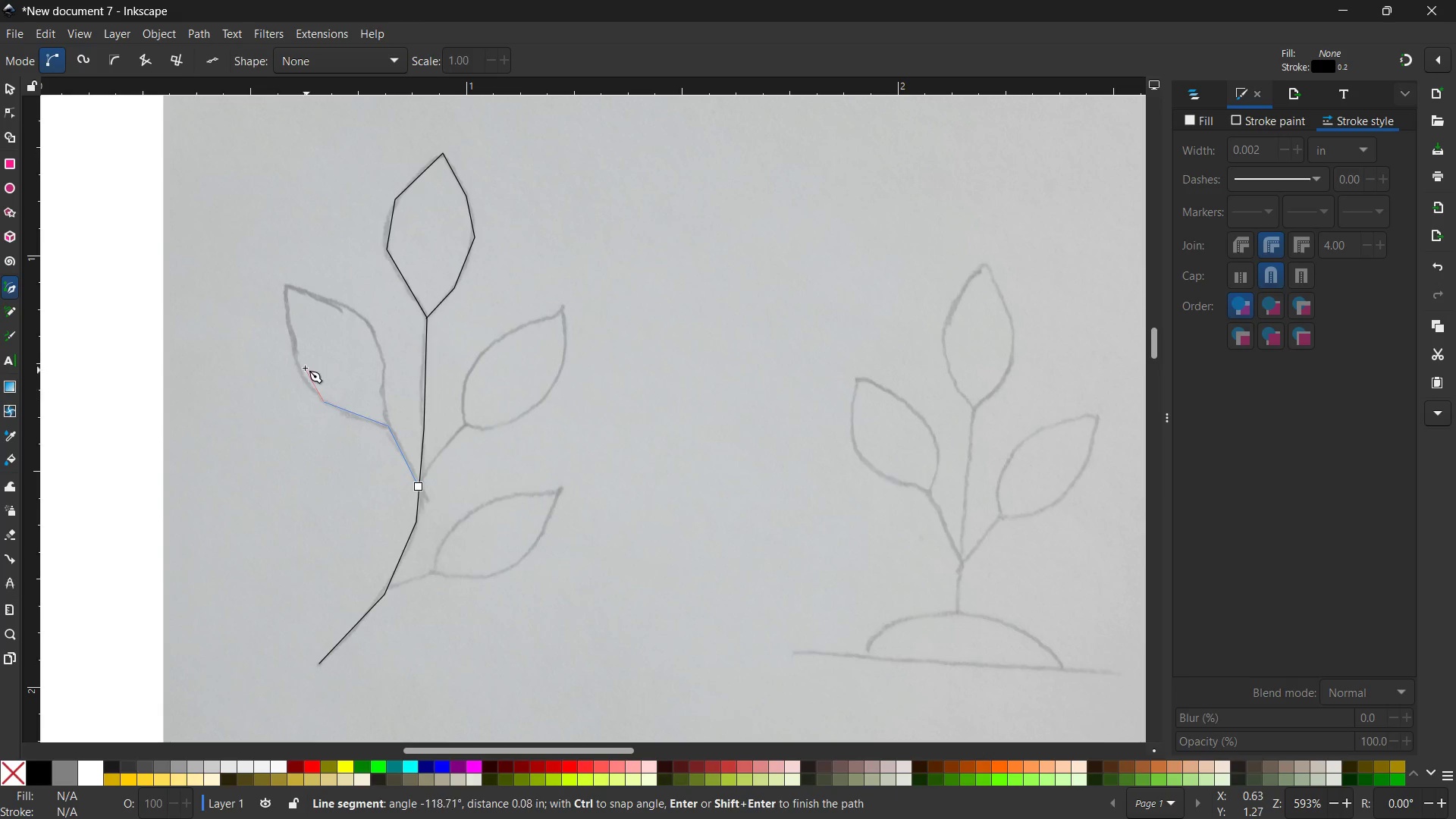 
left_click([297, 359])
 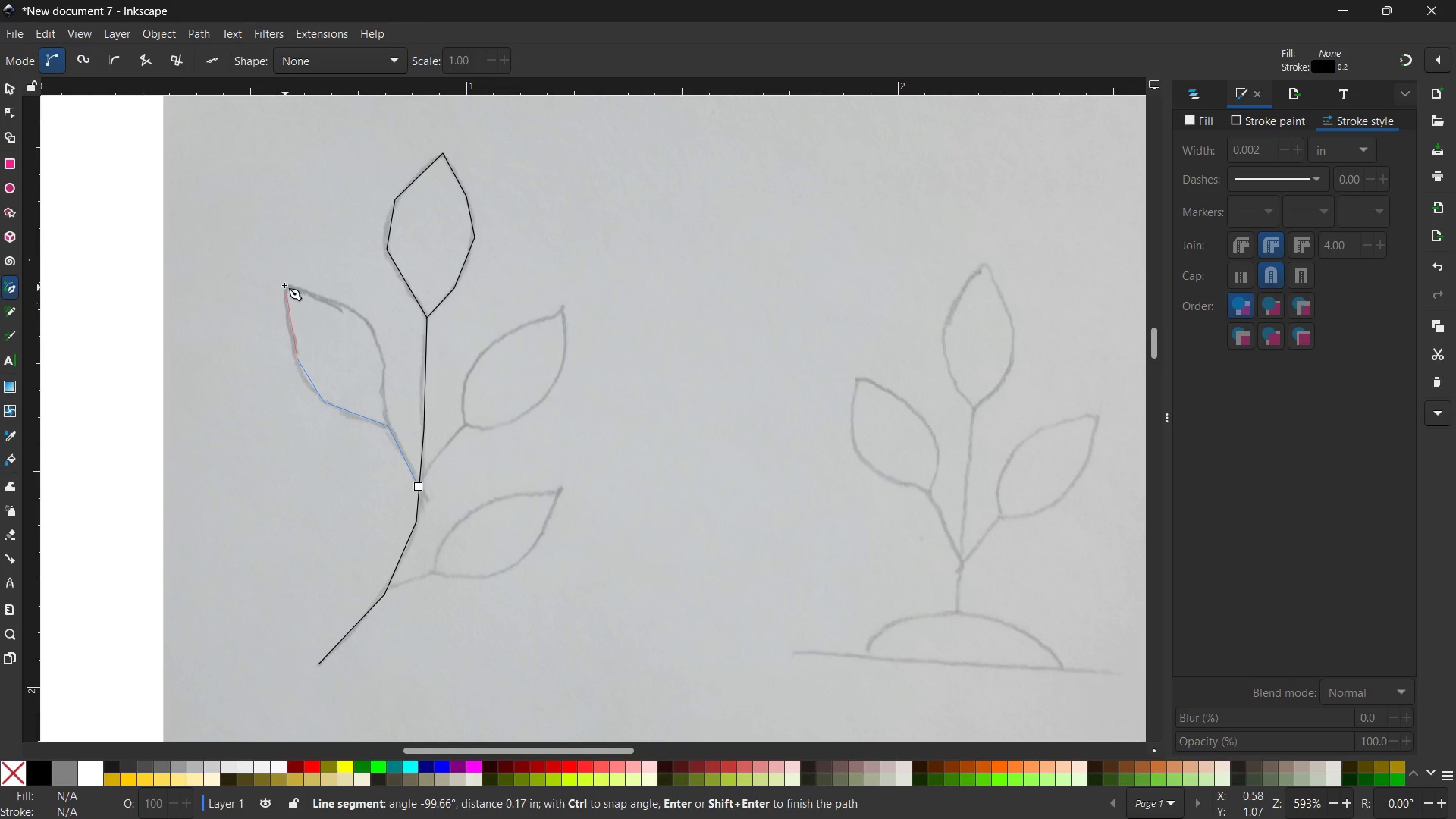 
left_click([284, 284])
 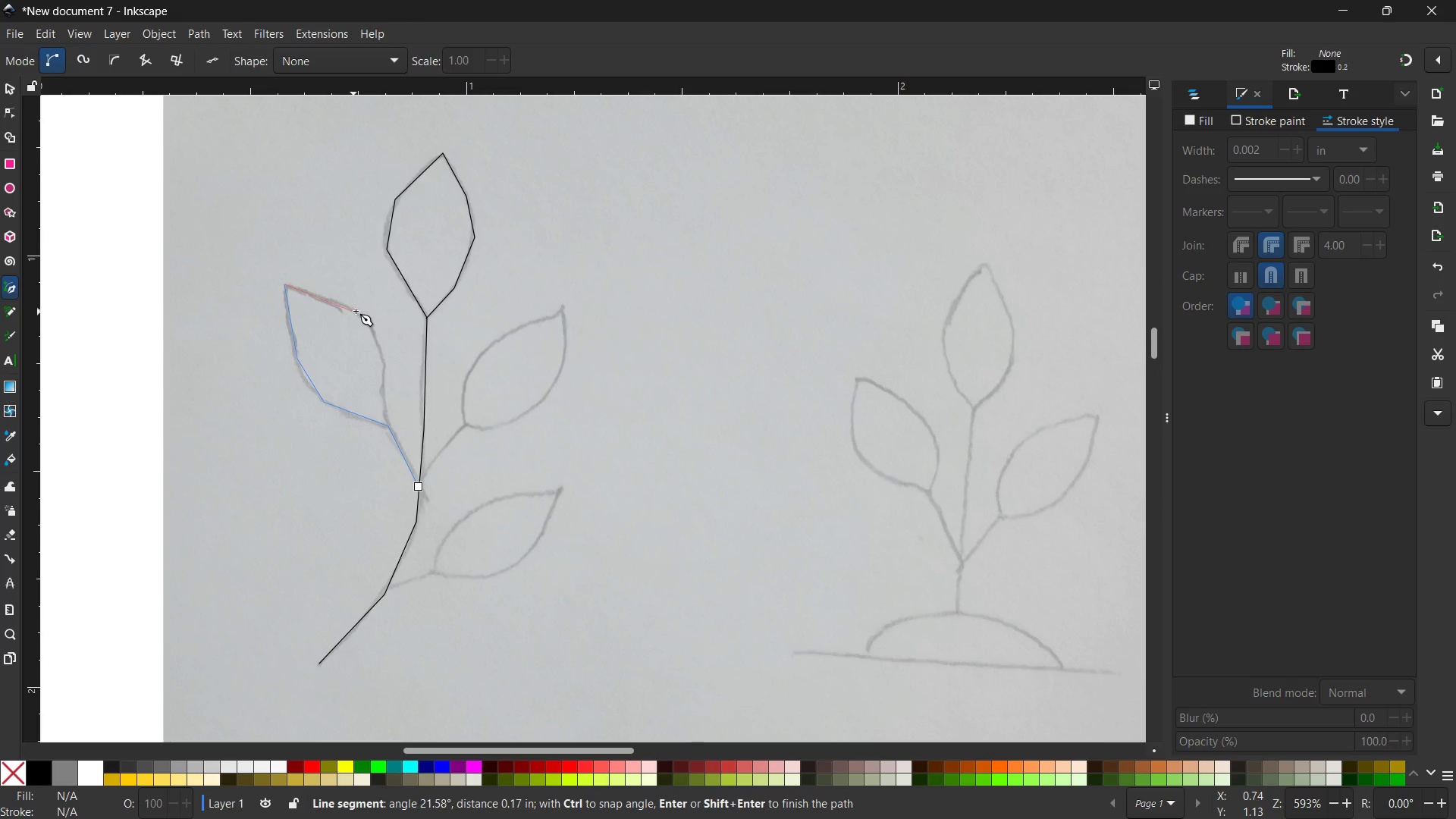 
left_click([356, 311])
 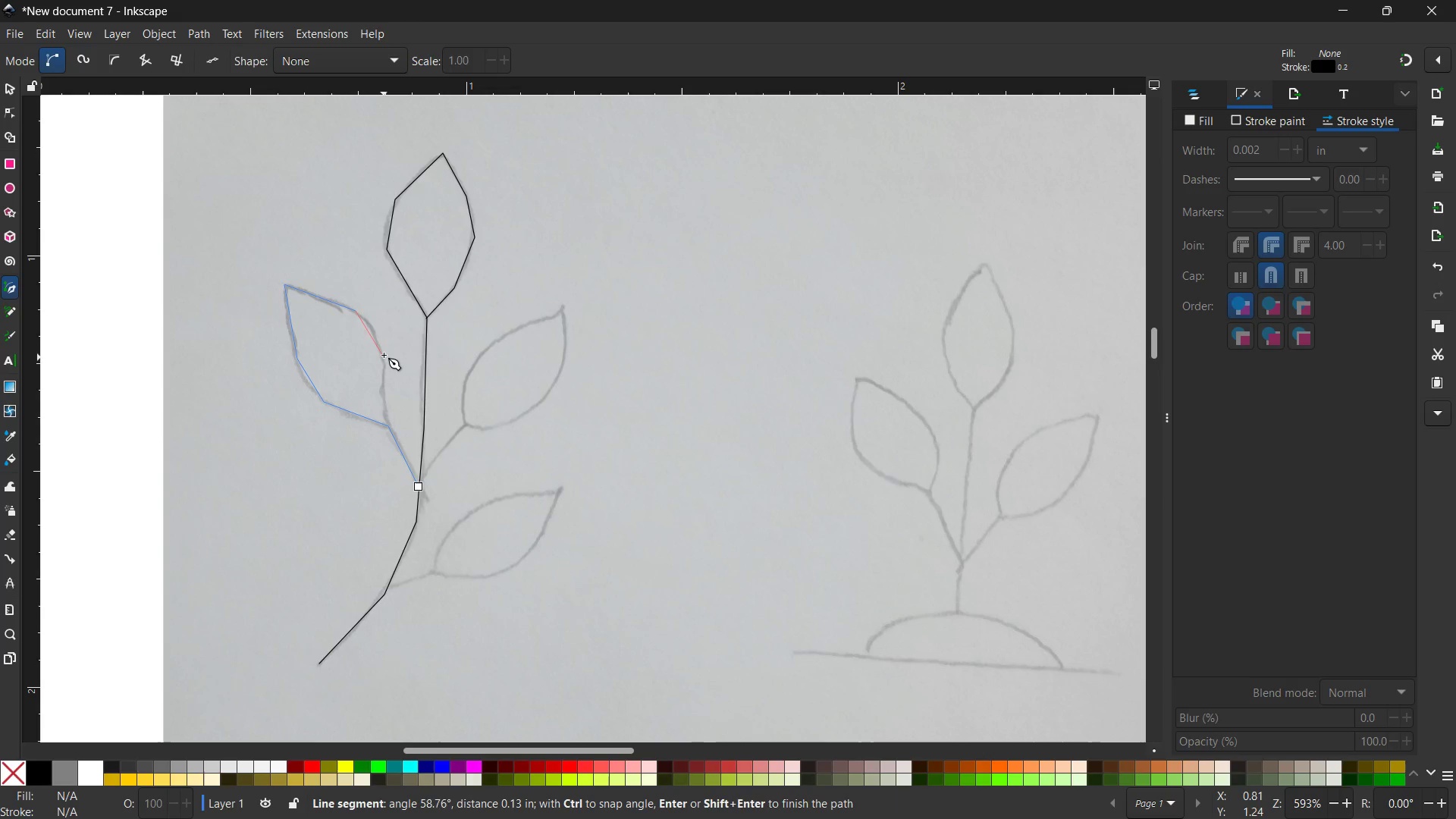 
left_click([384, 351])
 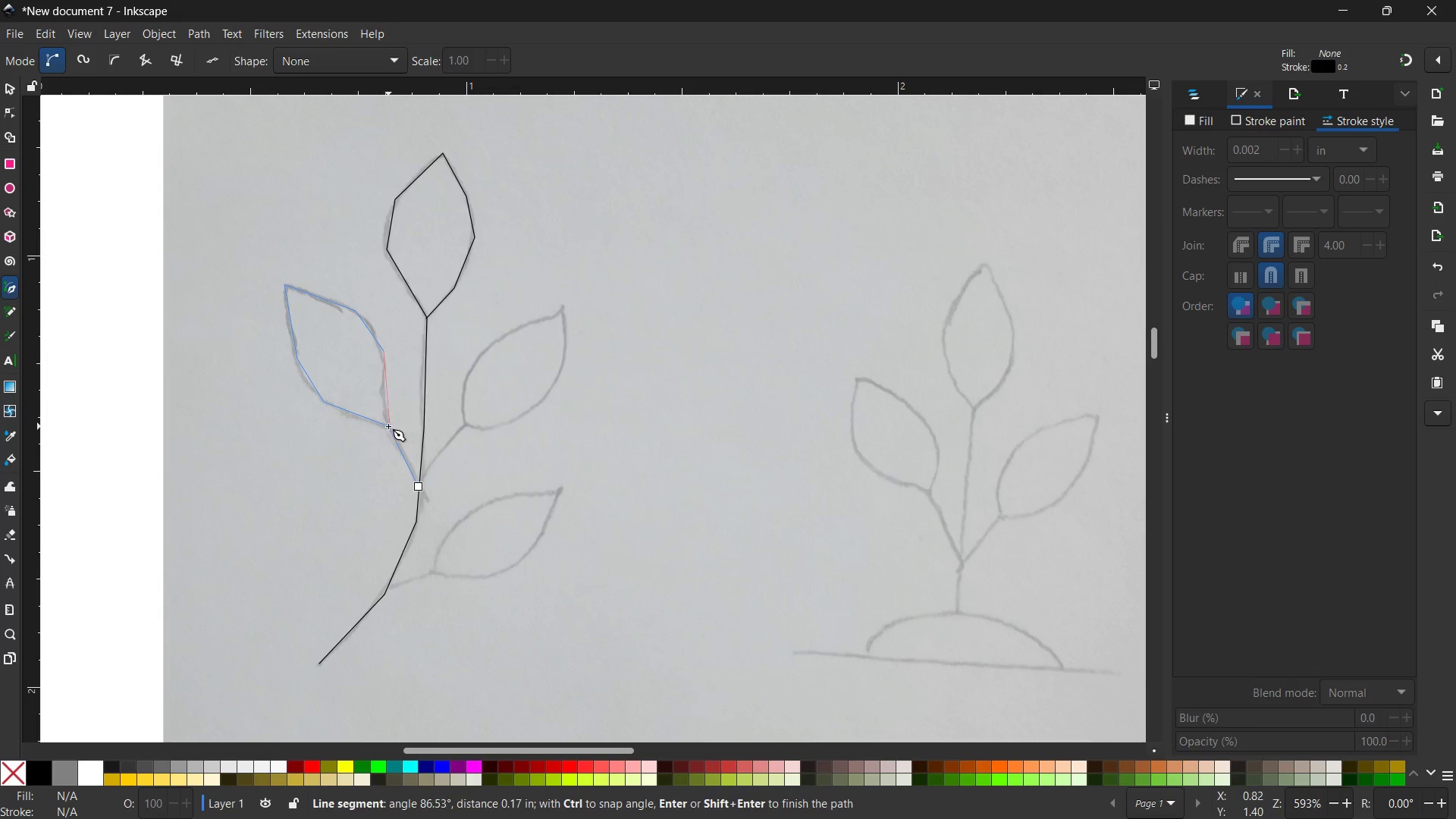 
left_click([387, 427])
 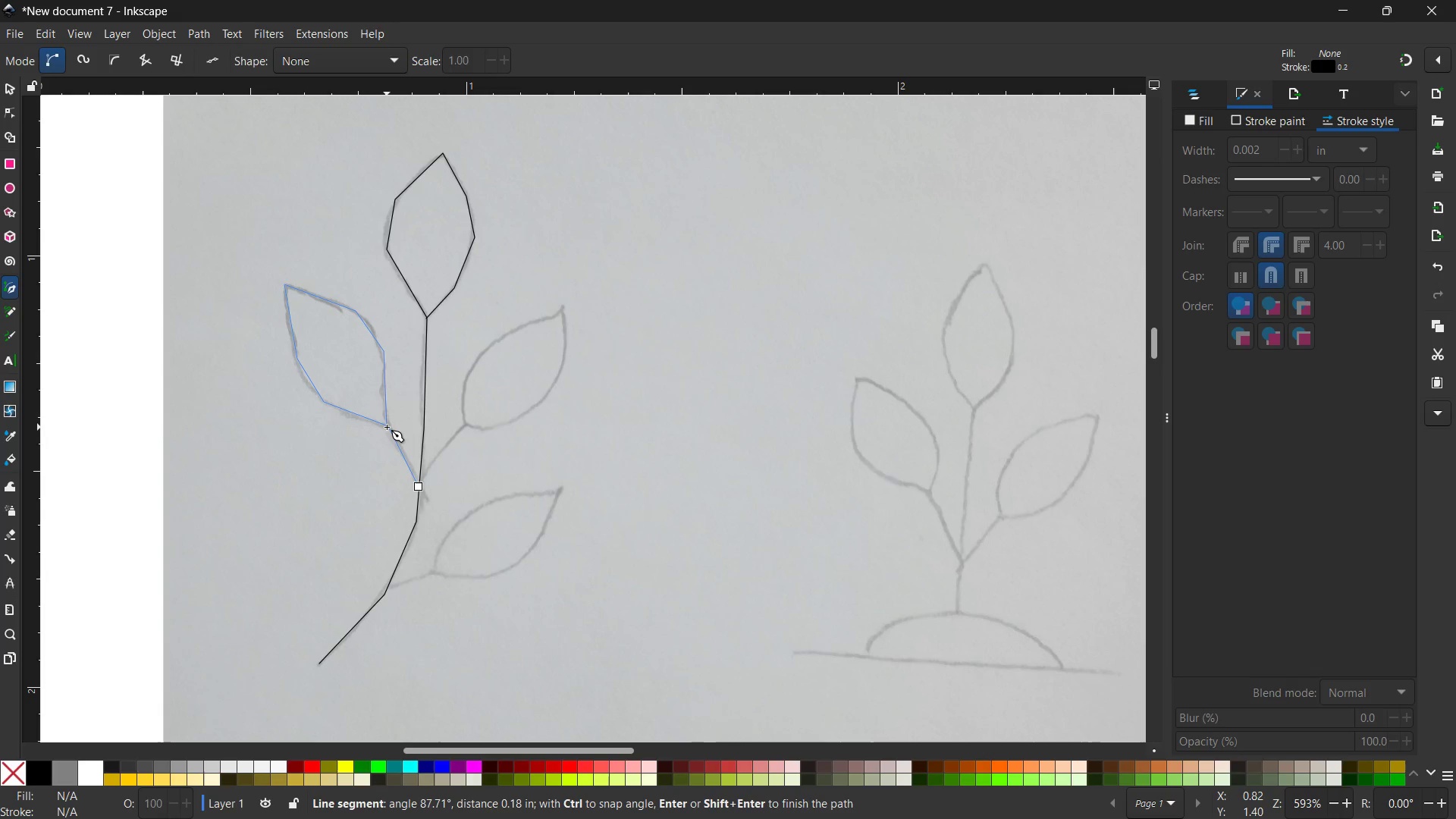 
key(Enter)
 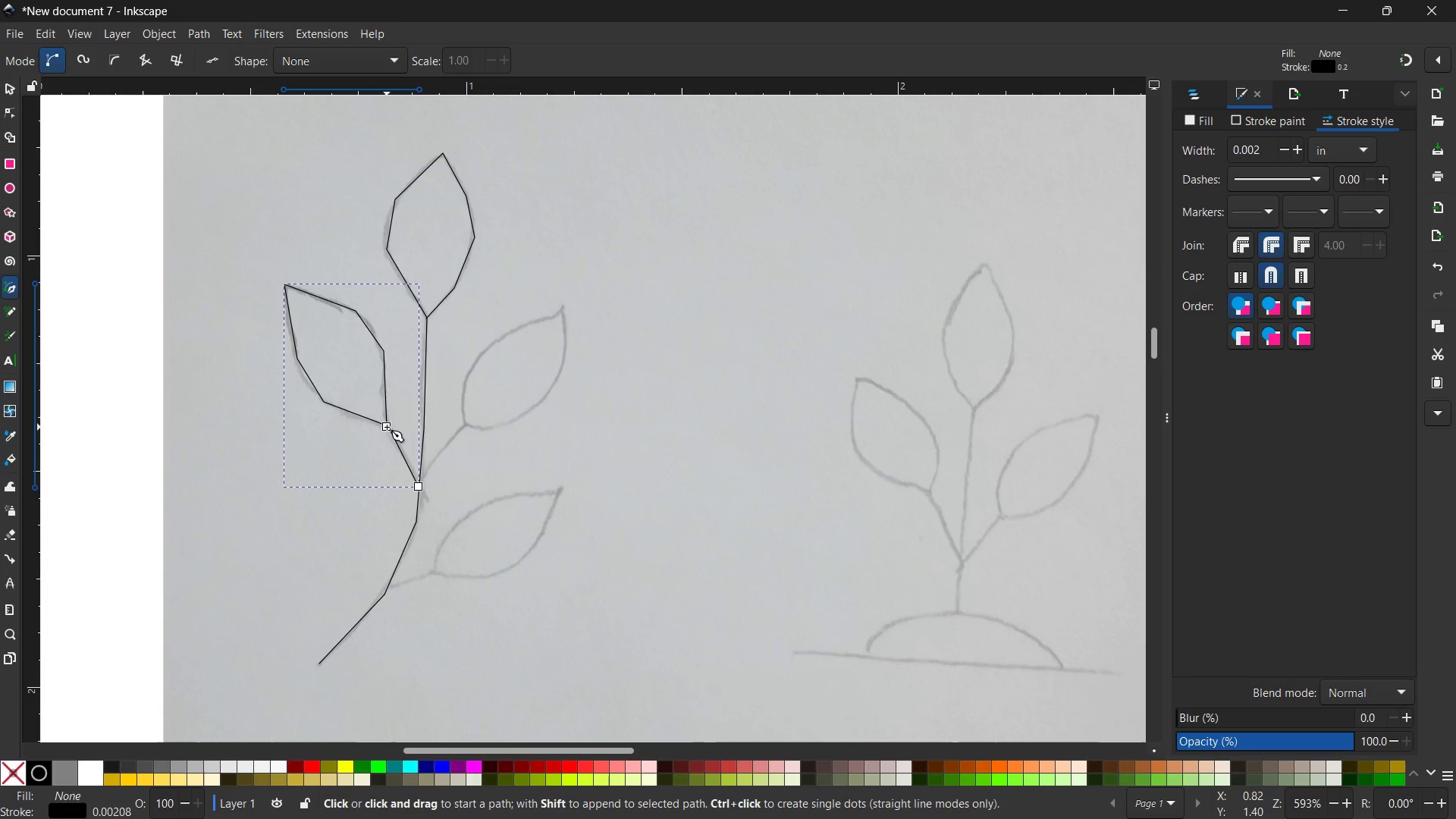 
wait(9.94)
 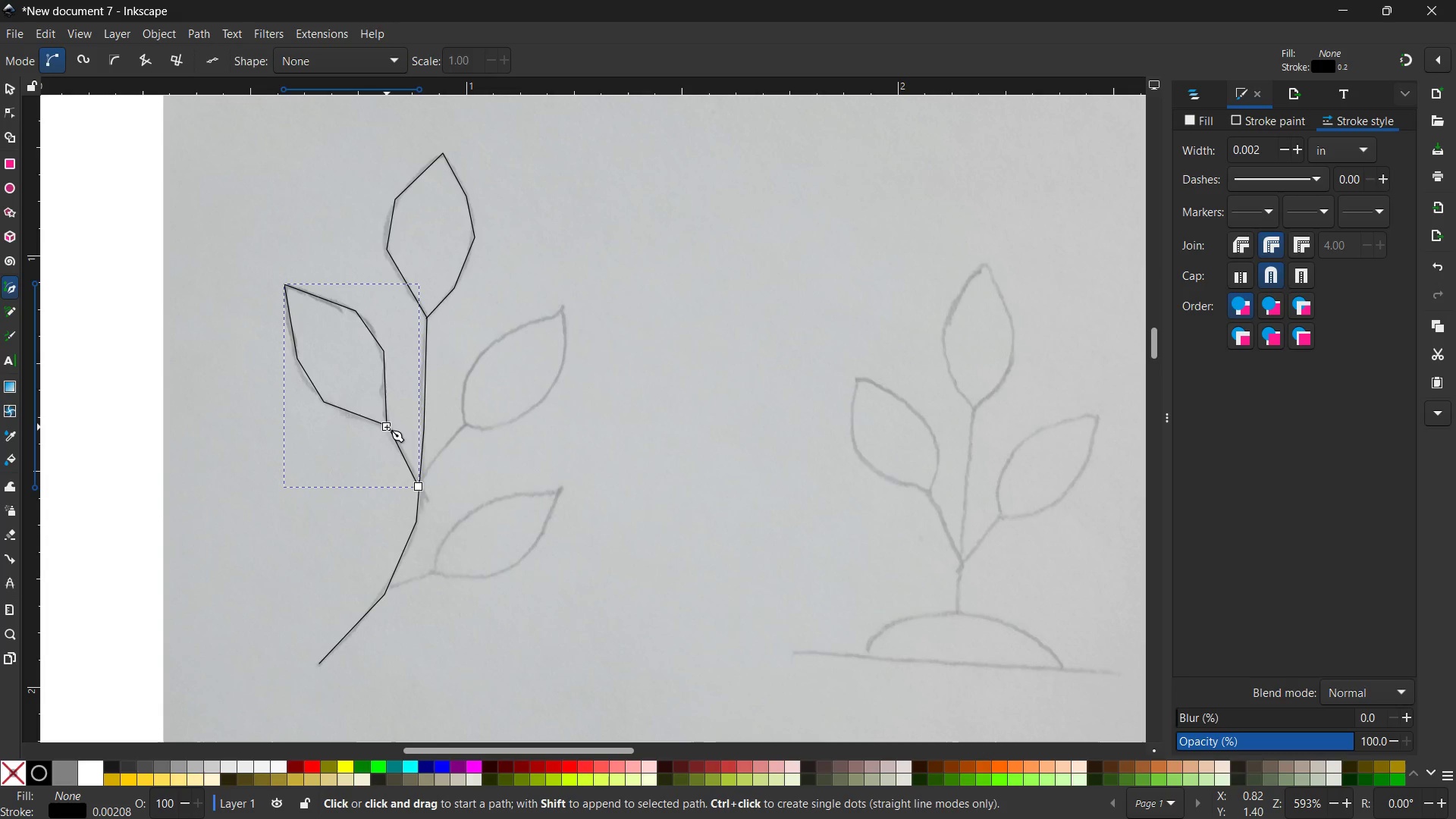 
left_click([419, 490])
 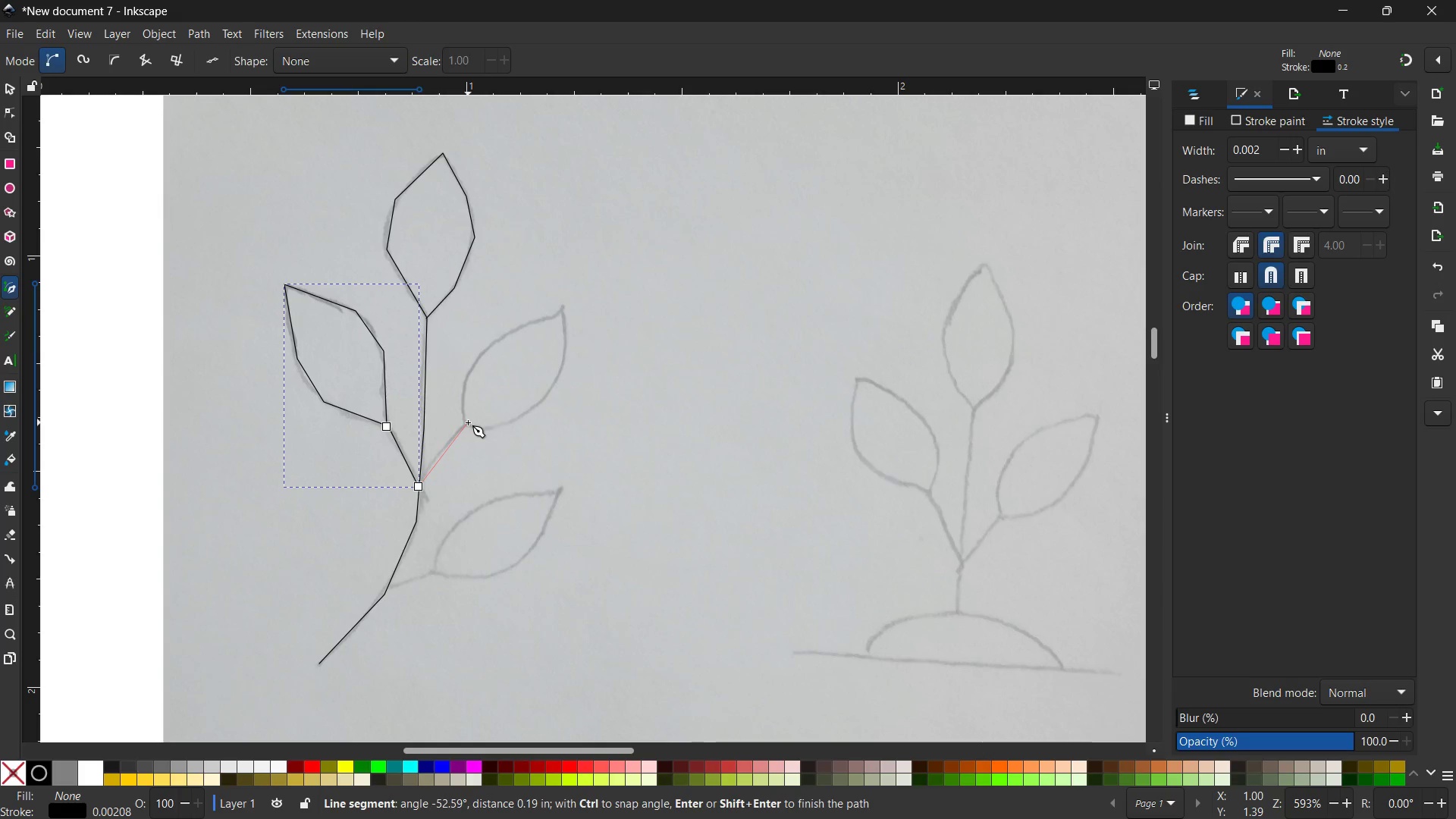 
left_click([467, 425])
 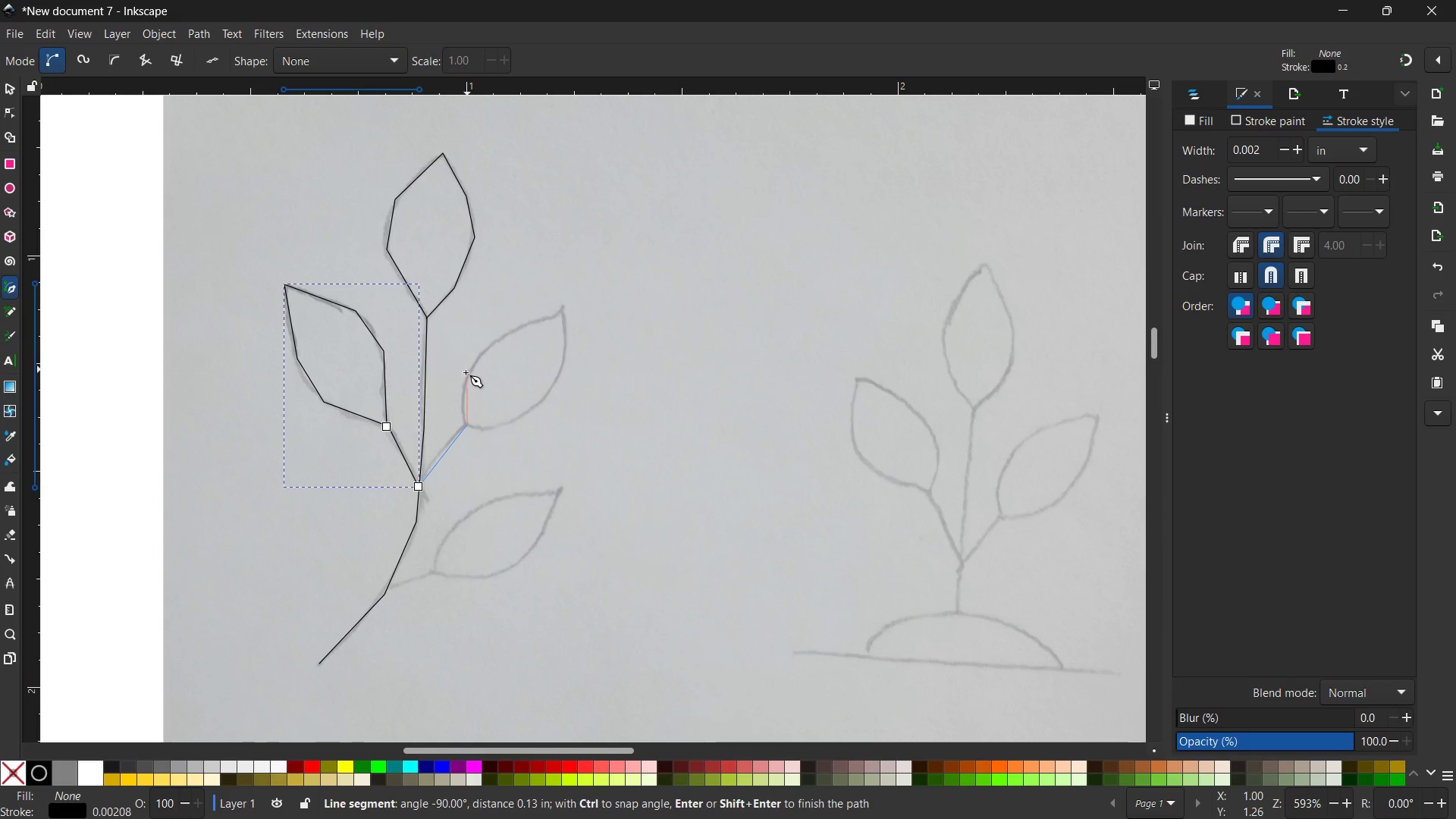 
left_click([466, 377])
 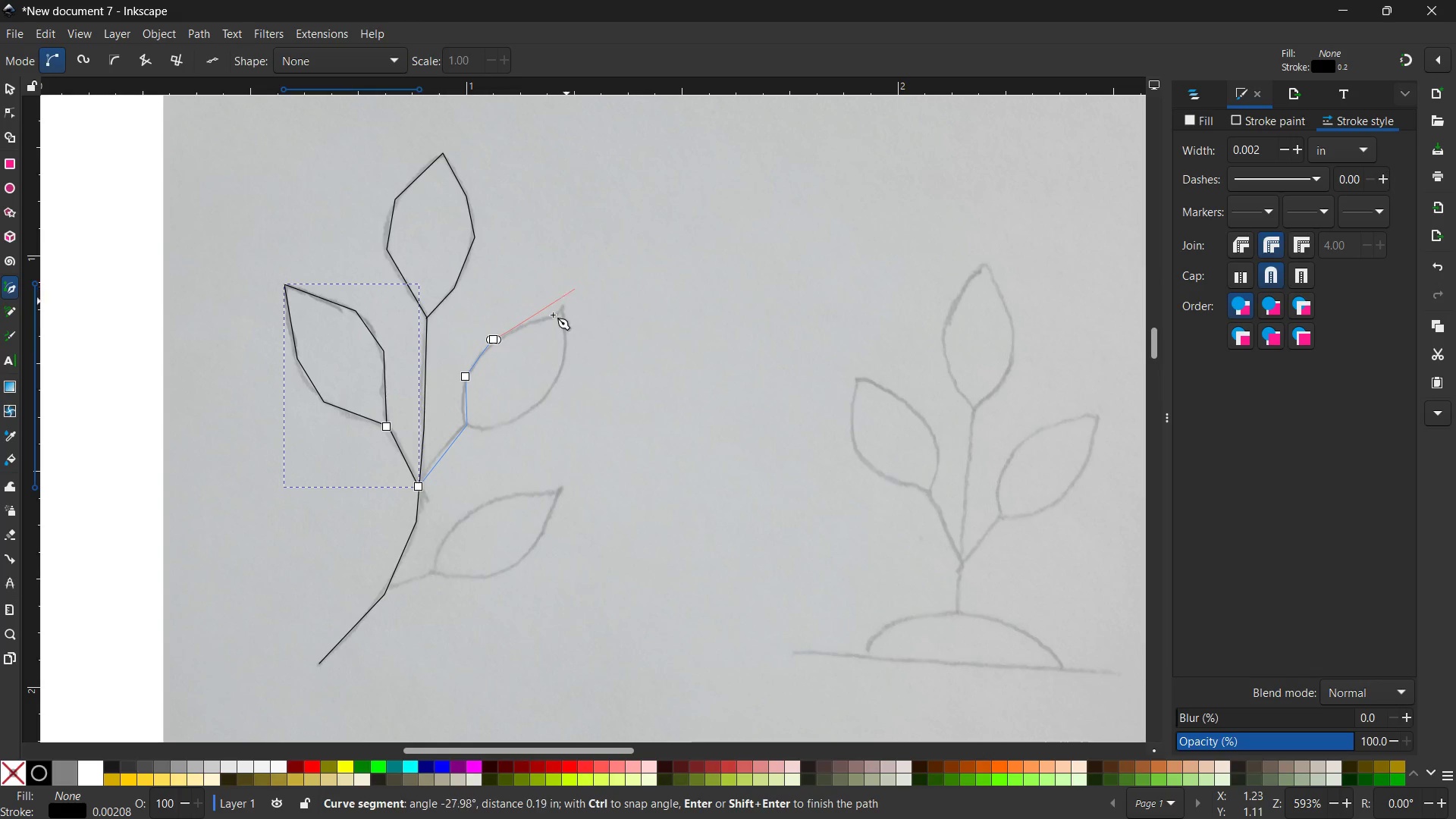 
left_click([543, 318])
 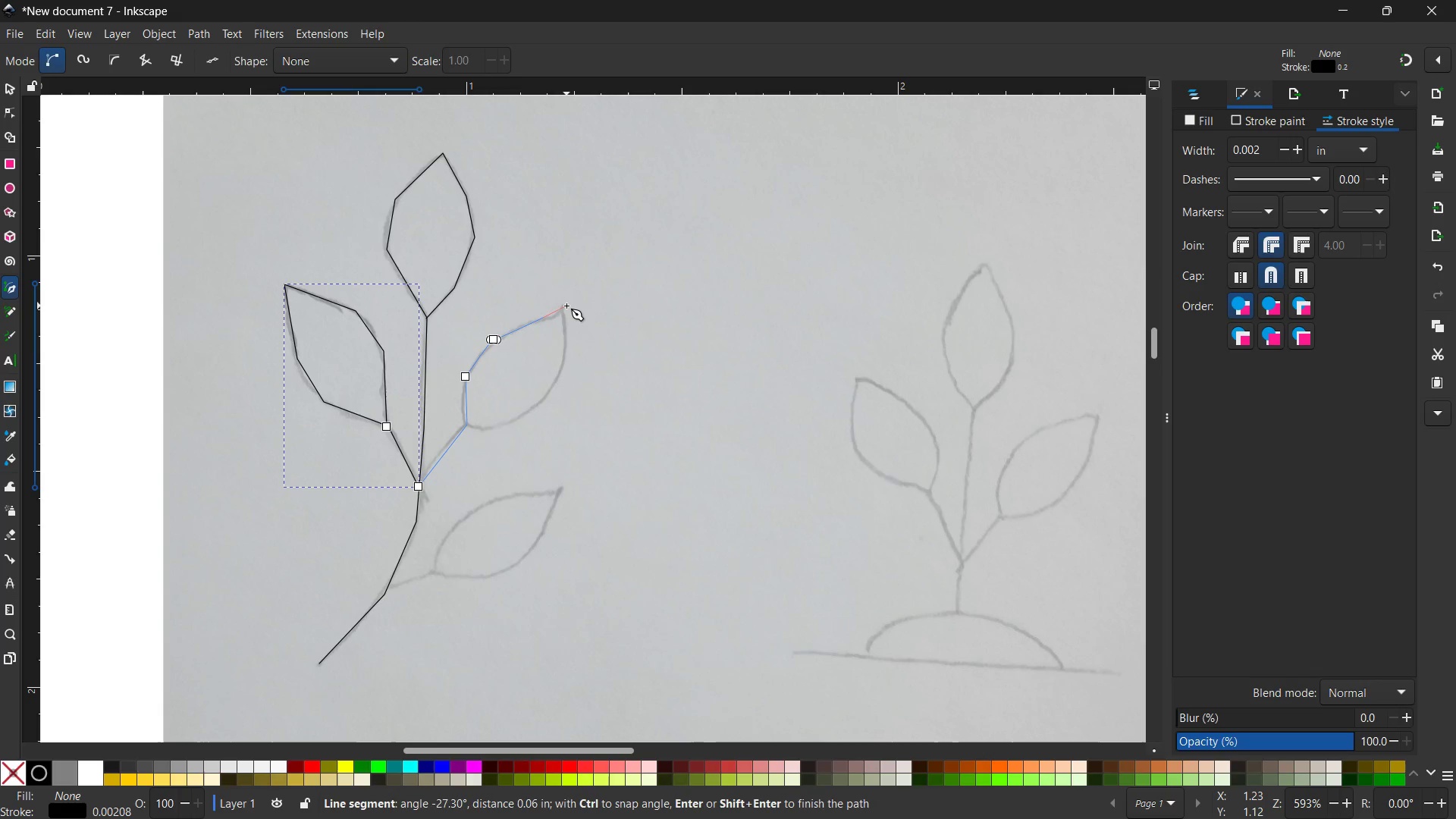 
left_click([566, 306])
 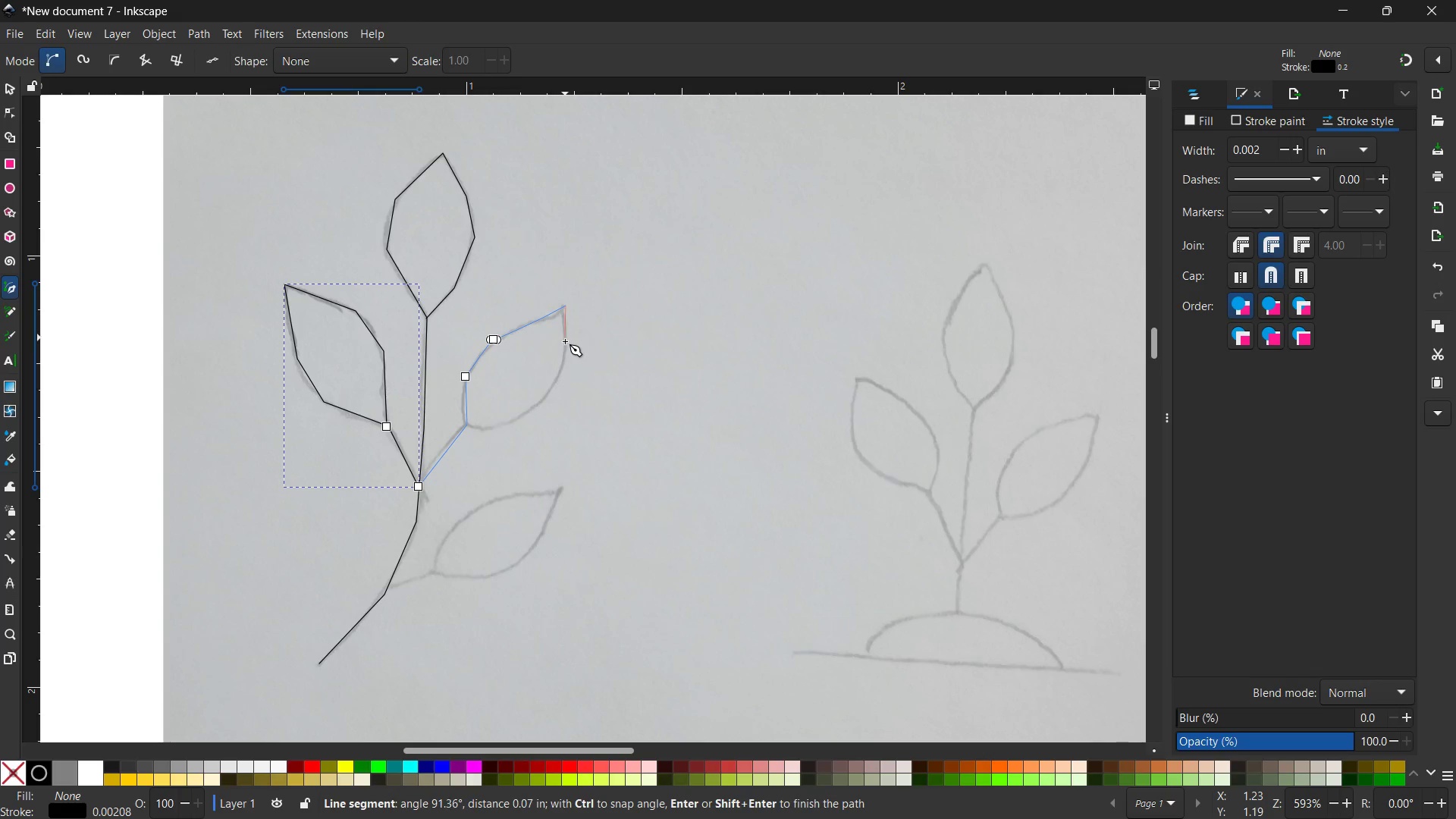 
double_click([565, 346])
 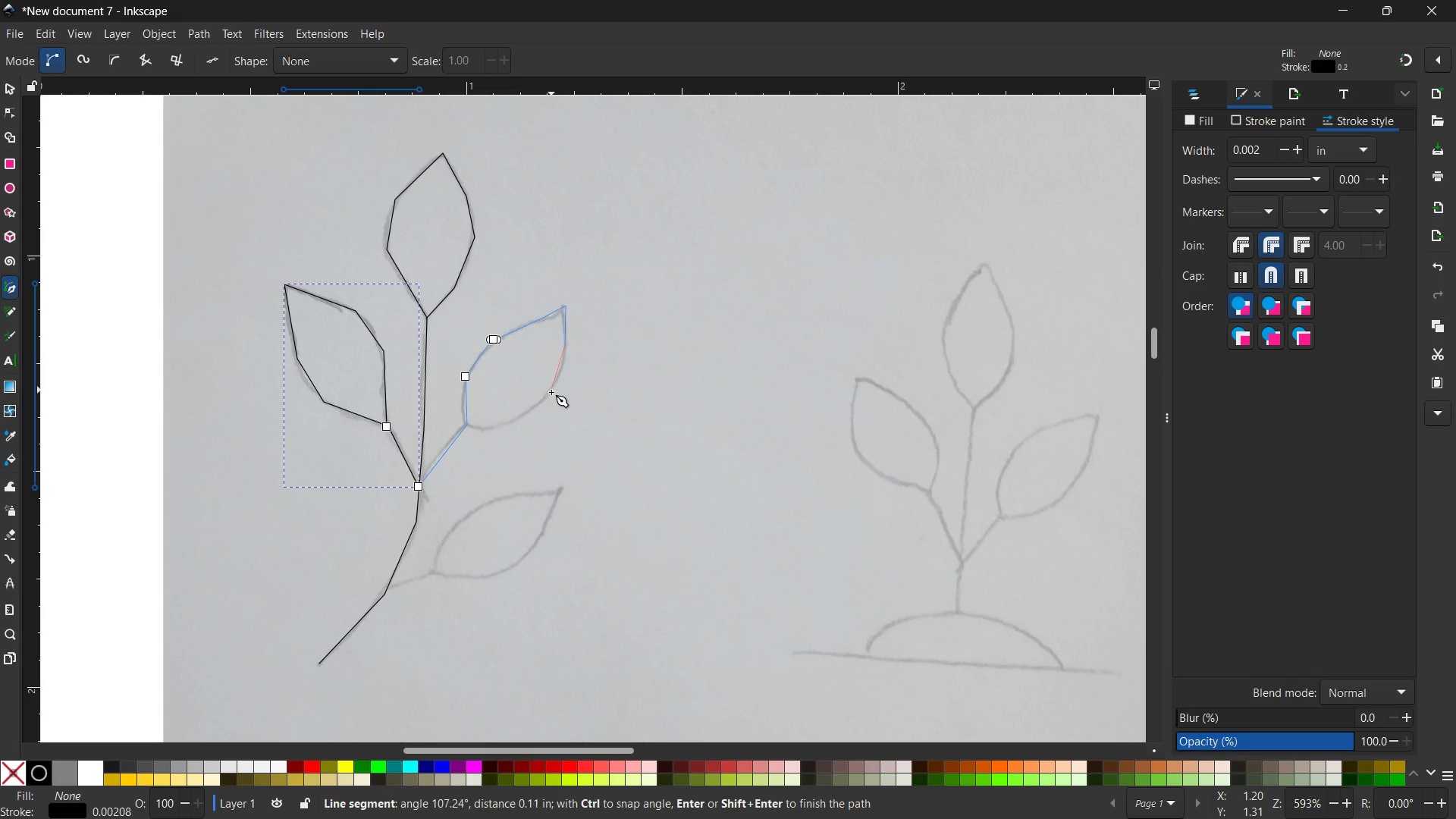 
left_click([551, 394])
 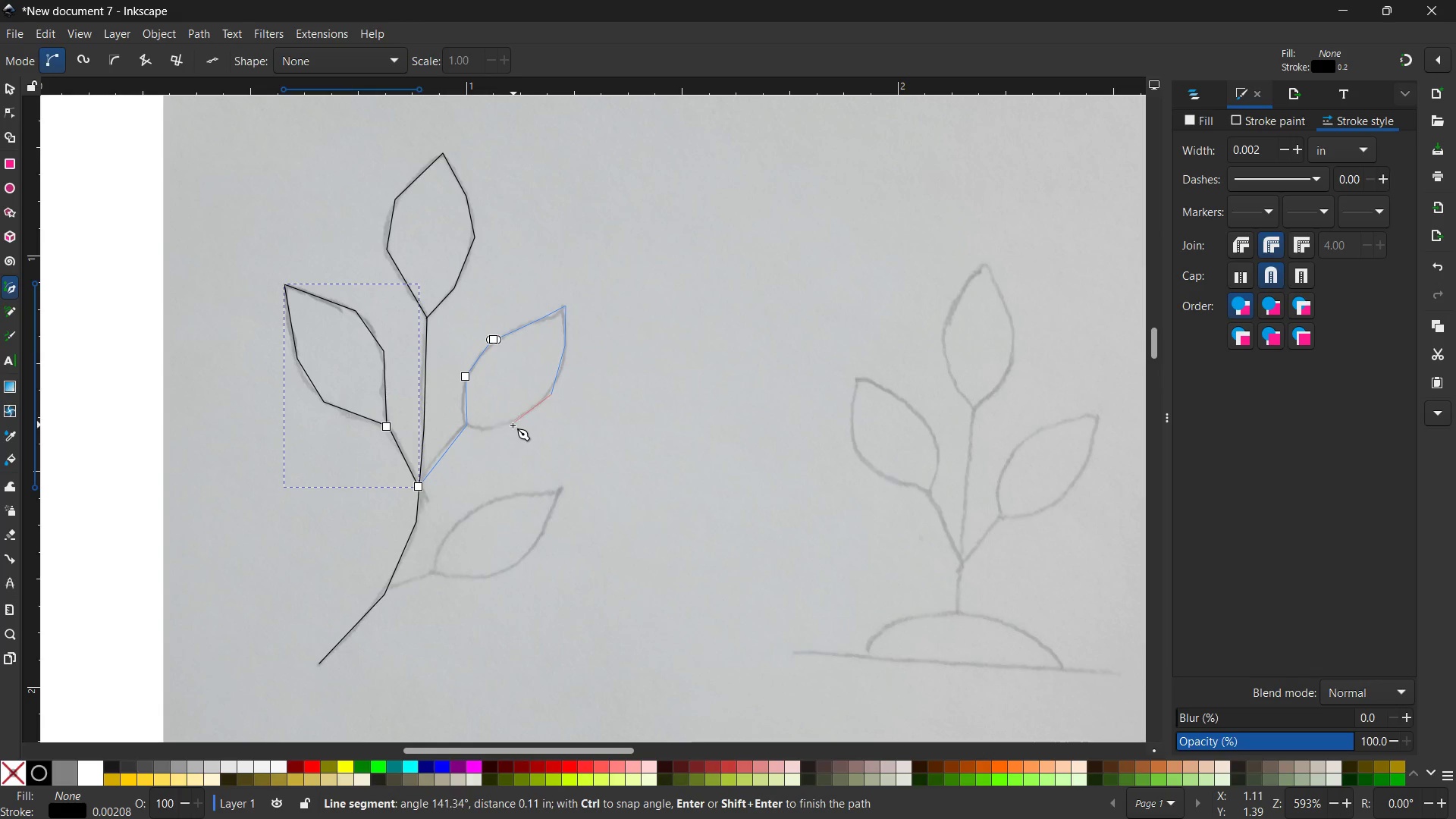 
double_click([513, 425])
 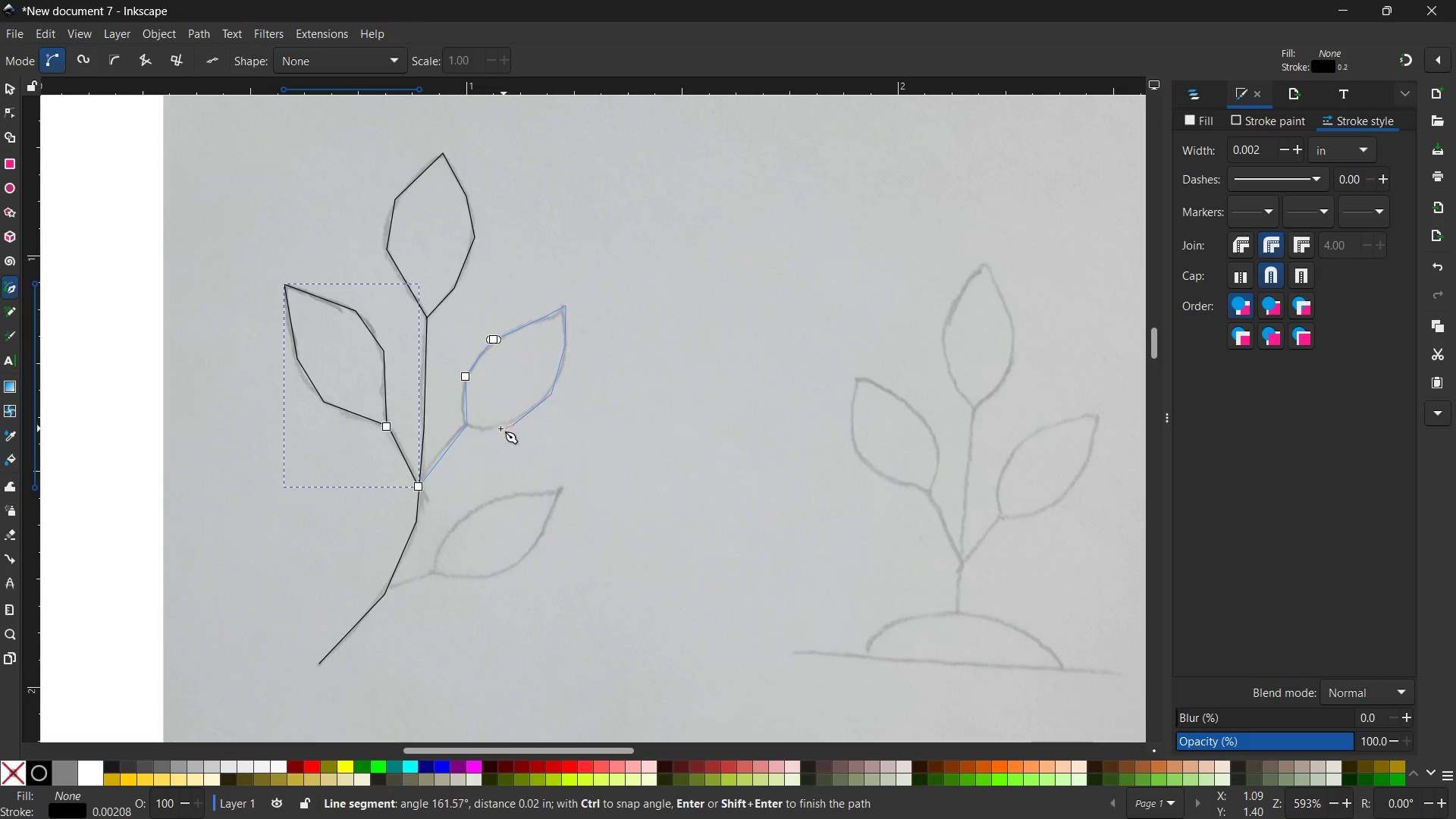 
left_click([485, 428])
 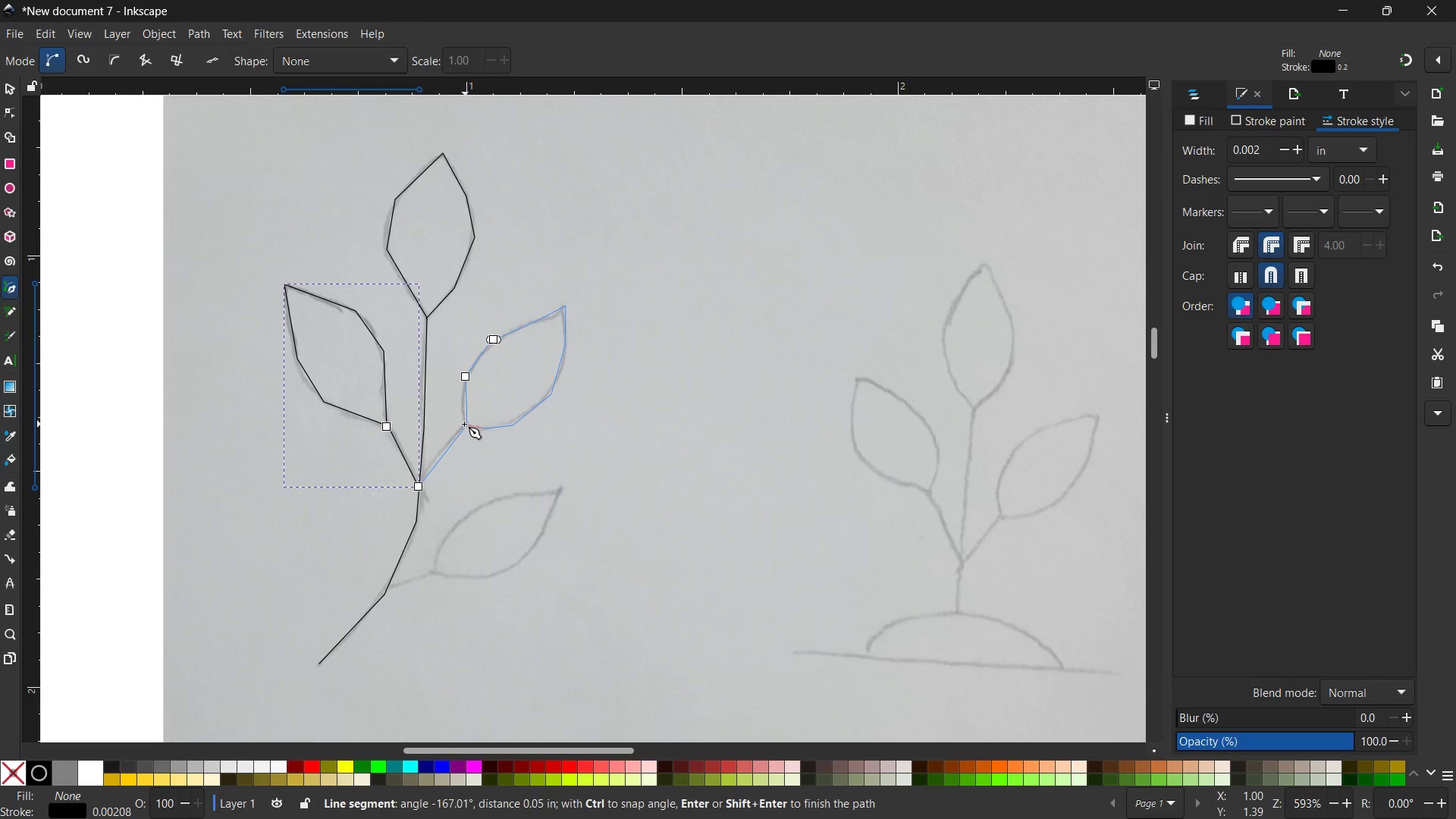 
left_click([464, 424])
 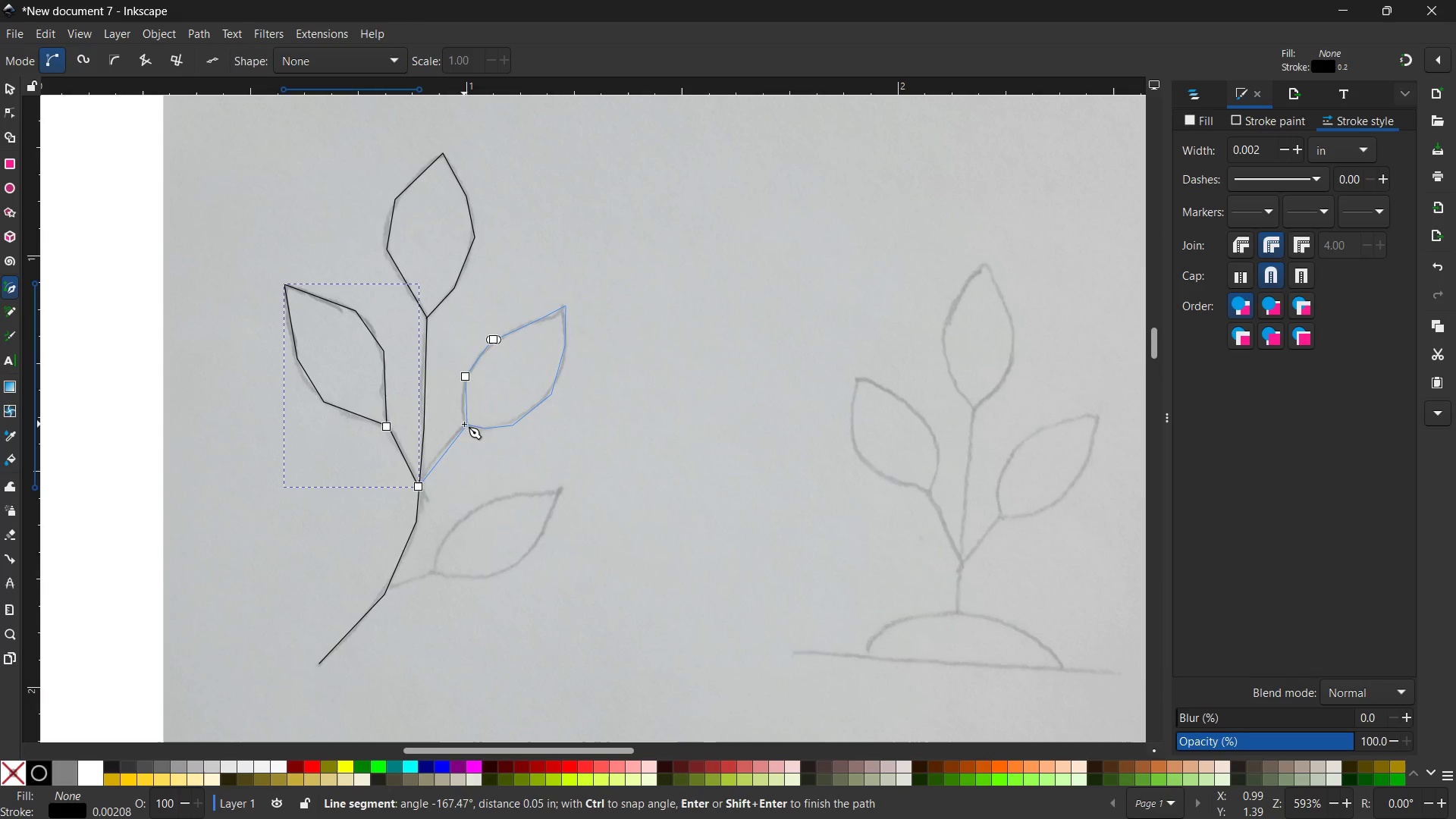 
key(Enter)
 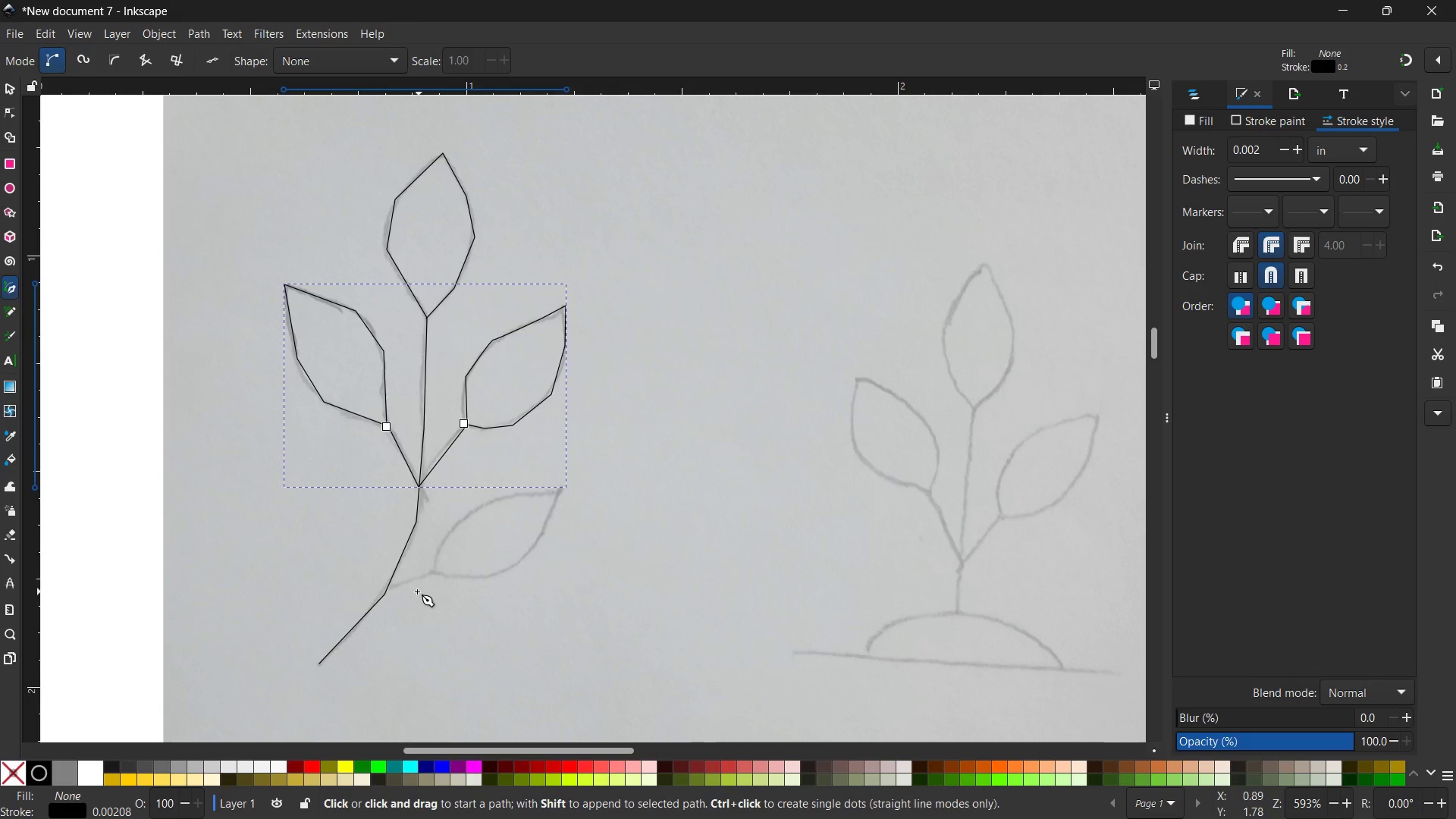 
left_click([388, 593])
 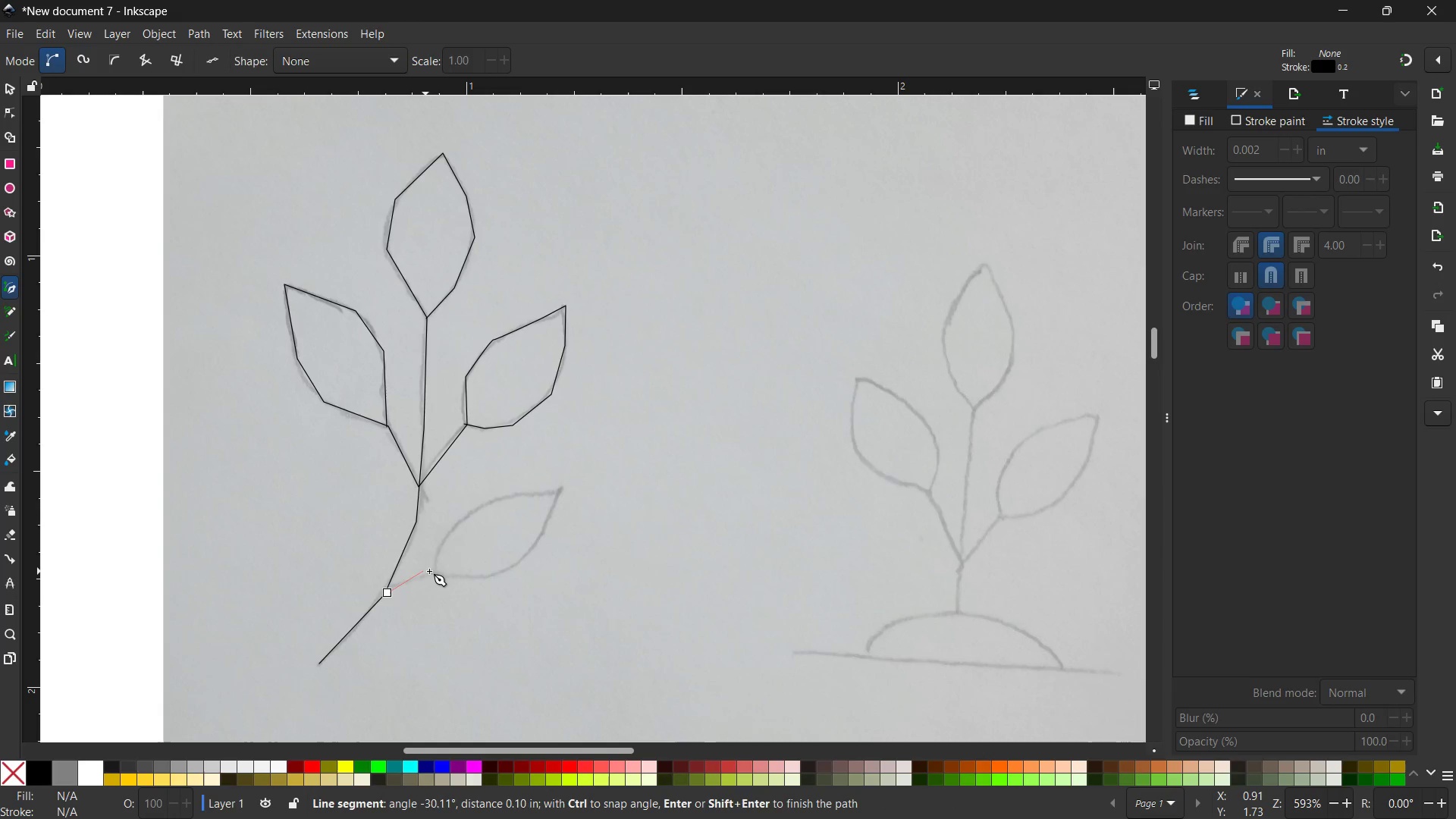 
left_click([434, 571])
 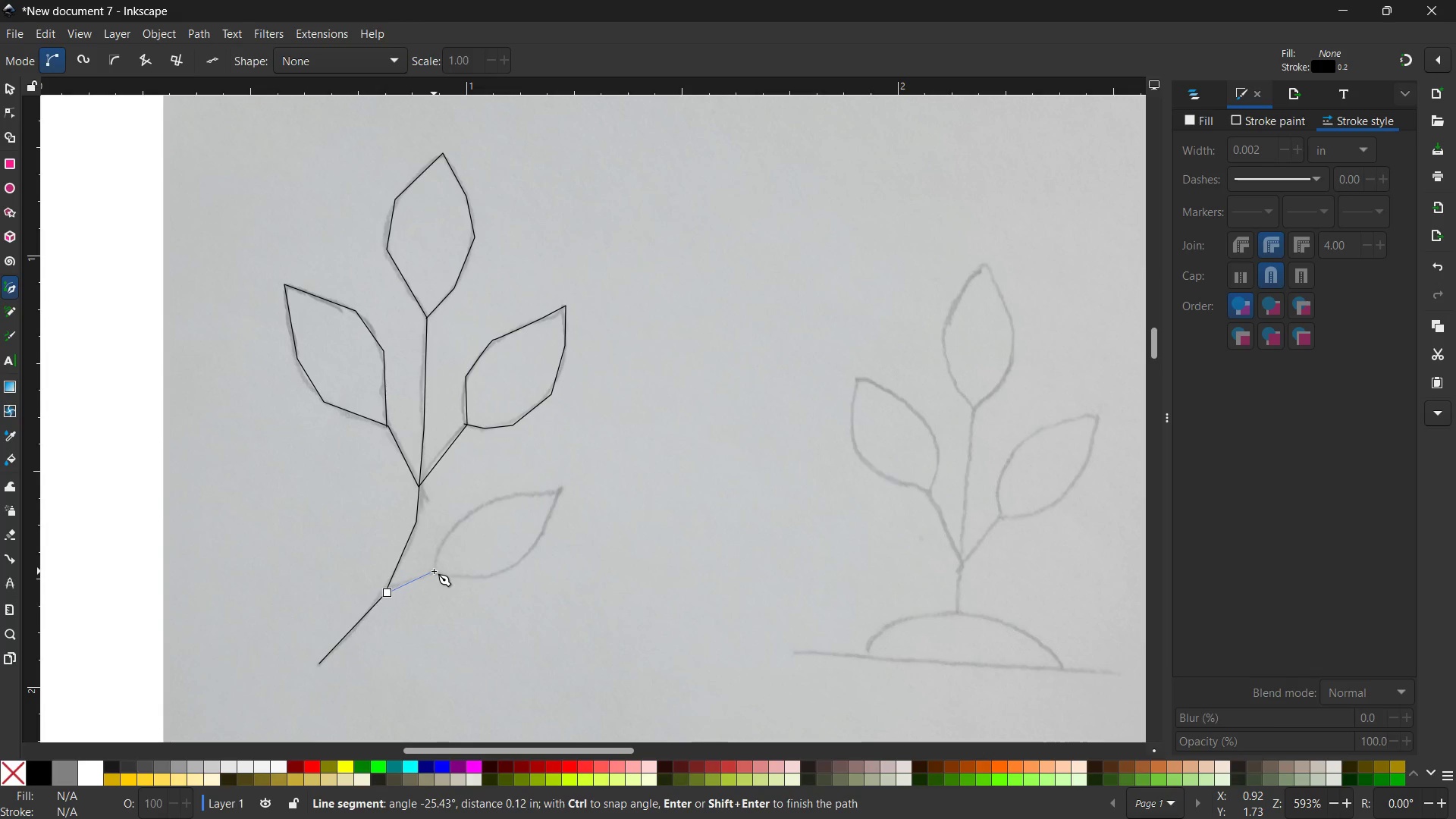 
wait(14.0)
 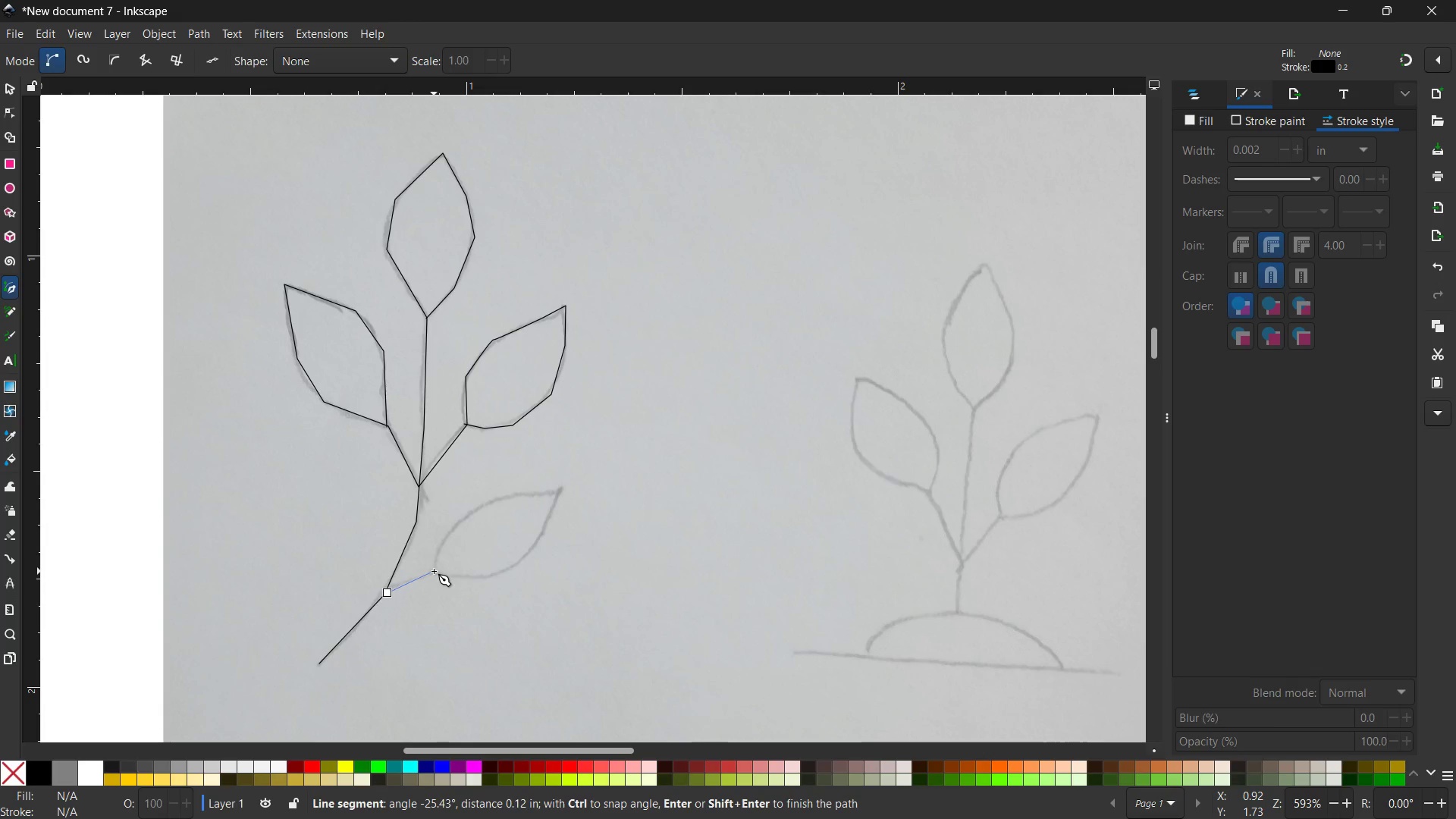 
left_click([447, 537])
 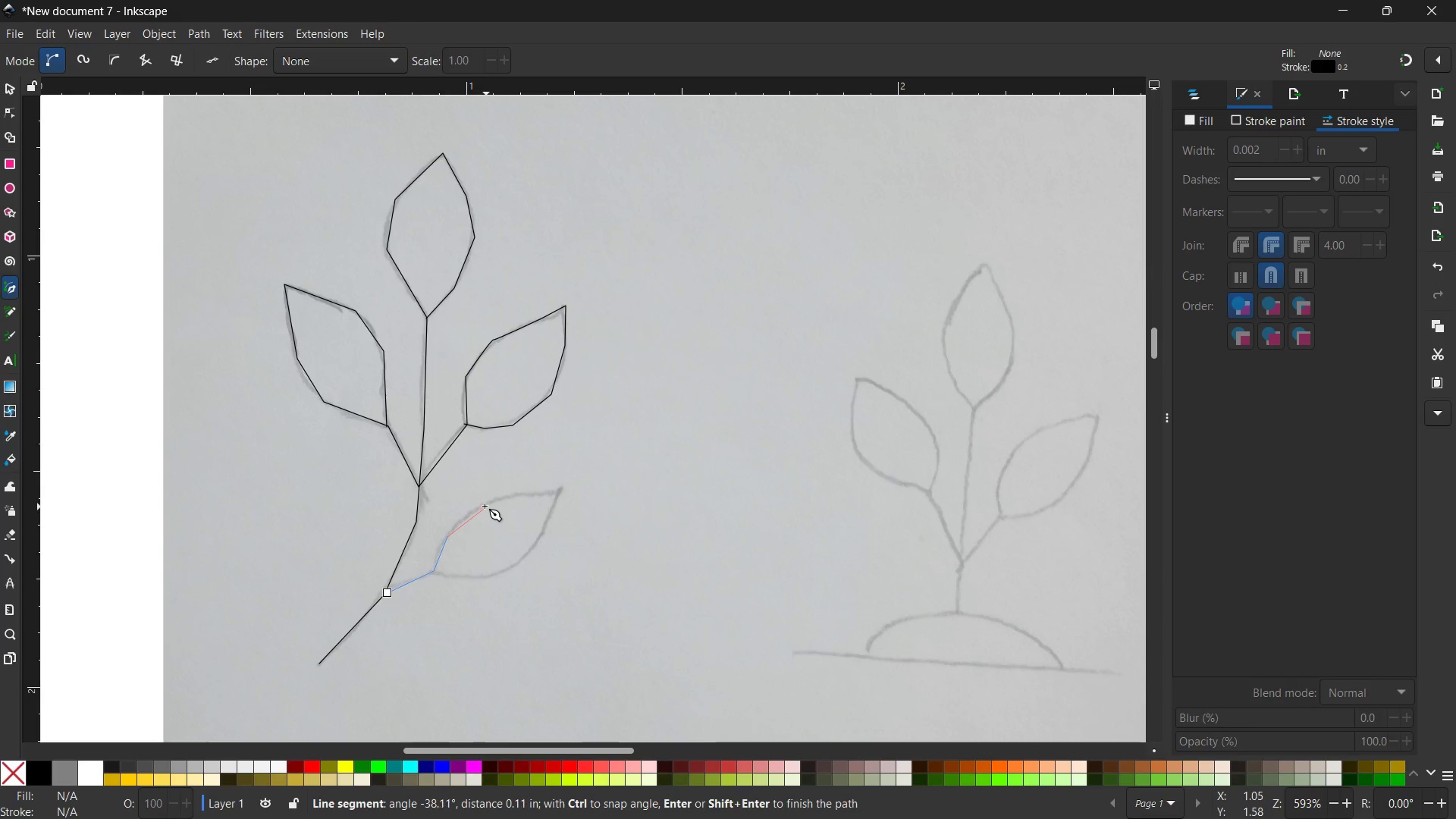 
left_click([480, 506])
 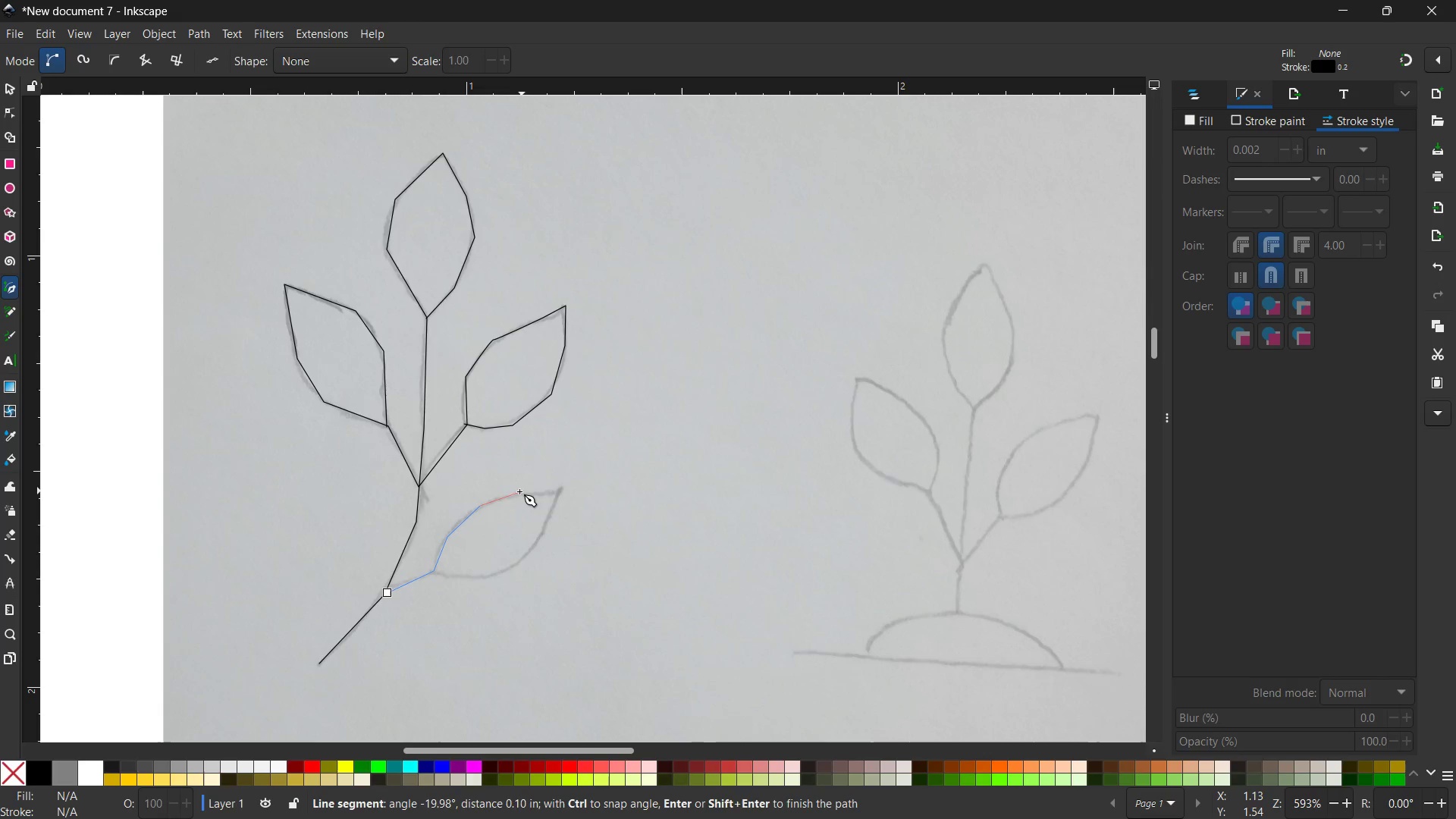 
left_click([517, 494])
 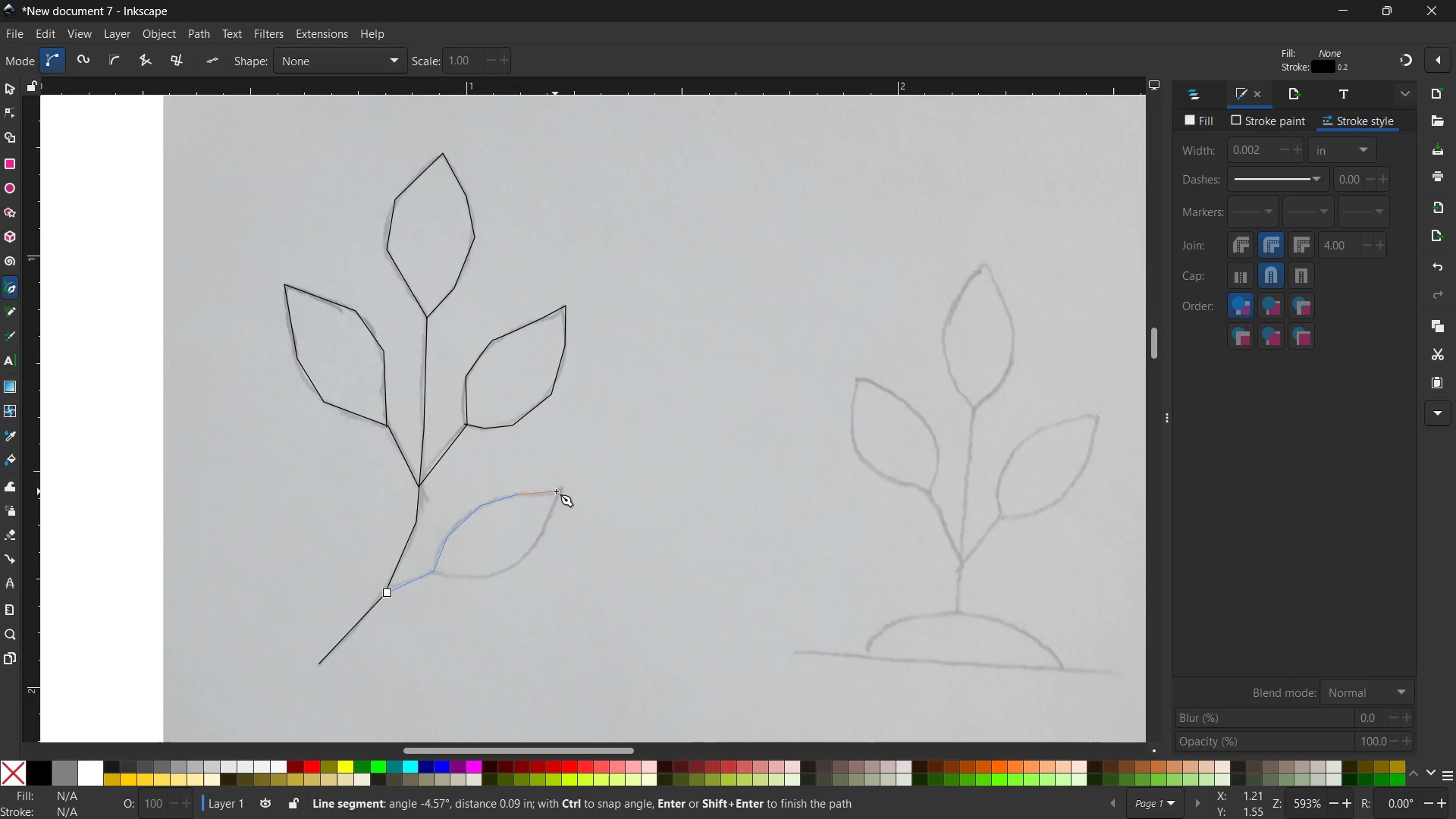 
left_click([562, 490])
 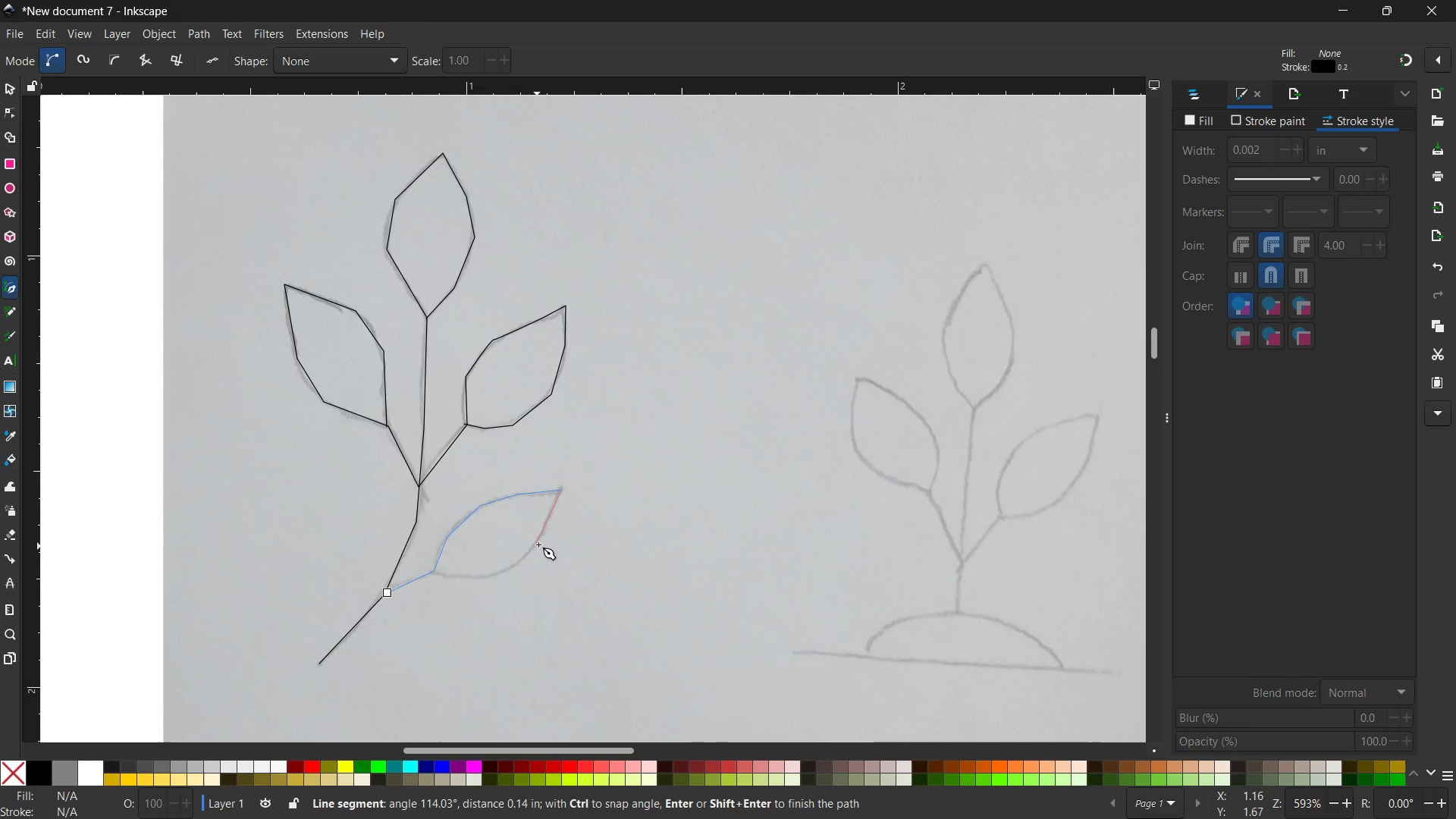 
left_click([538, 541])
 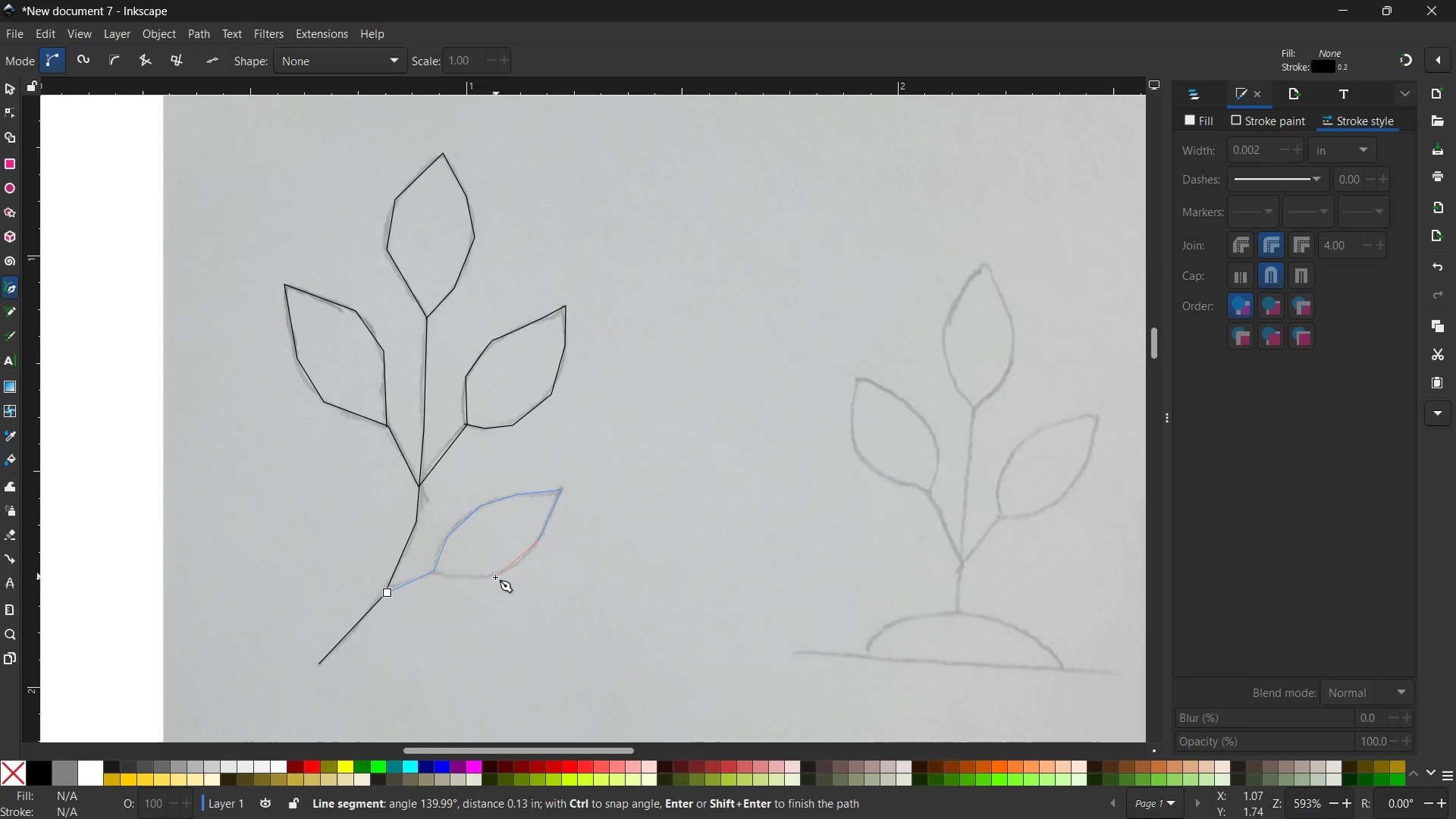 
left_click([495, 577])
 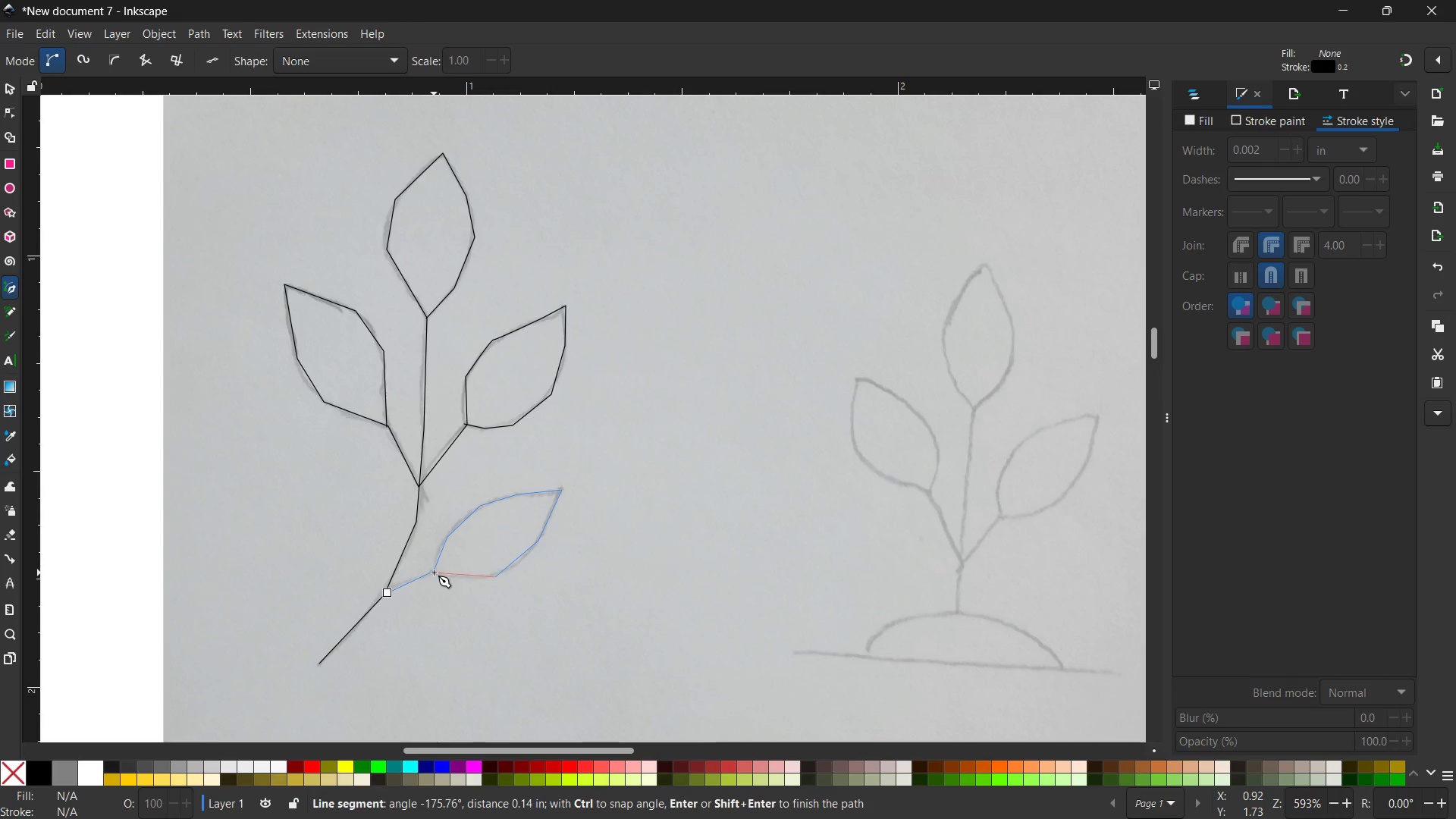 
left_click([431, 572])
 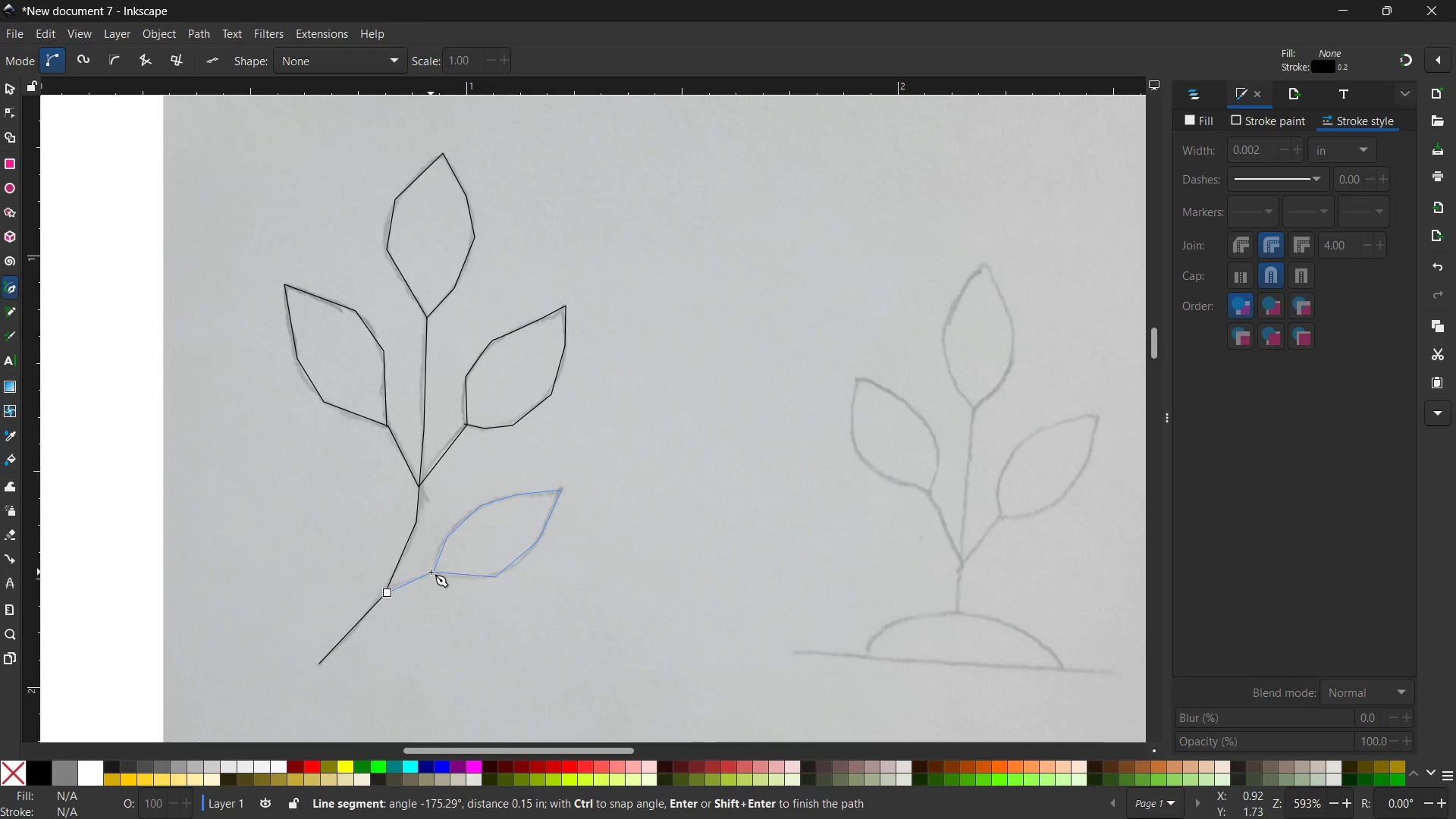 
key(Enter)
 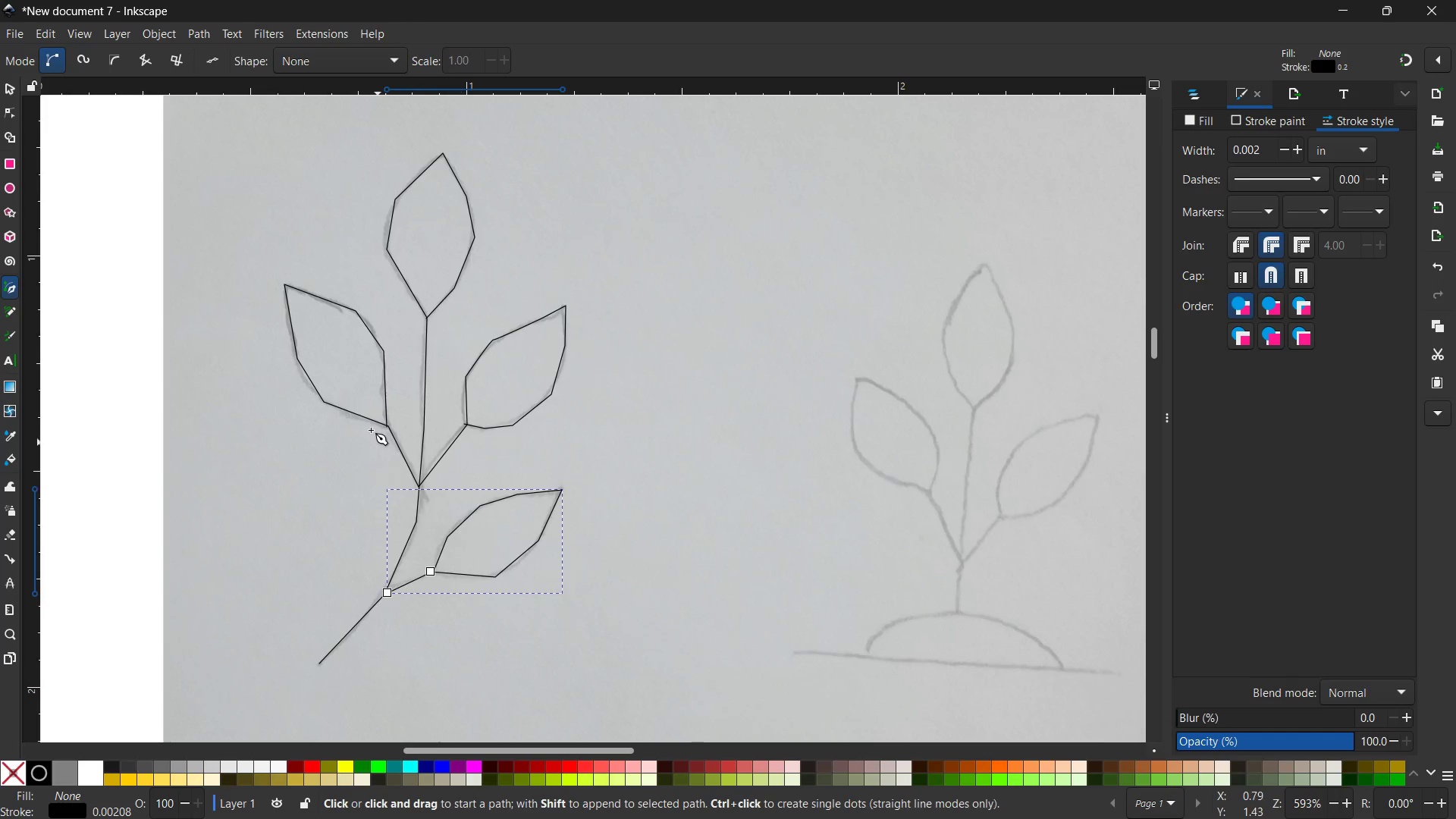 
hold_key(key=ControlLeft, duration=0.33)
 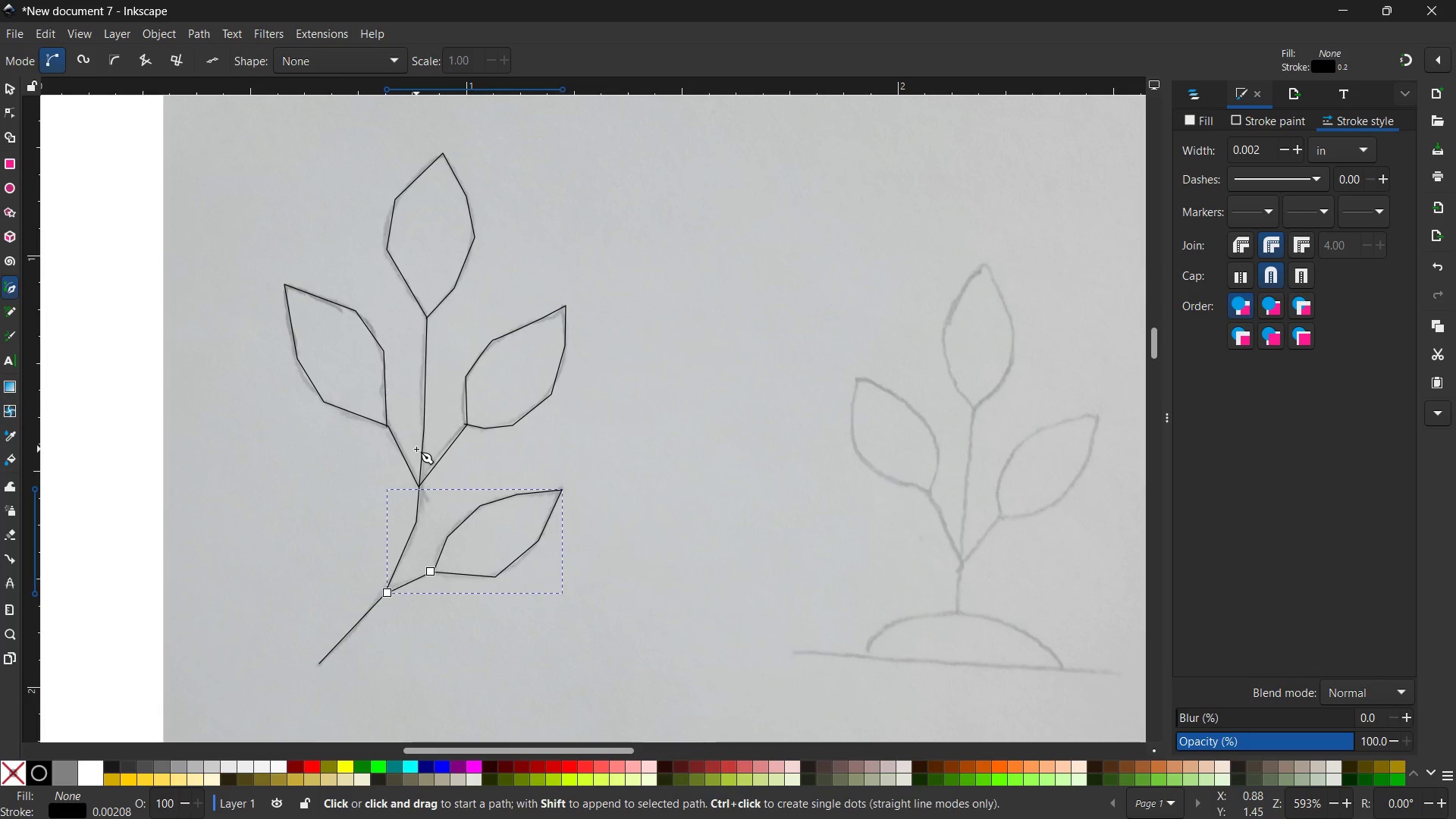 
key(Control+ControlLeft)
 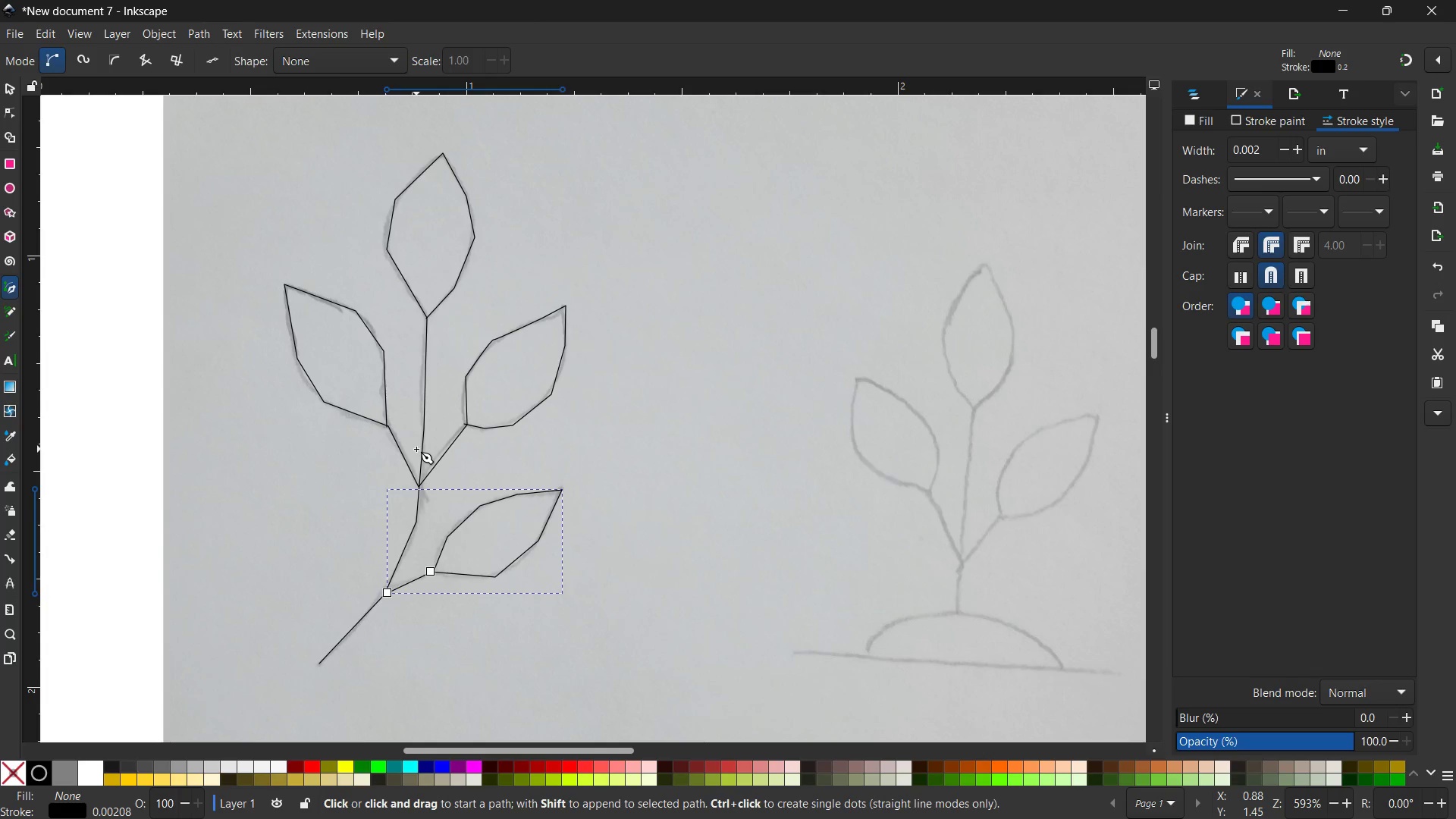 
scroll: coordinate [416, 449], scroll_direction: up, amount: 1.0
 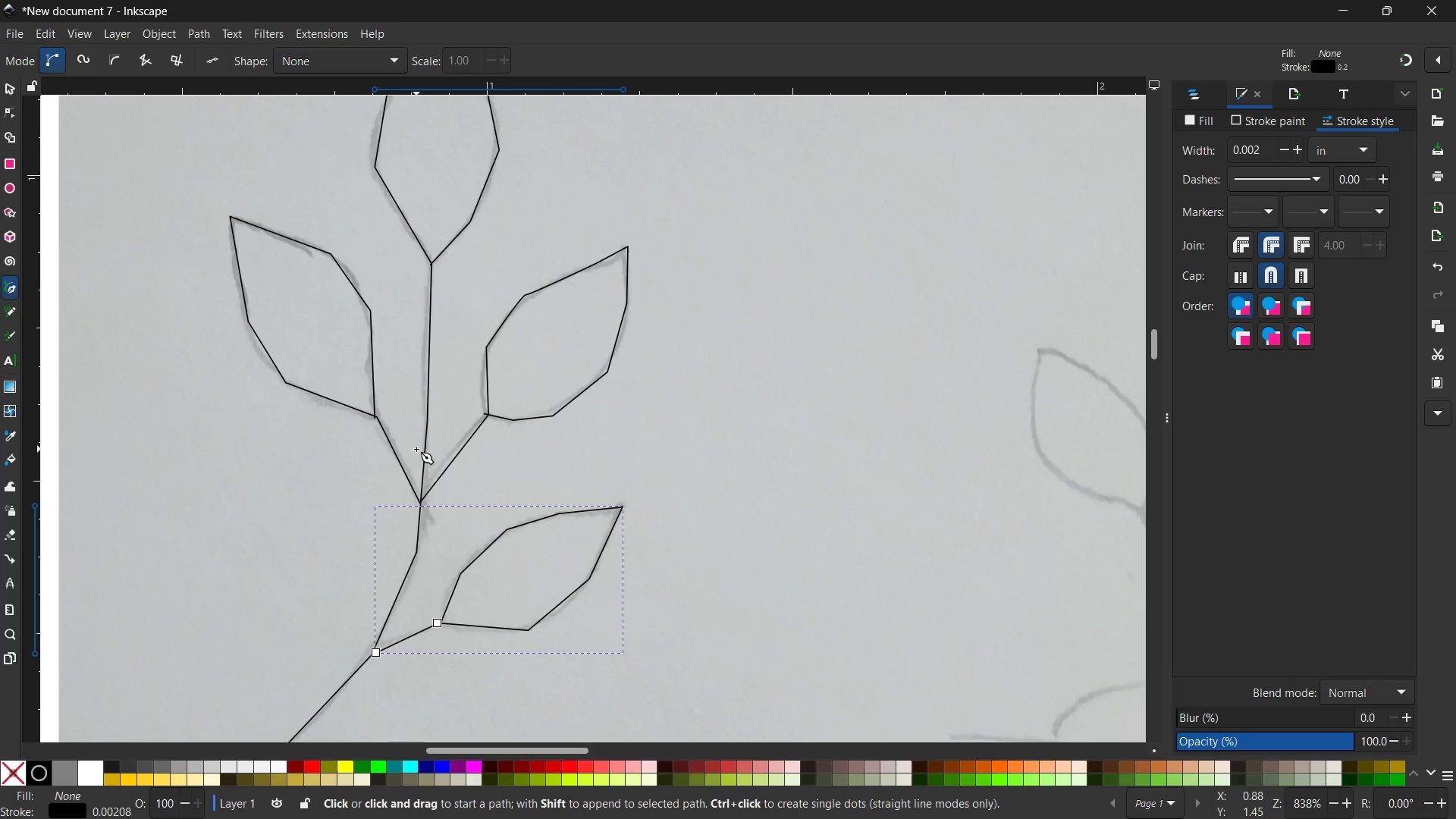 
scroll: coordinate [416, 449], scroll_direction: down, amount: 3.0
 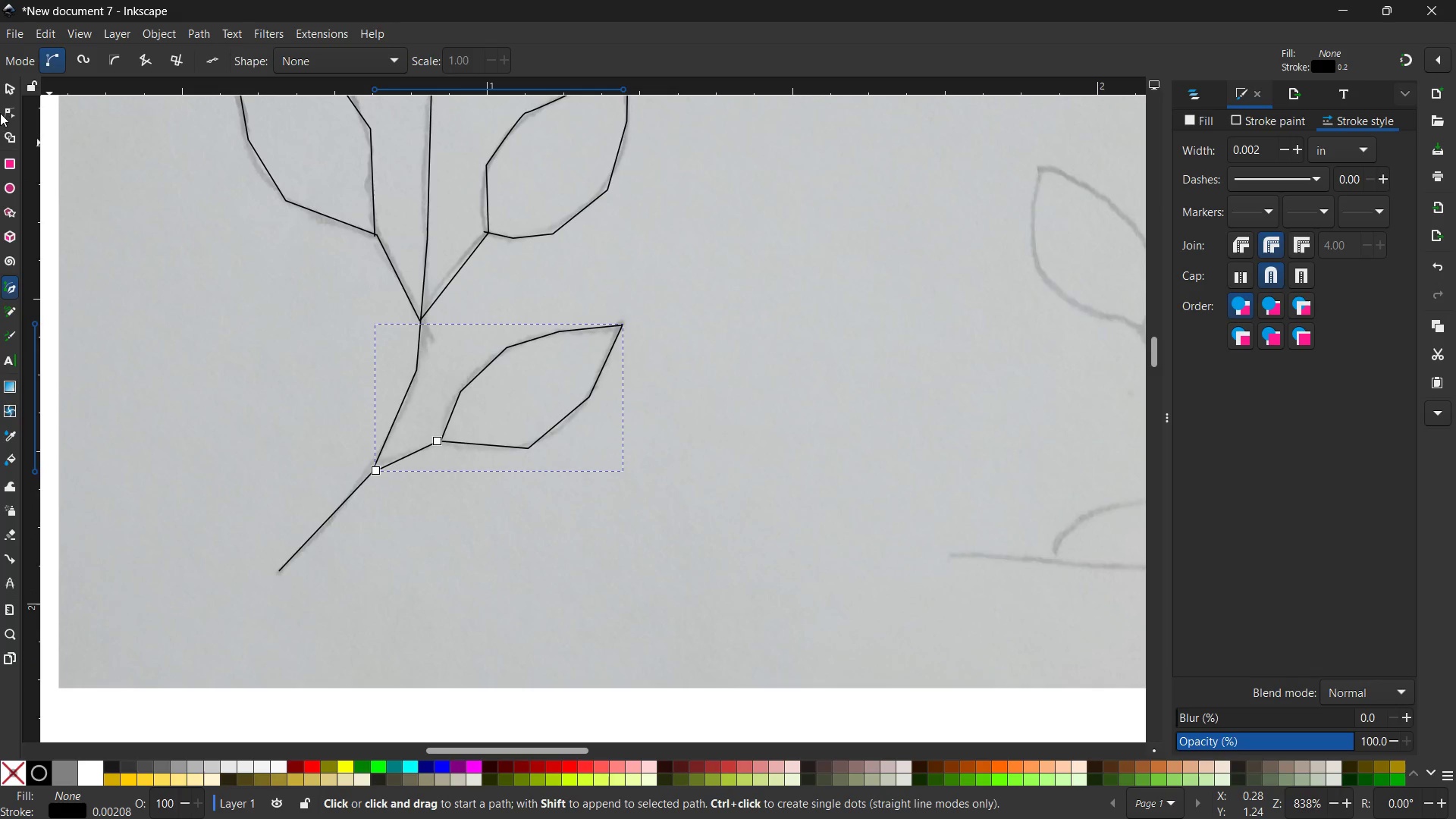 
left_click([2, 110])
 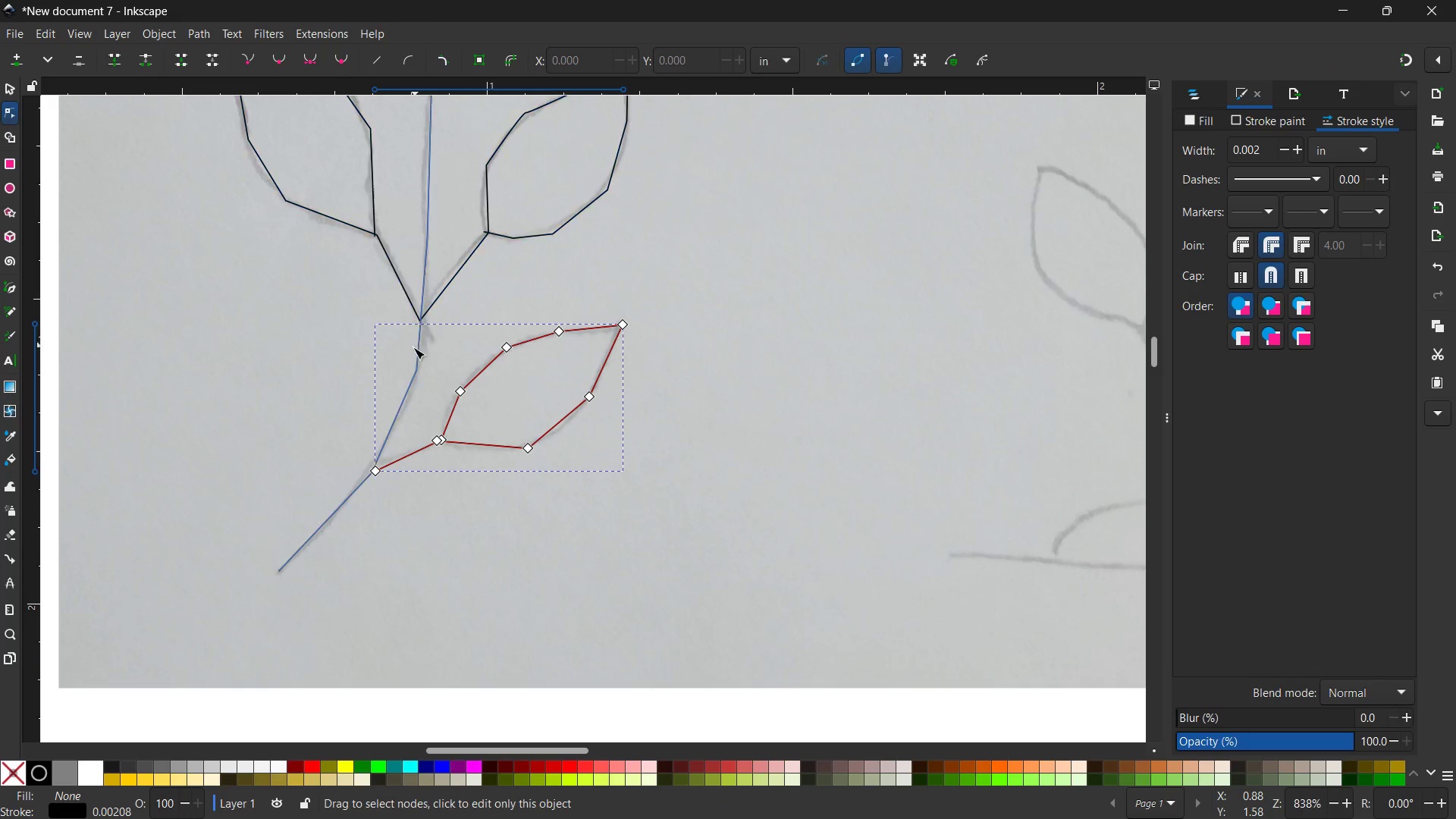 
left_click([413, 357])
 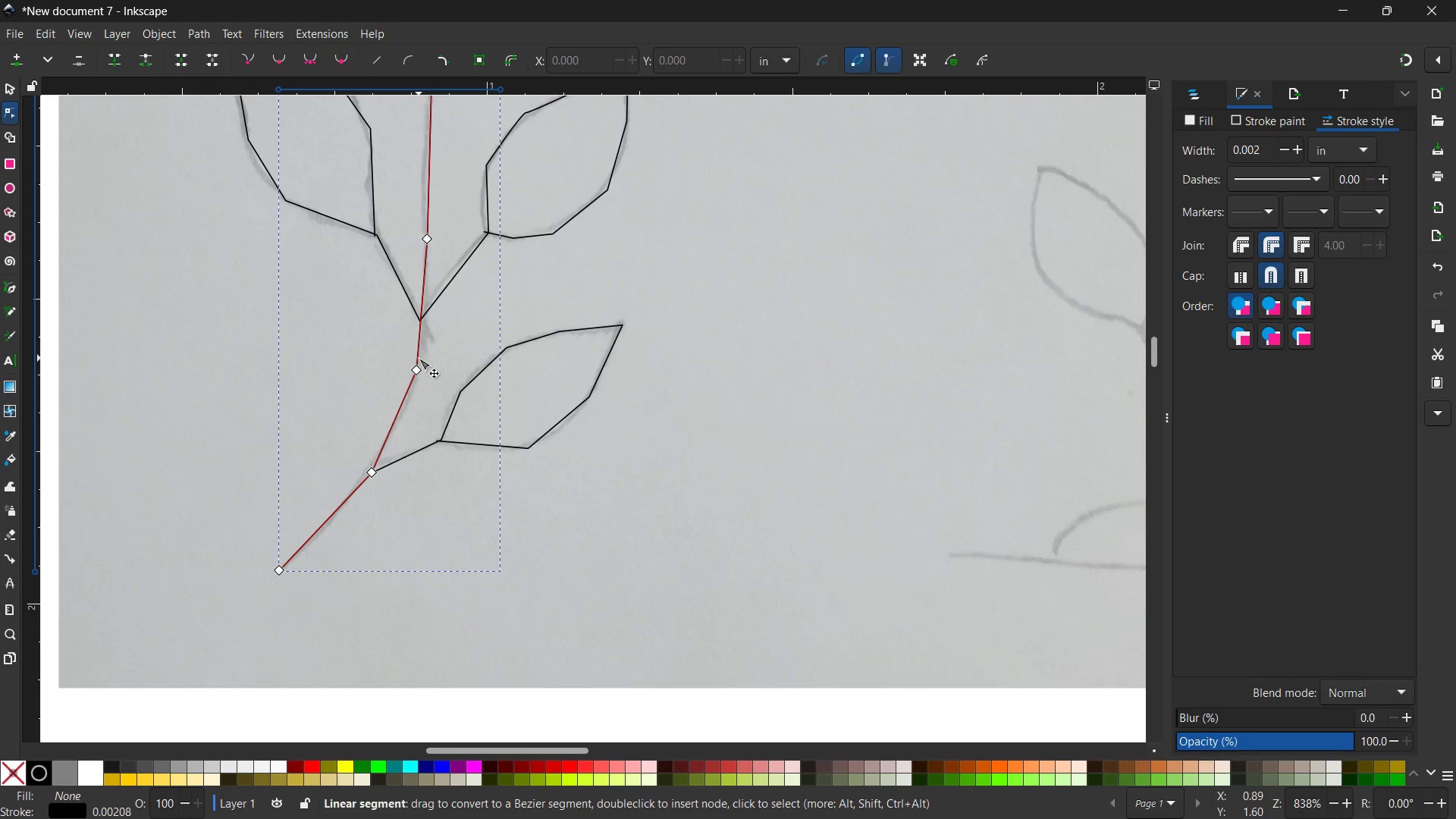 
left_click([416, 366])
 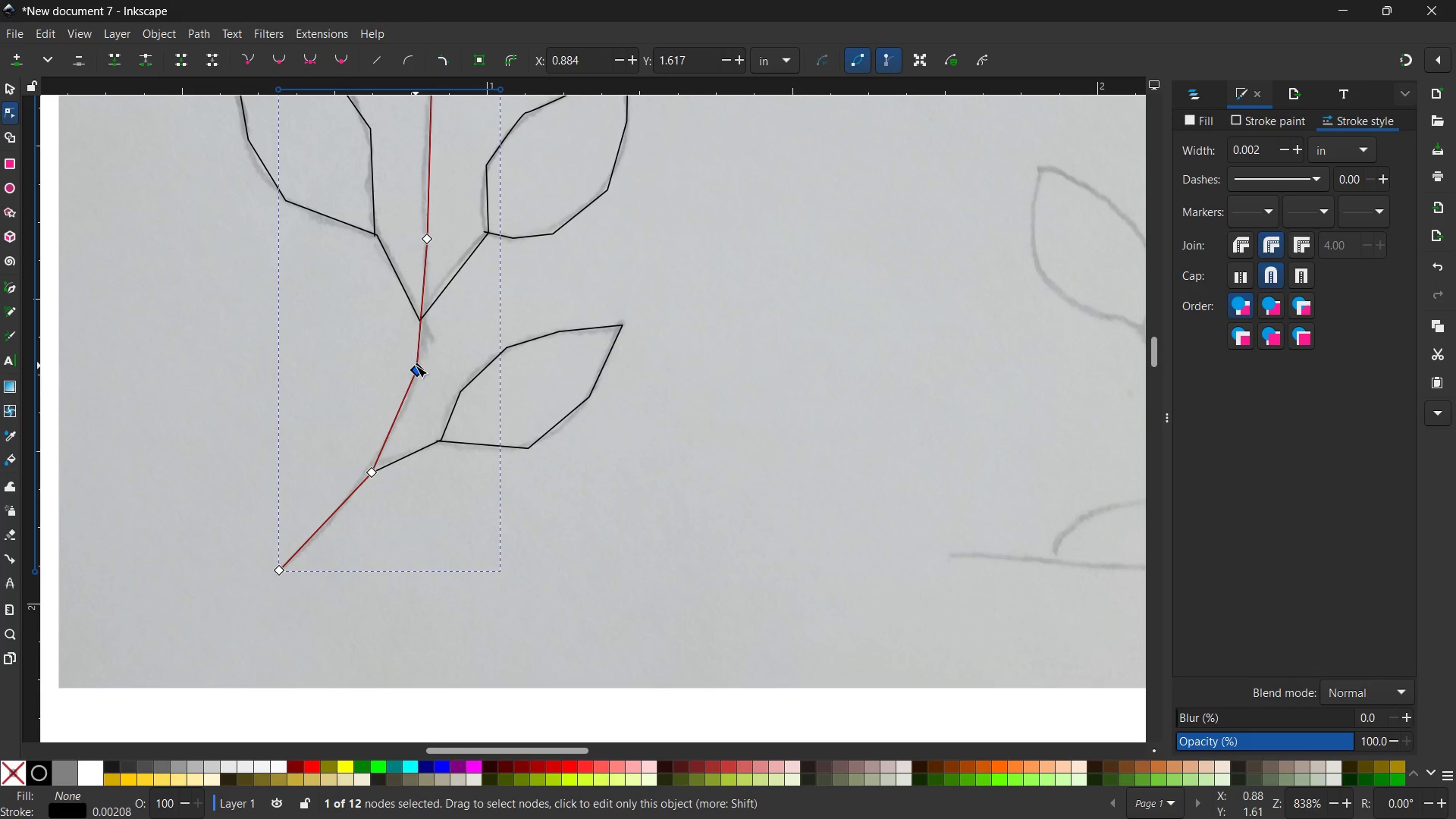 
key(Backspace)
 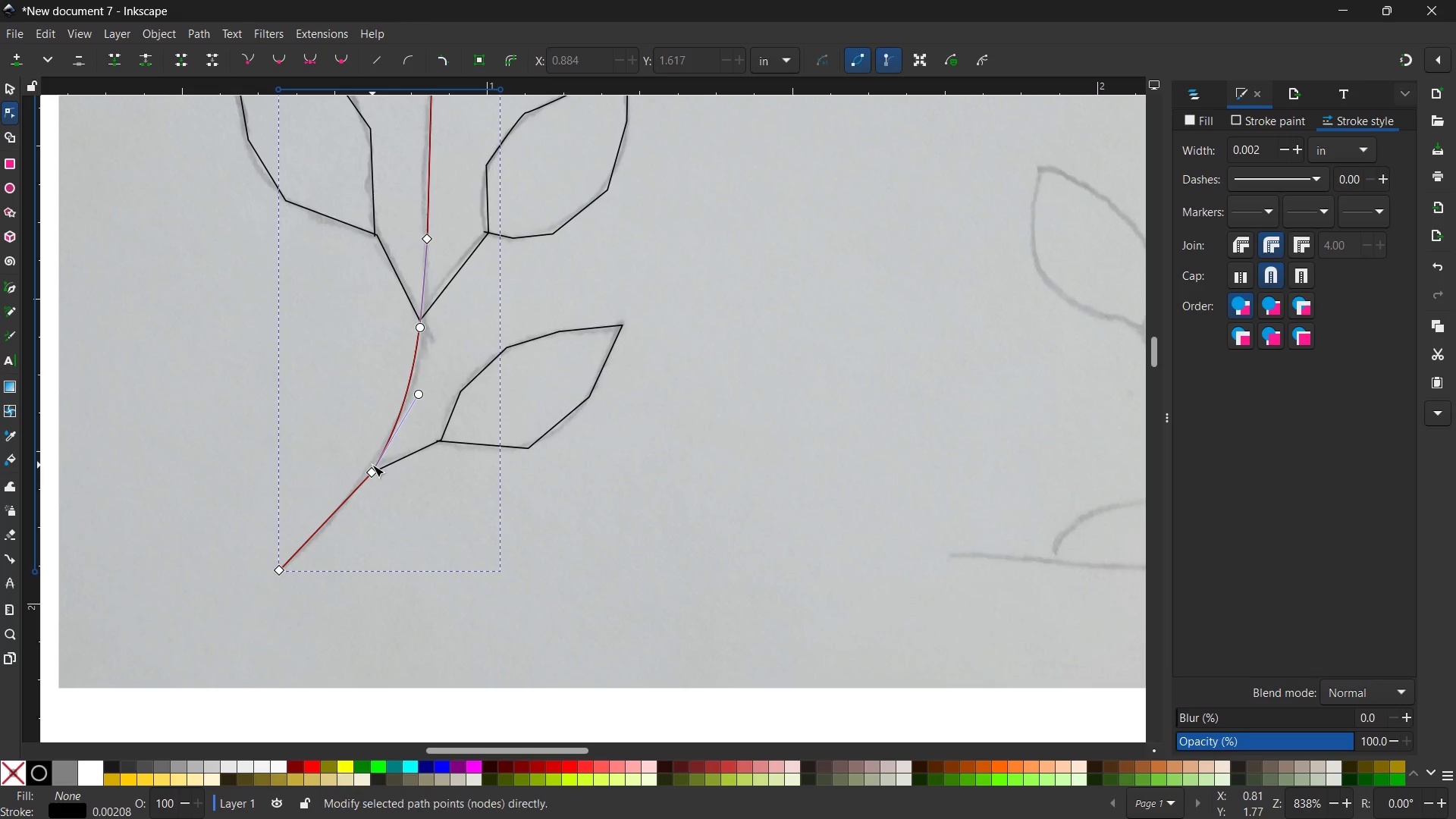 
left_click([372, 472])
 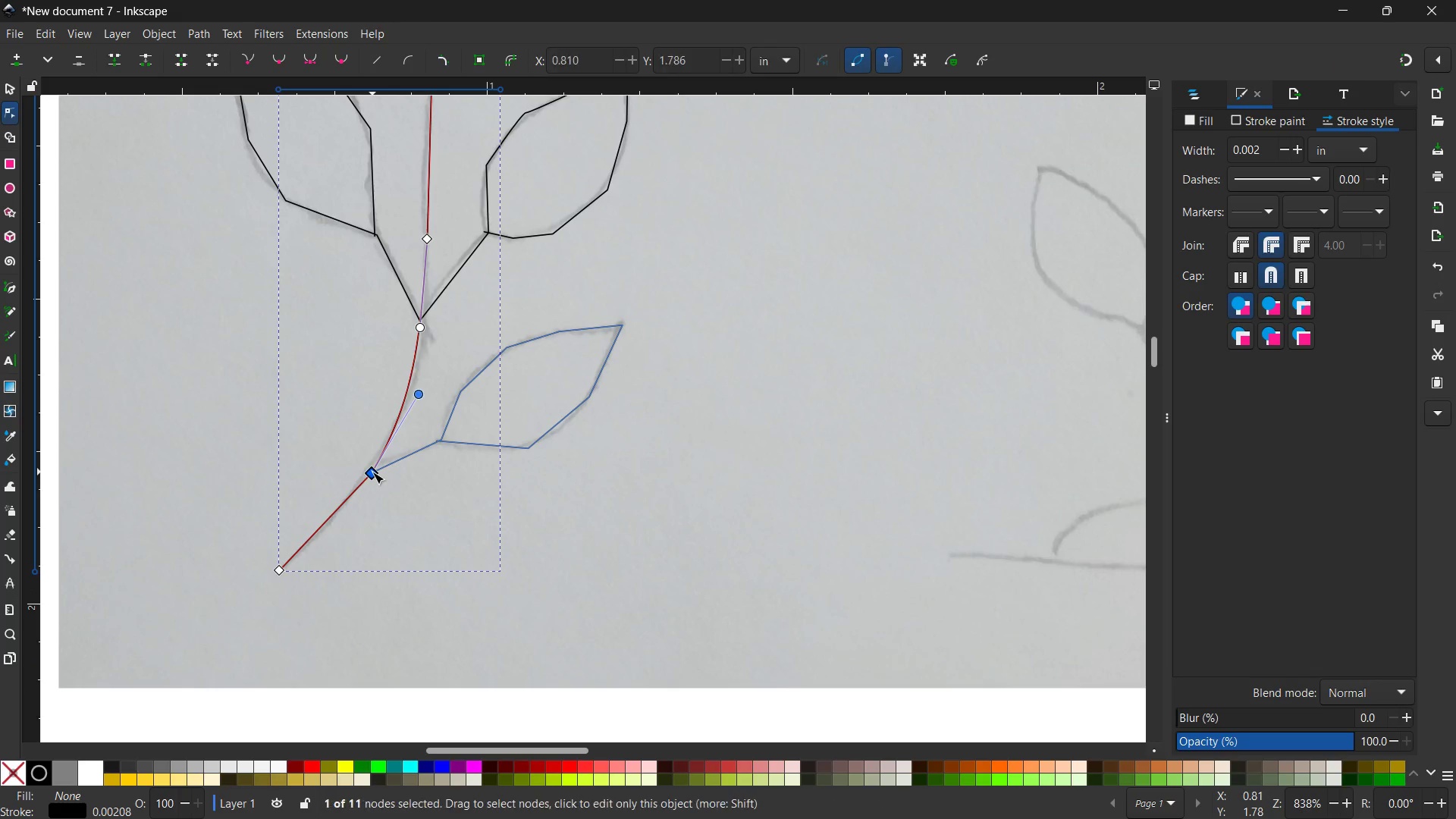 
key(Backspace)
 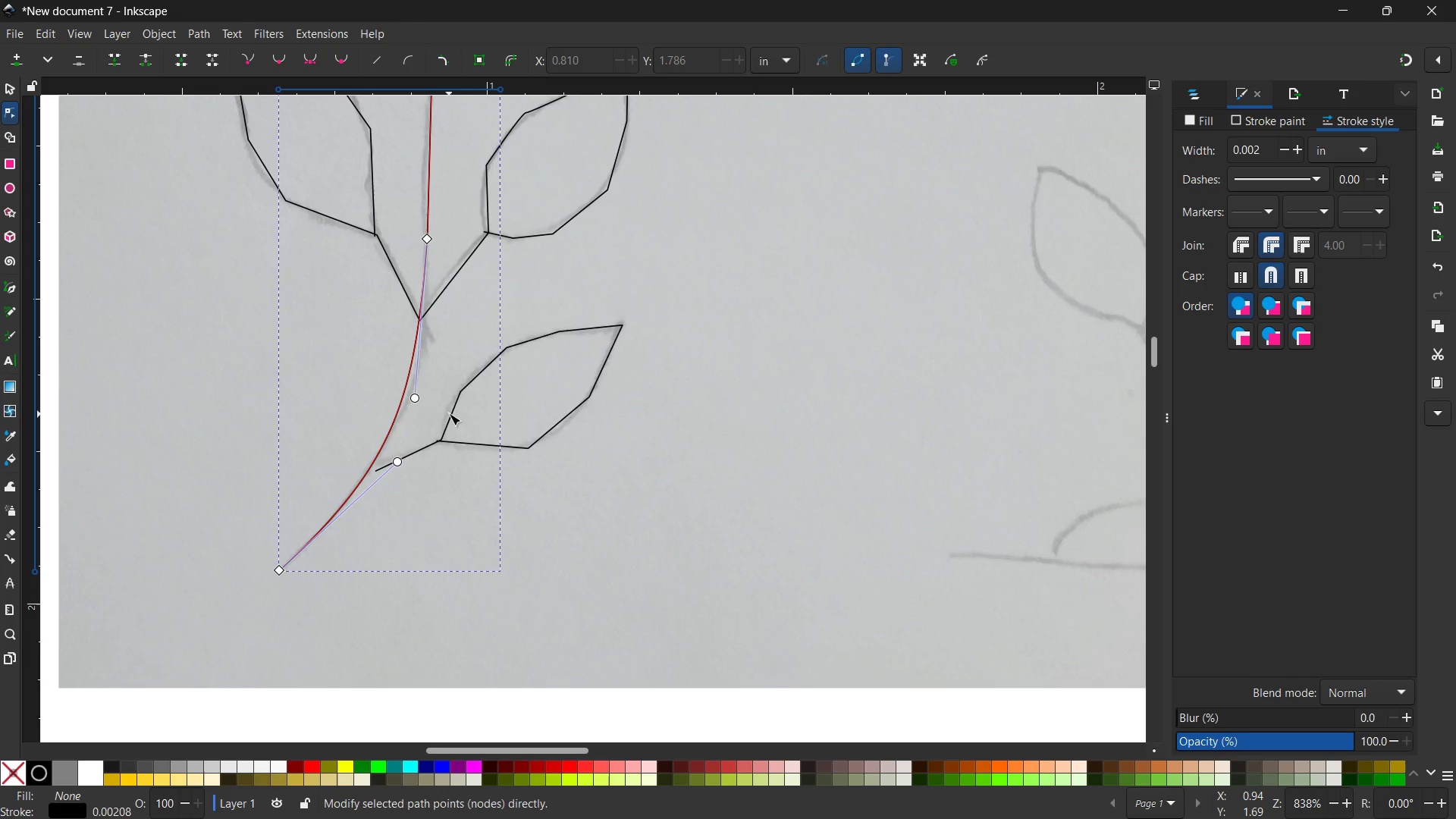 
scroll: coordinate [449, 413], scroll_direction: up, amount: 2.0
 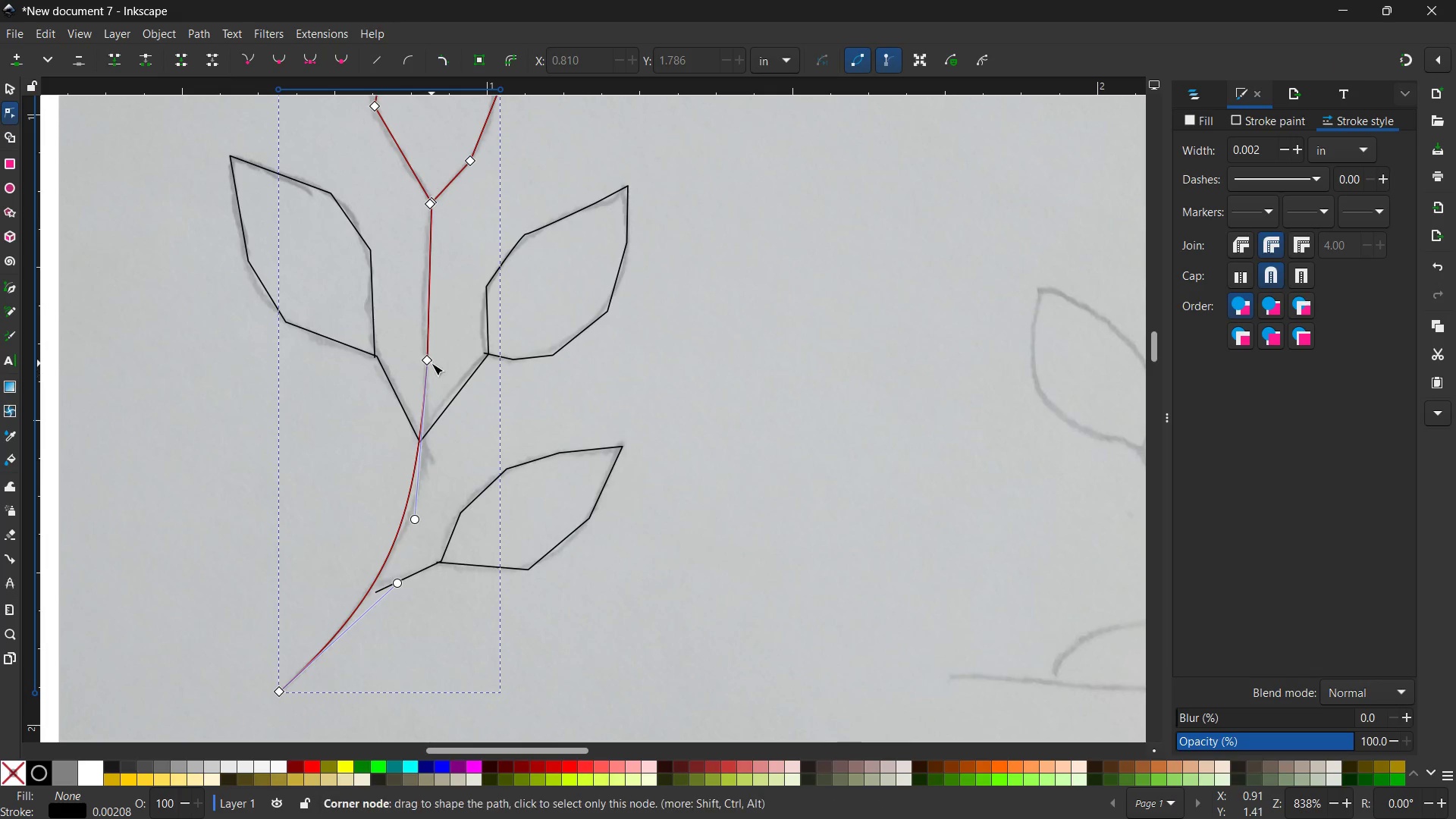 
left_click([431, 362])
 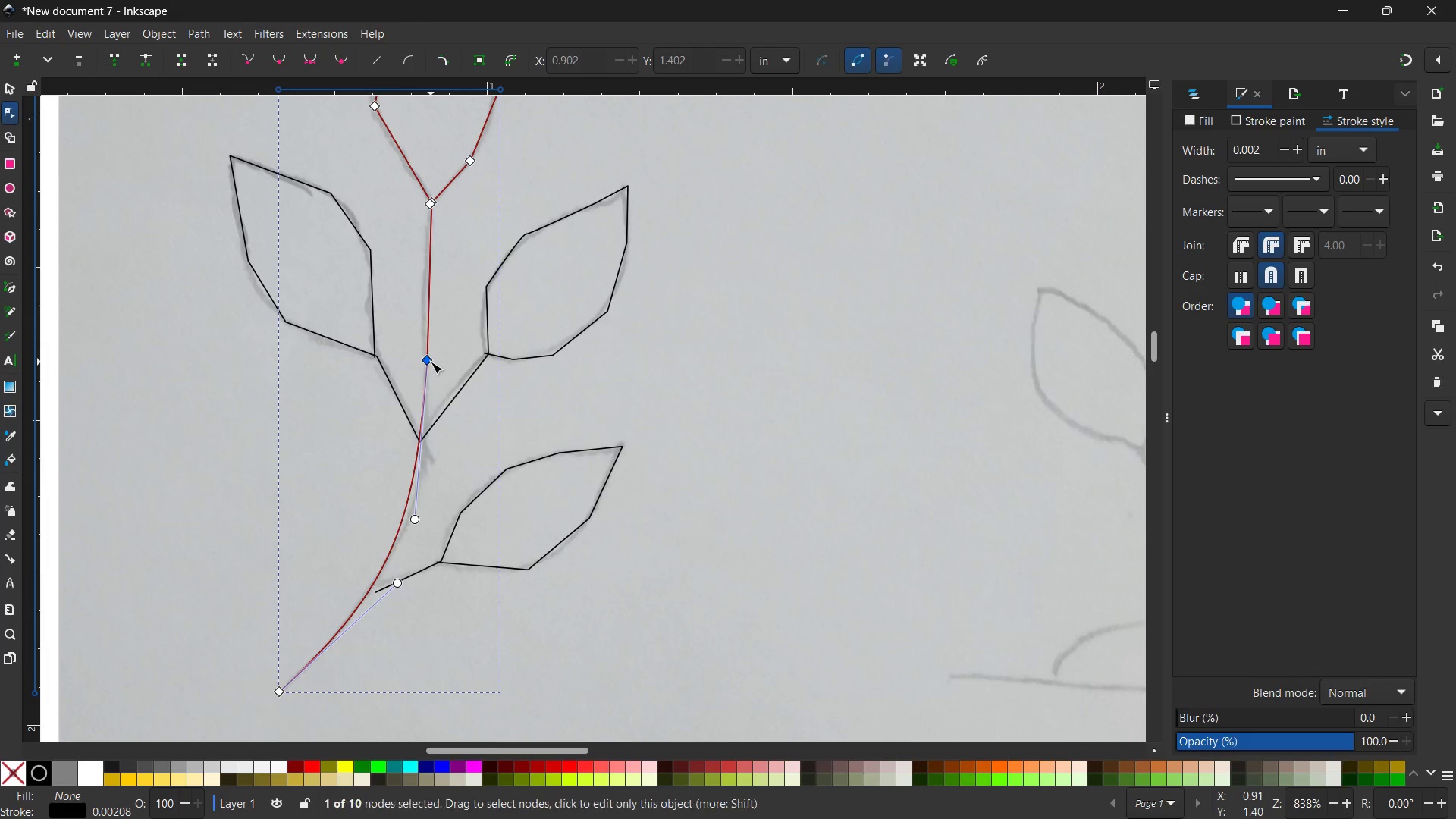 
key(Backspace)
 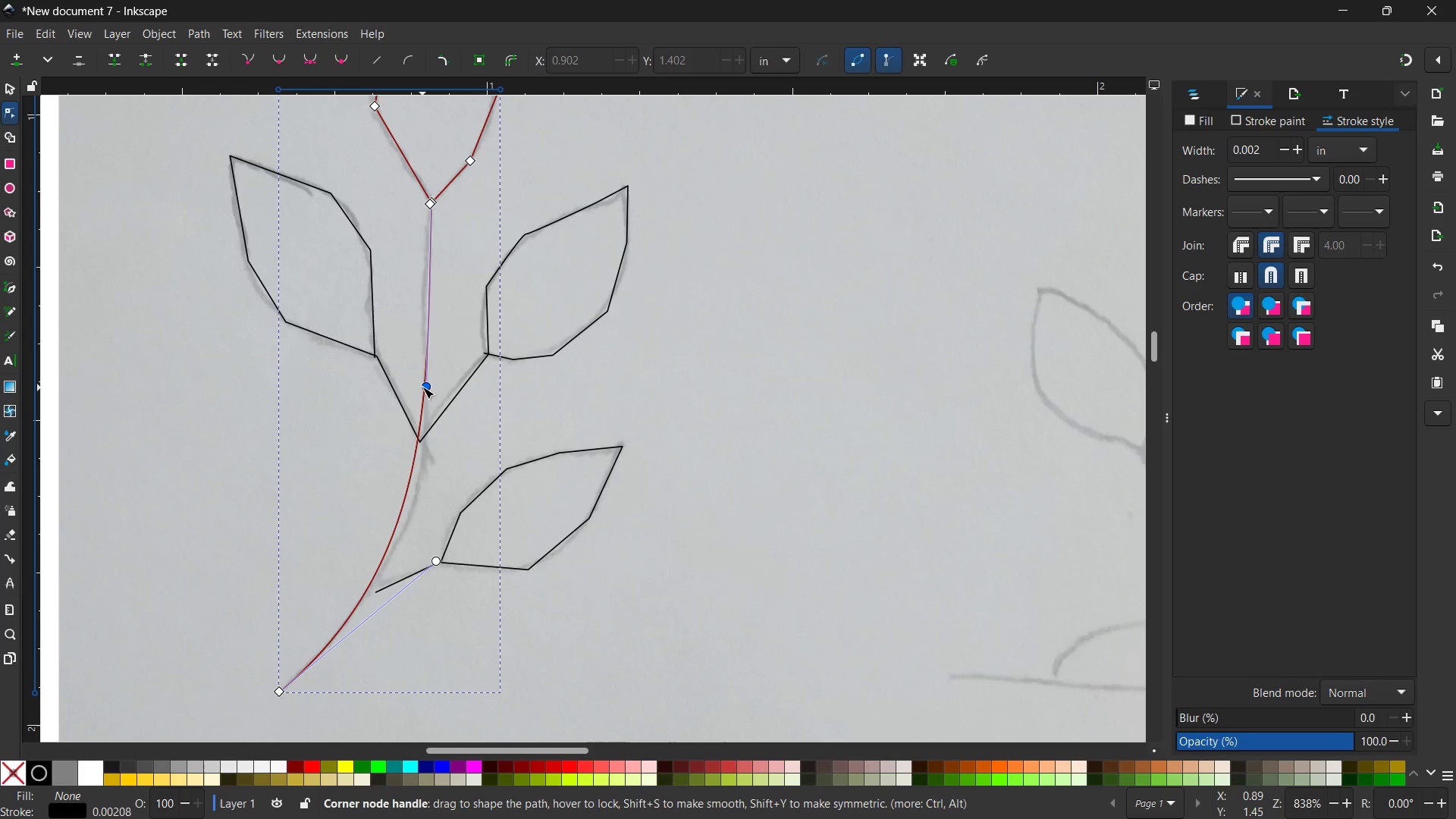 
left_click_drag(start_coordinate=[423, 386], to_coordinate=[439, 394])
 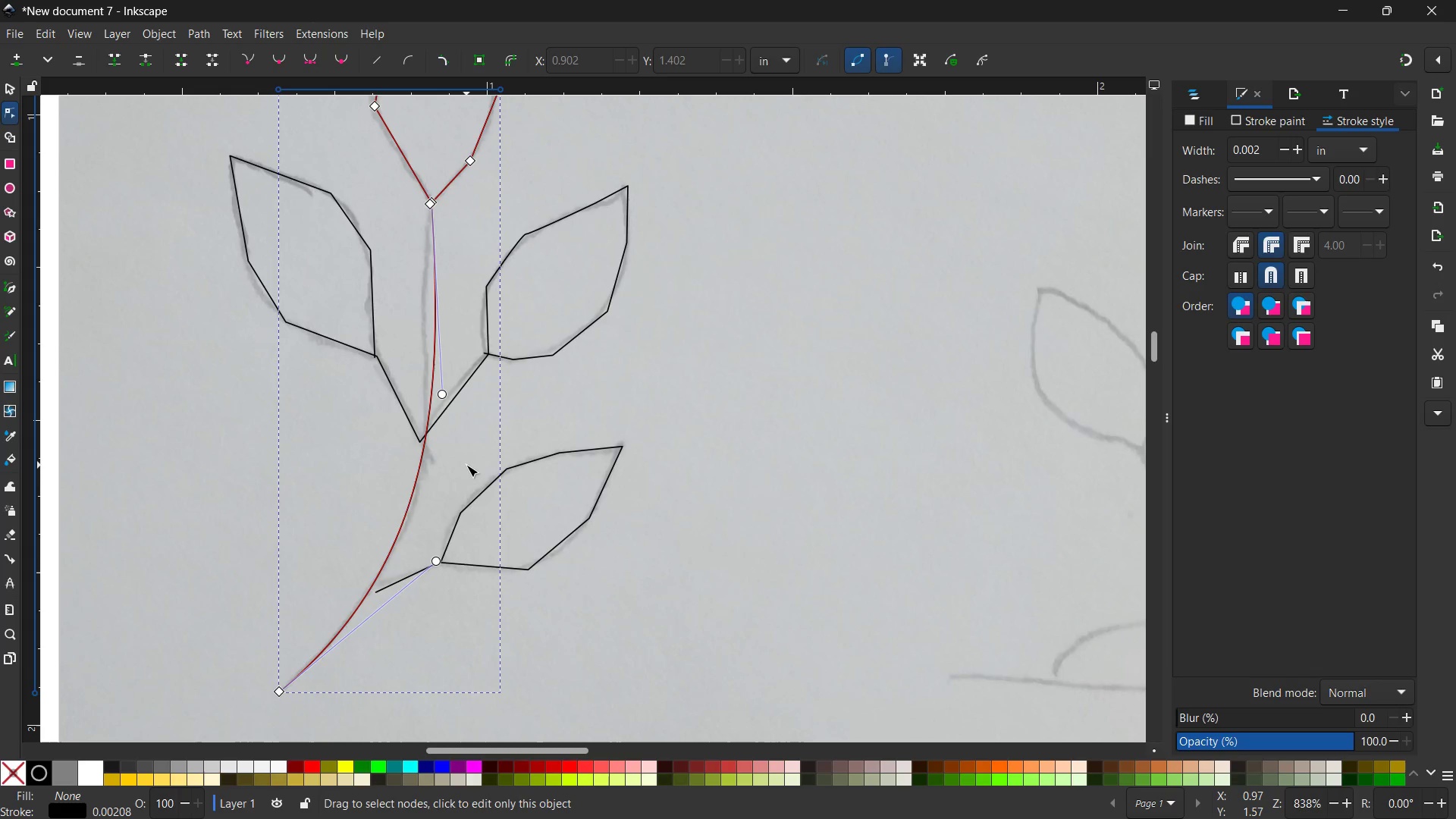 
scroll: coordinate [435, 416], scroll_direction: up, amount: 4.0
 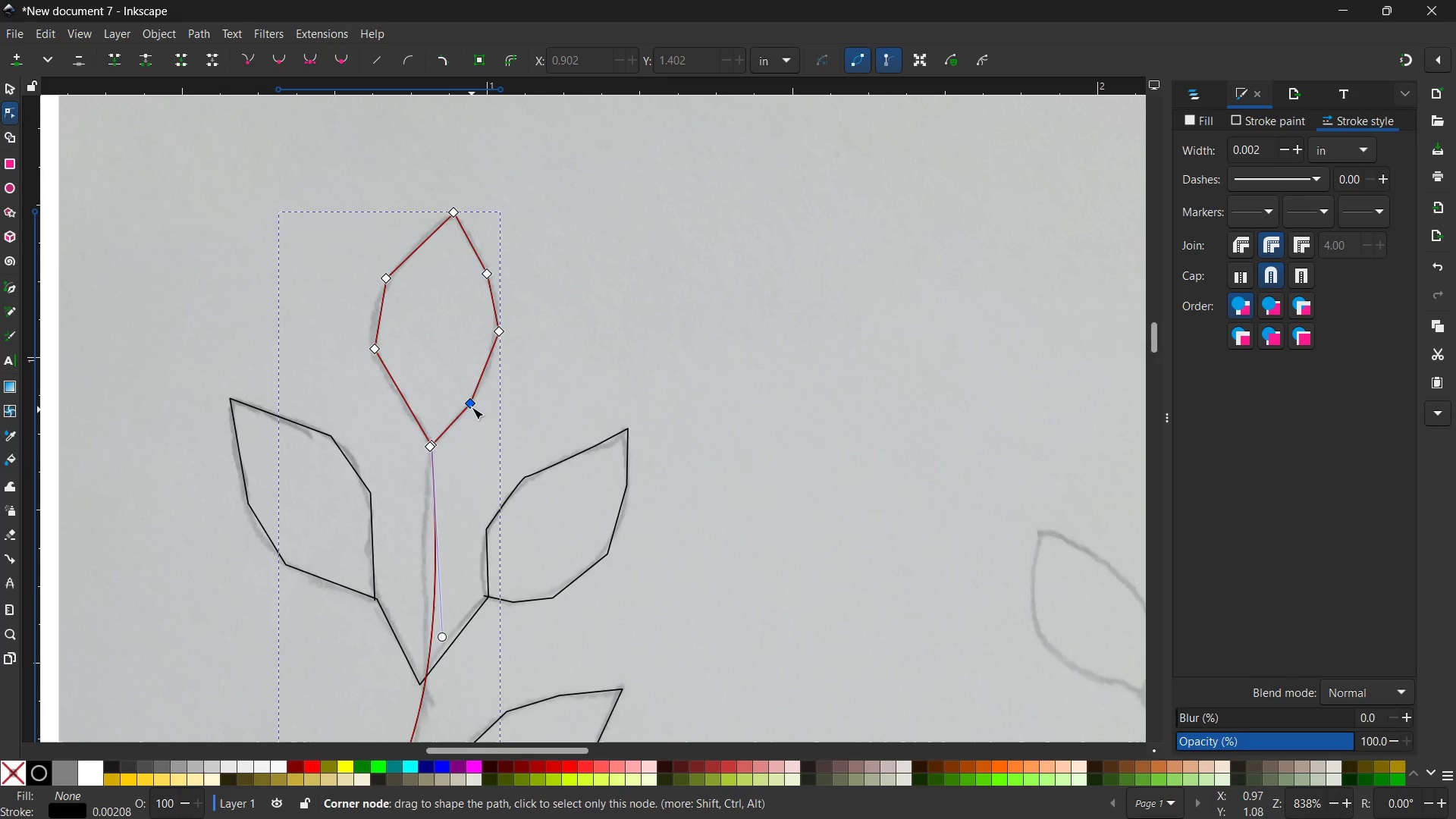 
left_click([472, 402])
 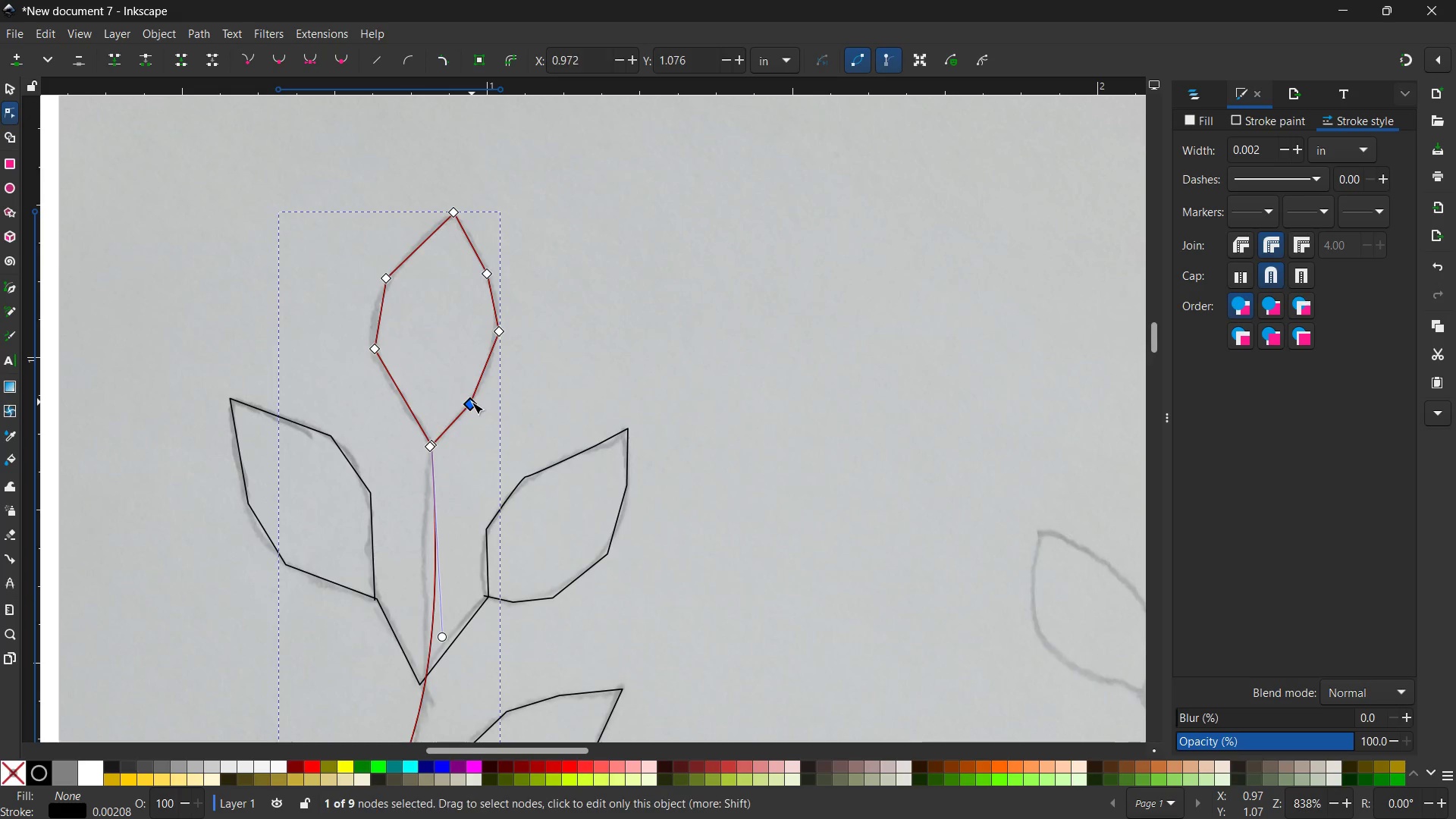 
key(Backspace)
 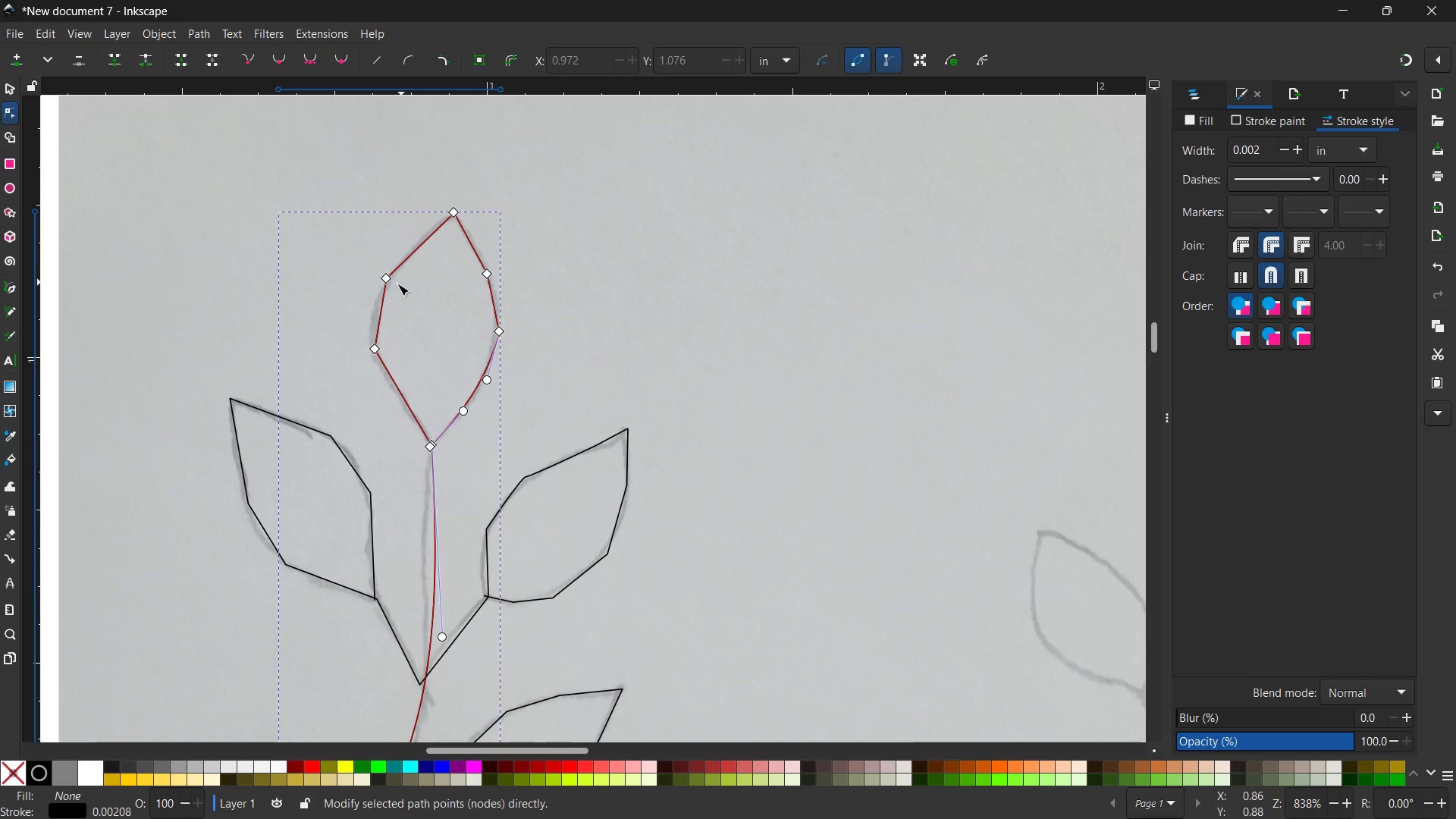 
left_click([384, 278])
 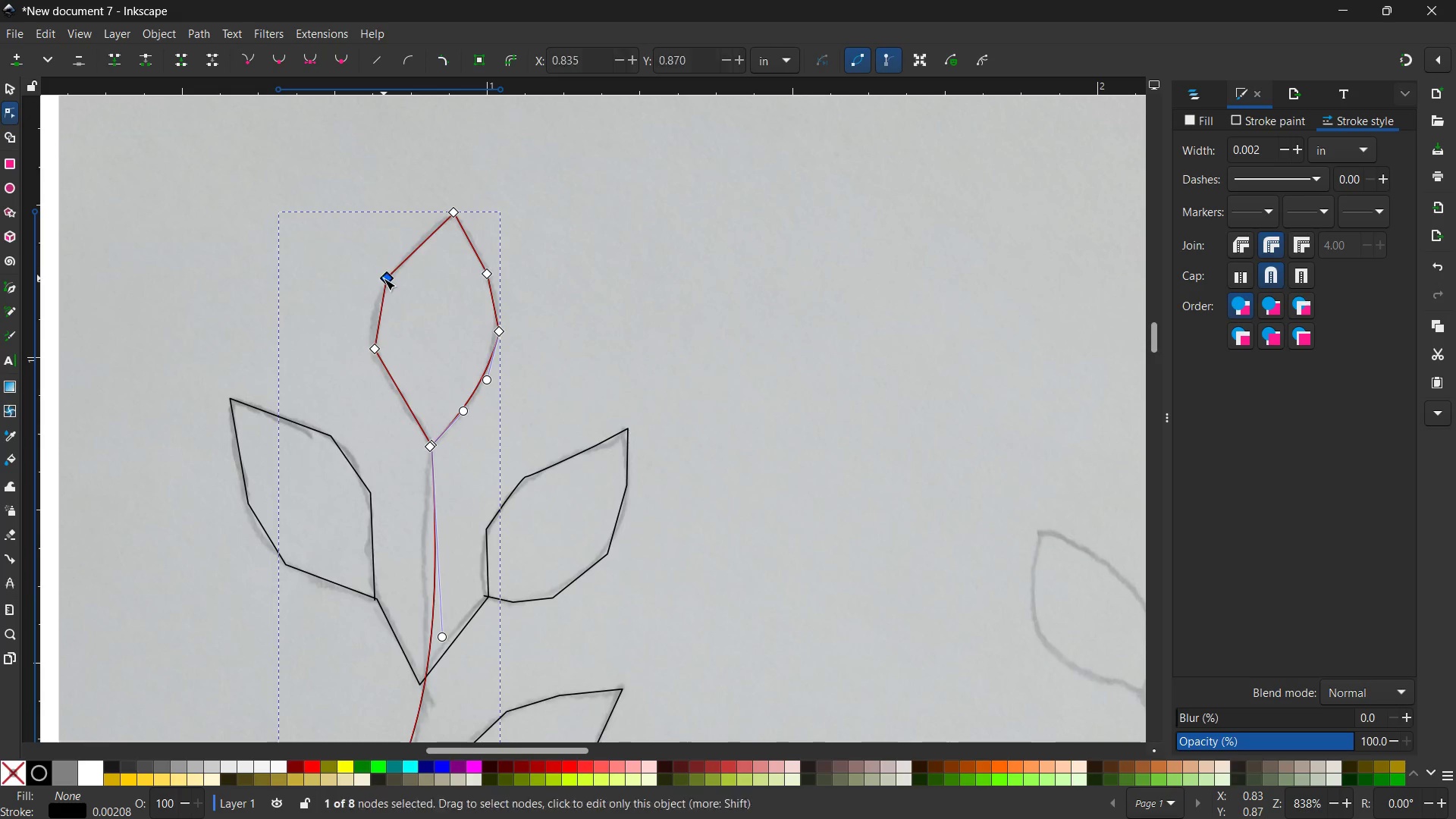 
key(Backspace)
 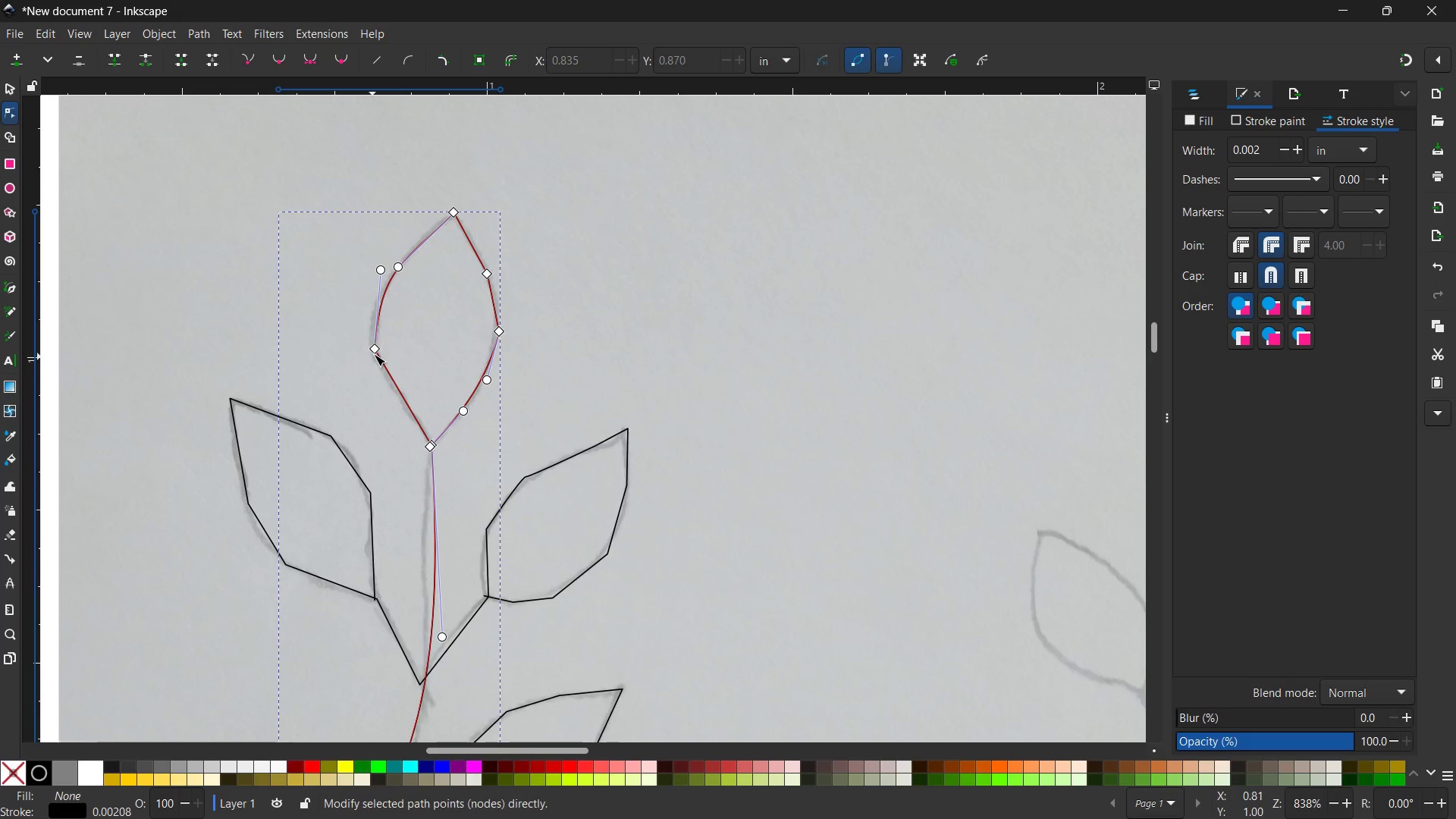 
left_click([376, 347])
 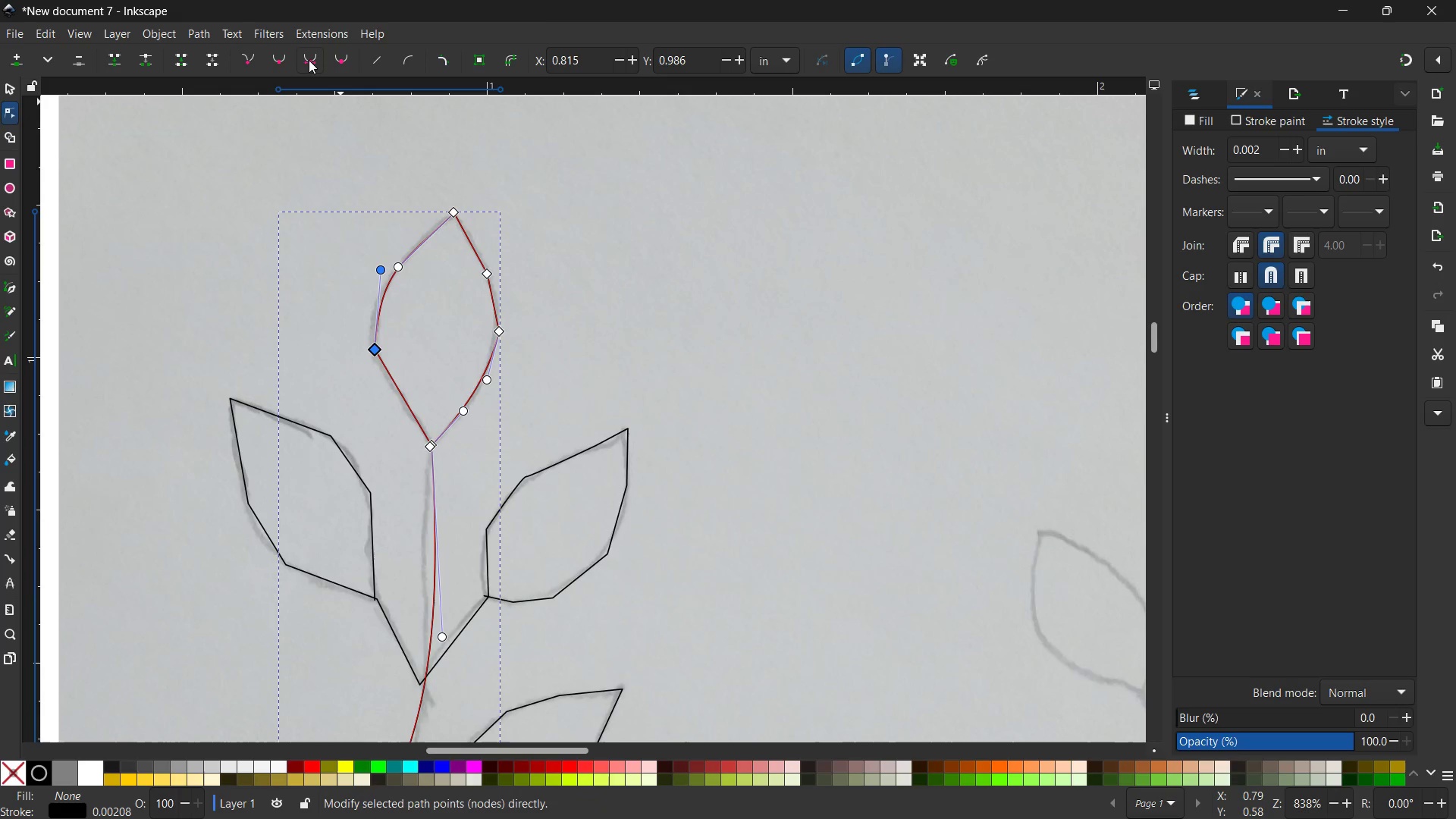 
left_click([307, 59])
 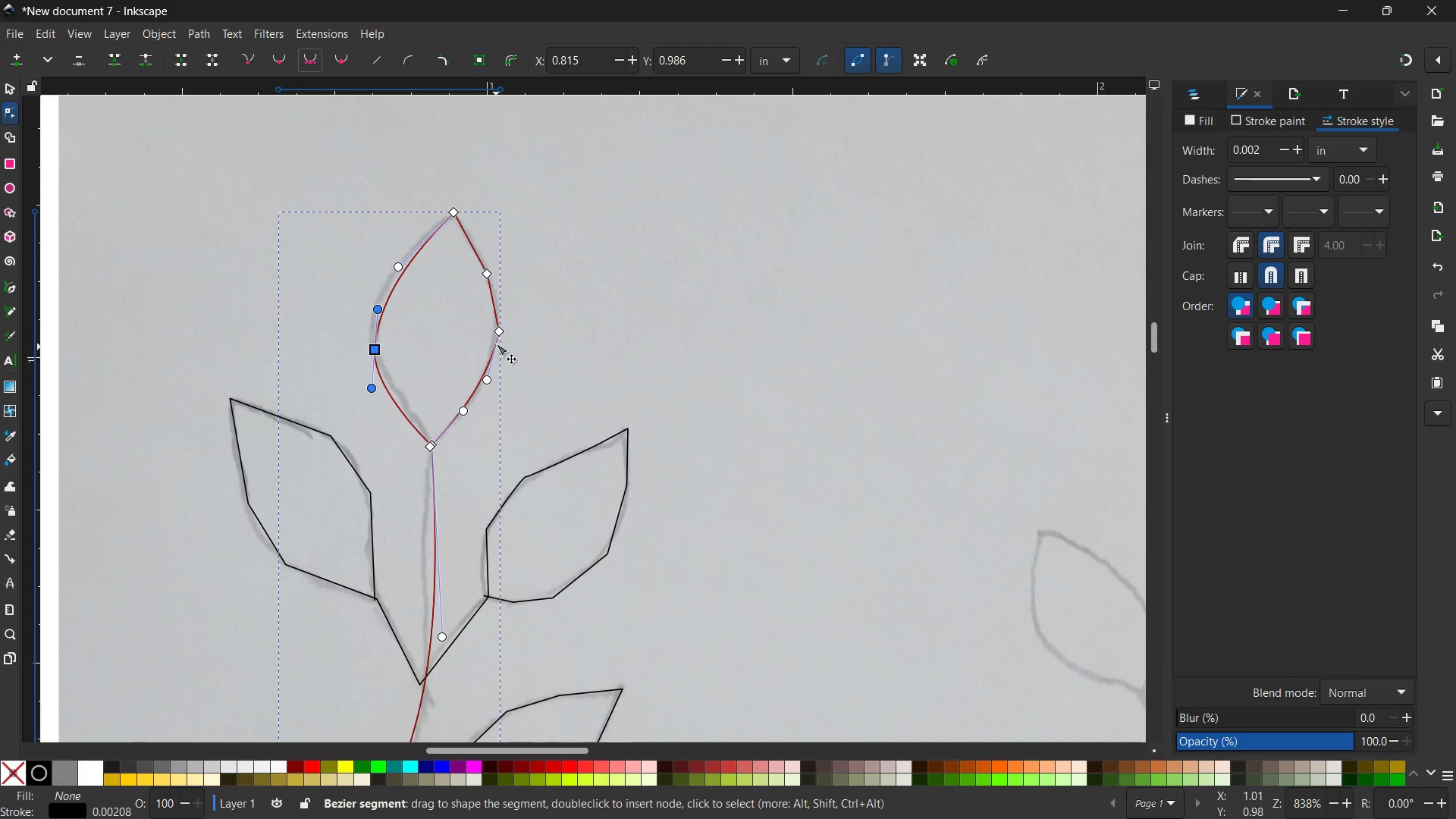 
left_click([494, 333])
 